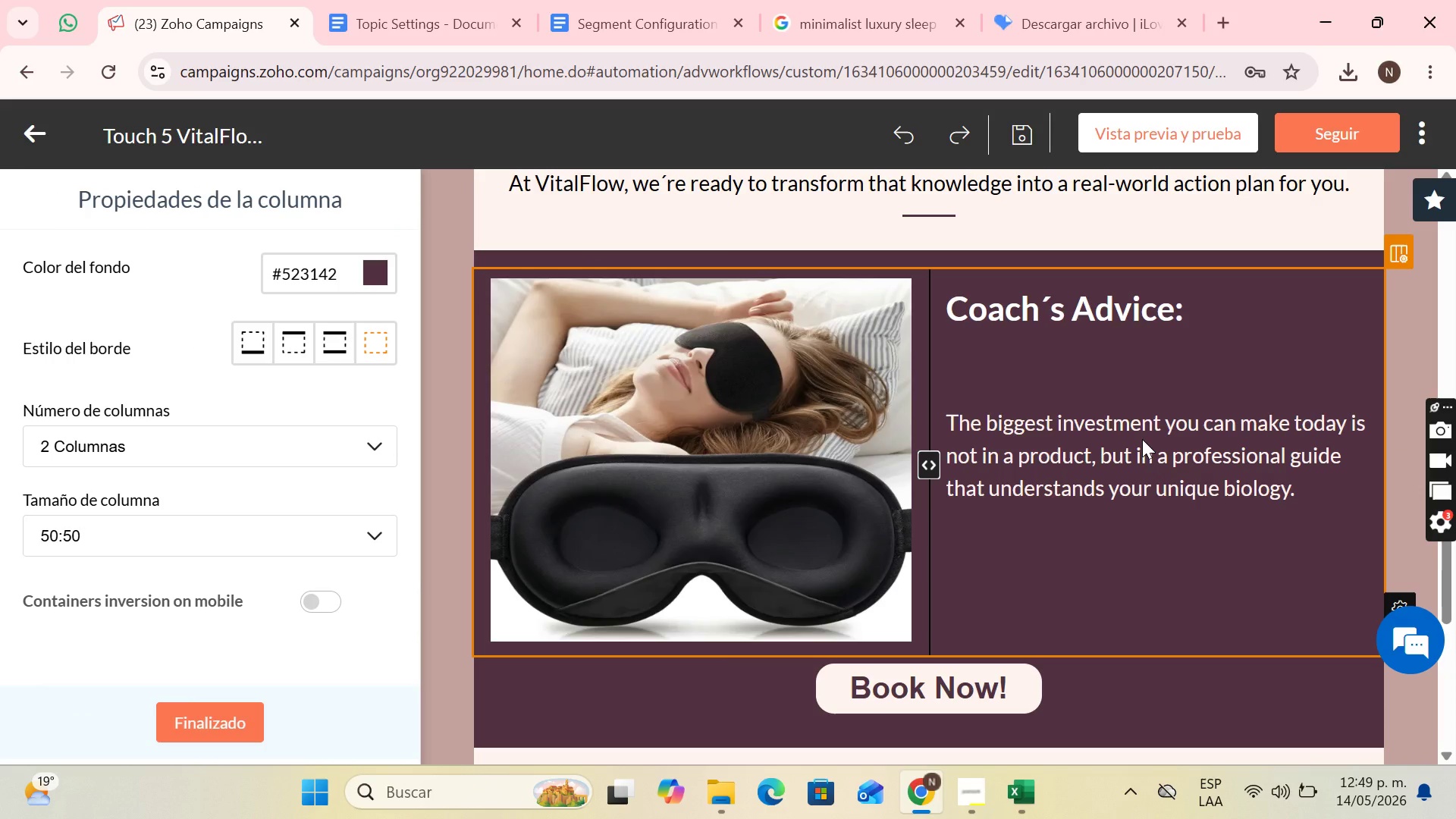 
scroll: coordinate [1087, 461], scroll_direction: down, amount: 7.0
 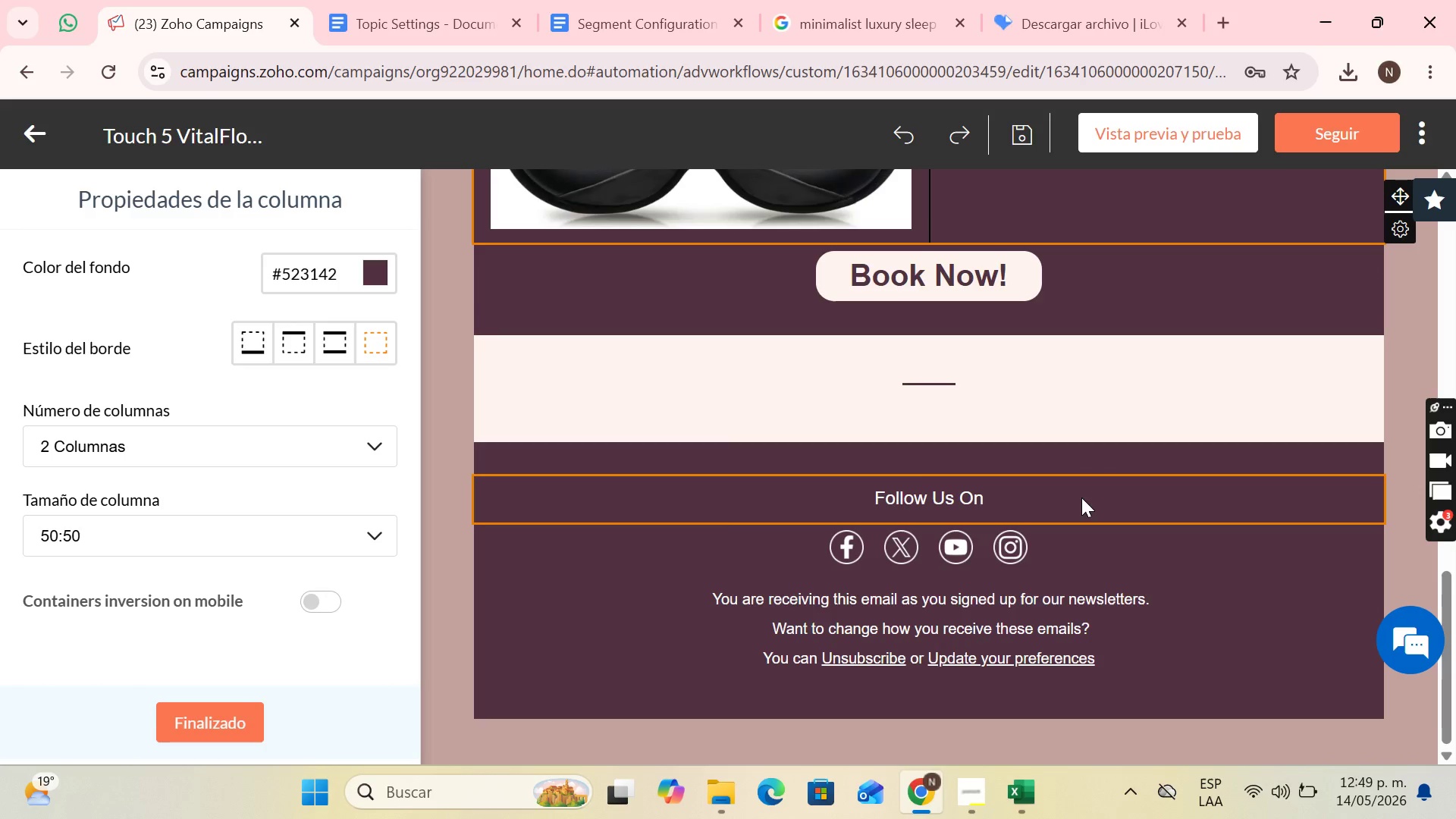 
wait(6.63)
 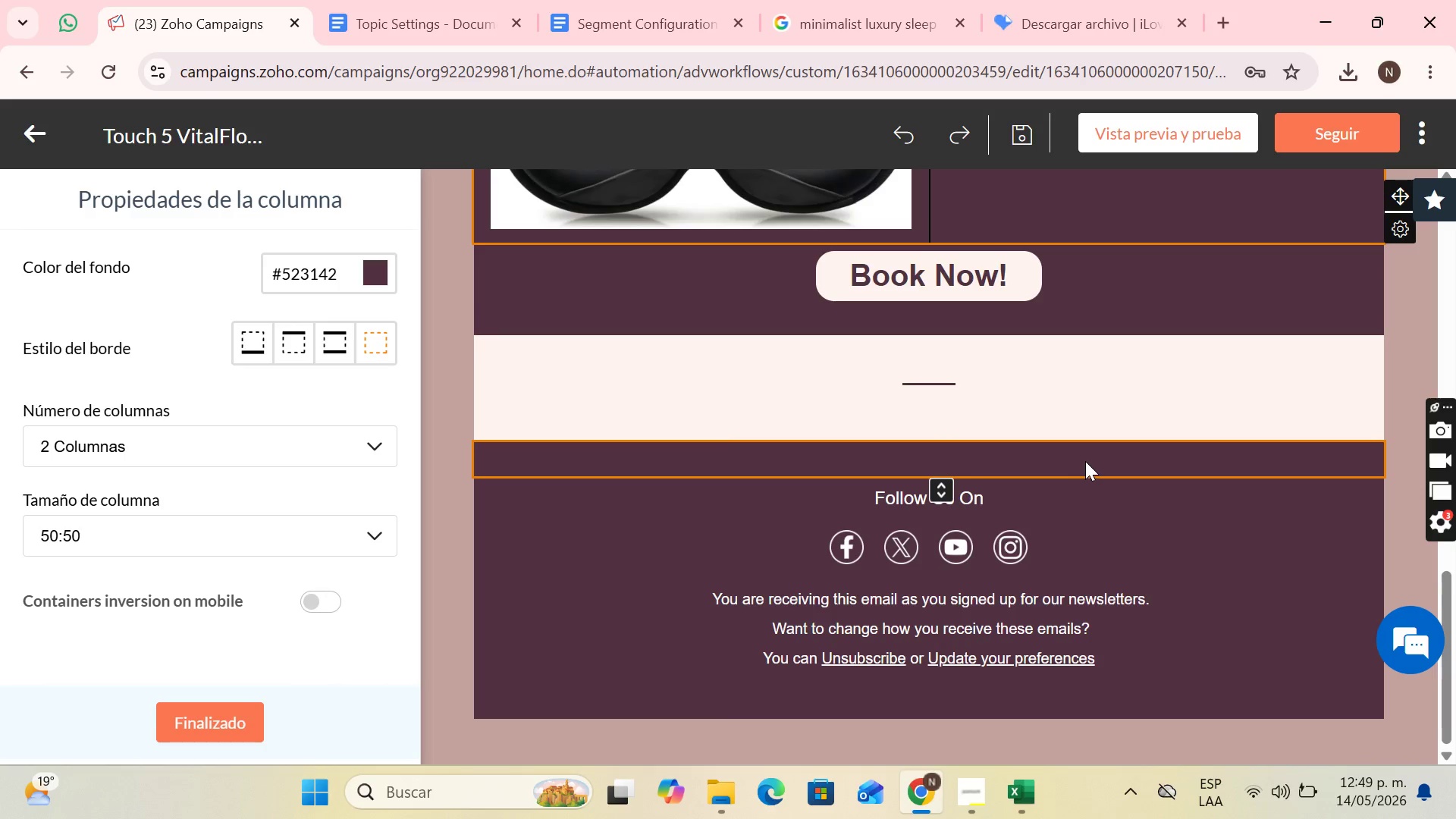 
scroll: coordinate [768, 346], scroll_direction: up, amount: 13.0
 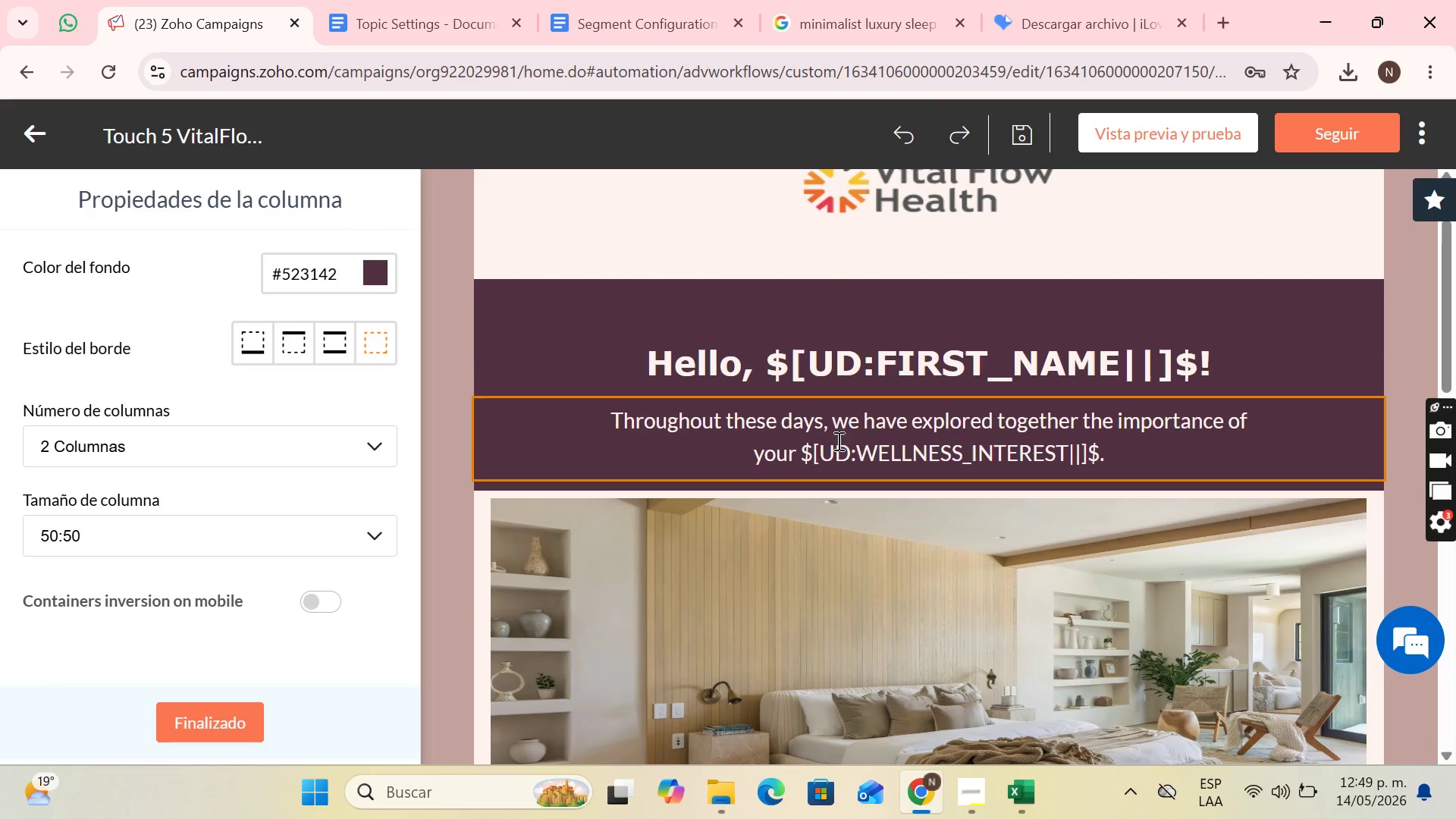 
left_click_drag(start_coordinate=[802, 450], to_coordinate=[1157, 450])
 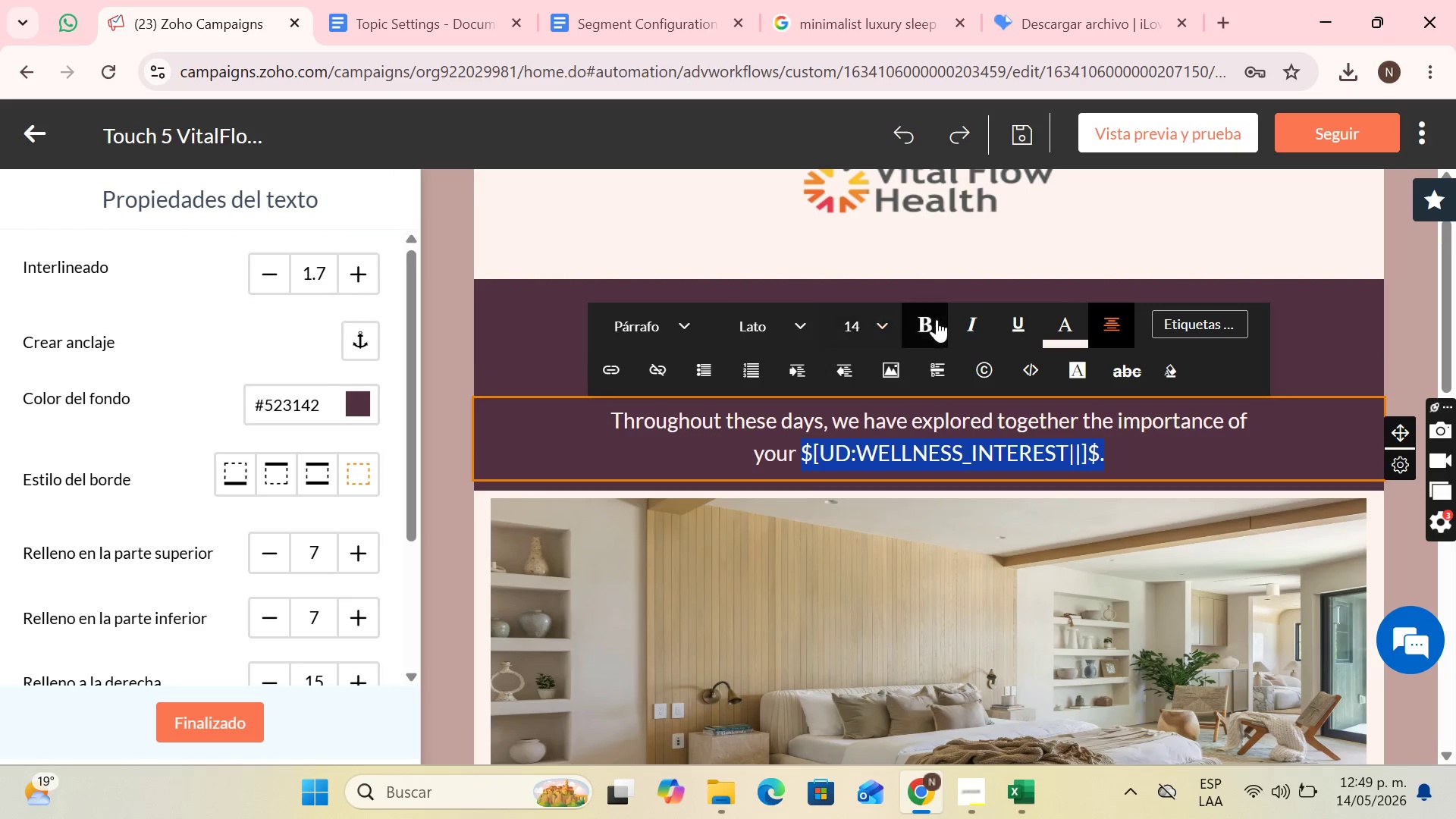 
left_click([927, 316])
 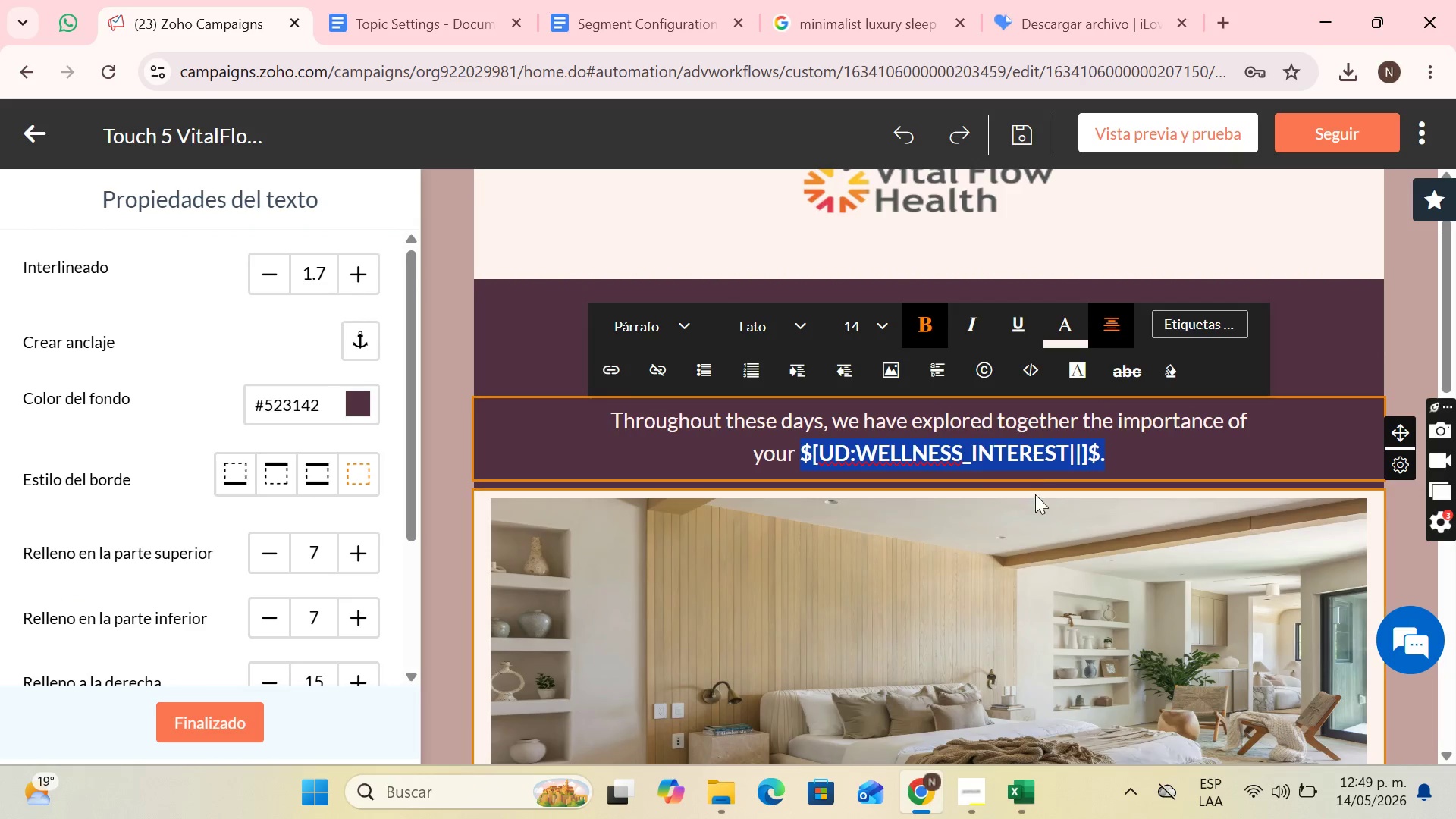 
scroll: coordinate [1034, 504], scroll_direction: down, amount: 4.0
 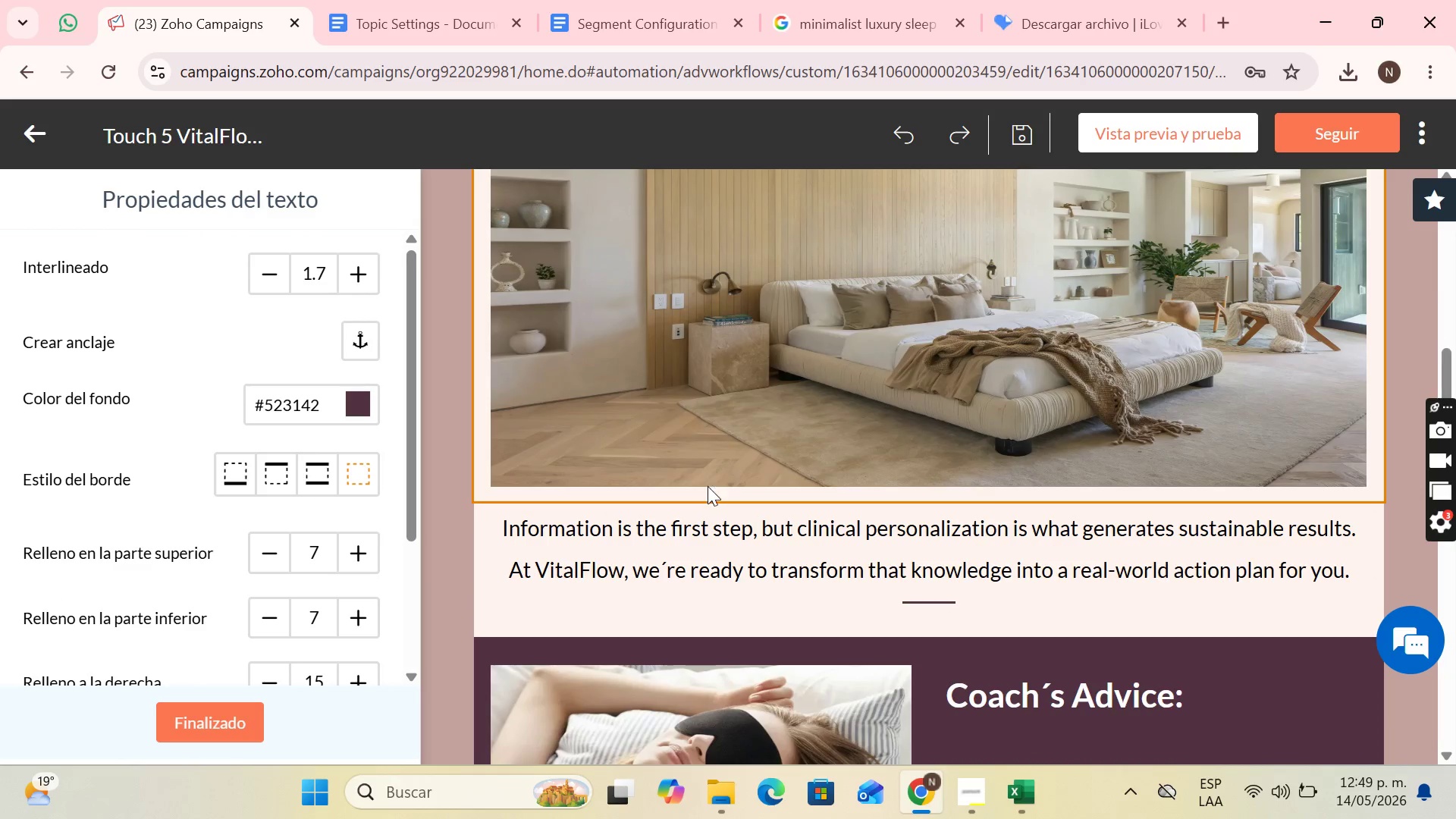 
left_click([710, 511])
 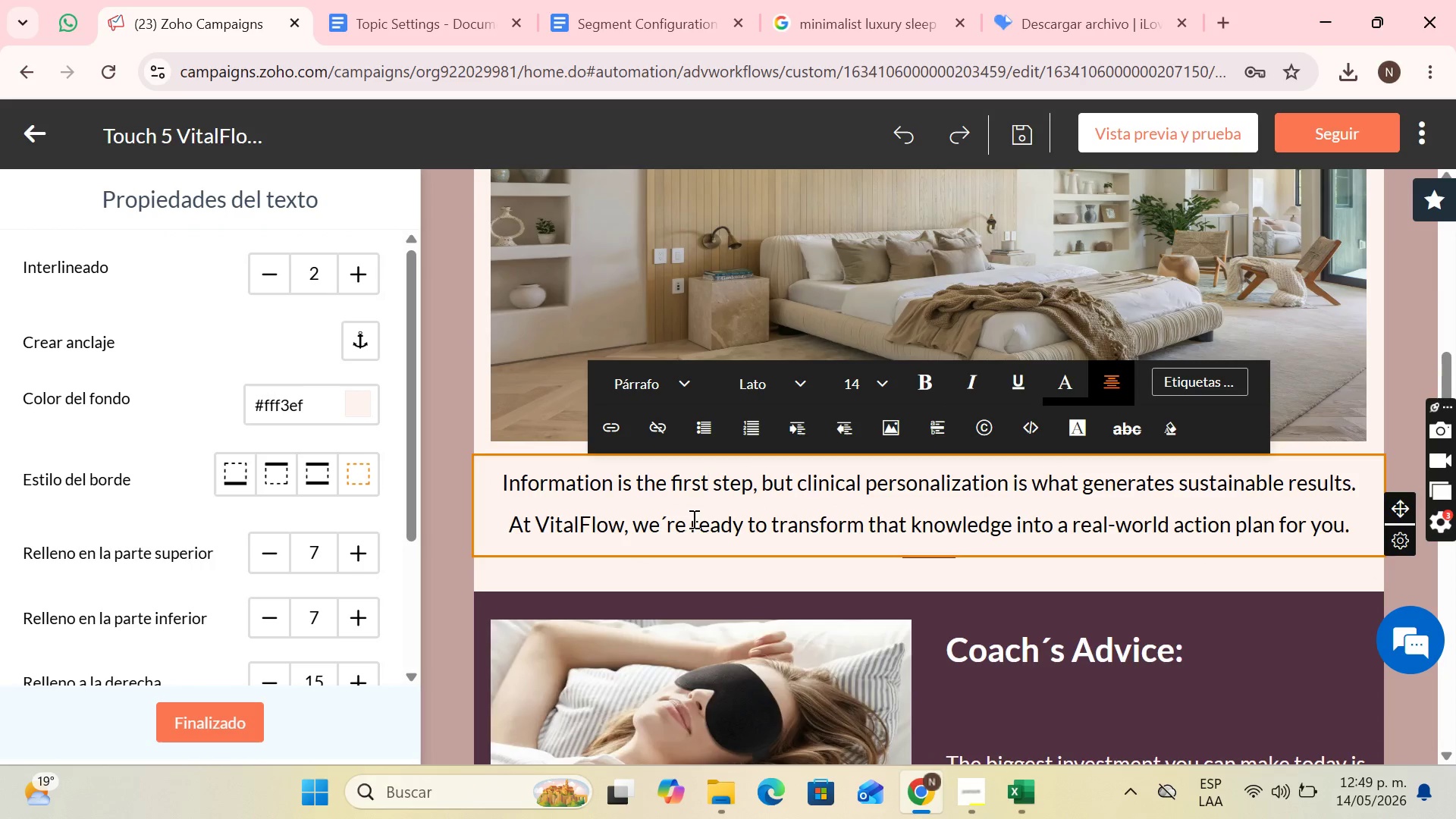 
left_click_drag(start_coordinate=[633, 522], to_coordinate=[1346, 521])
 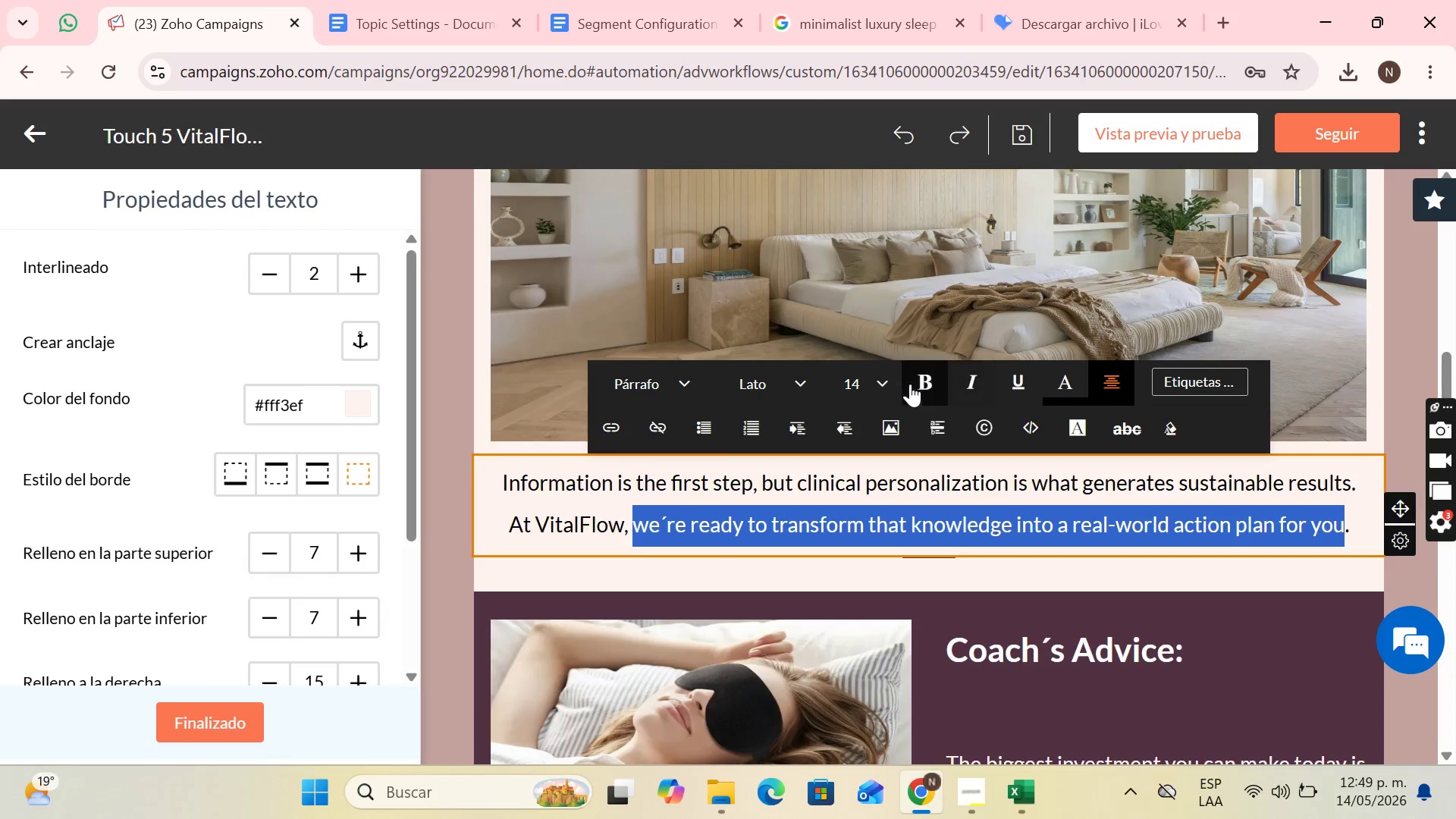 
left_click([924, 380])
 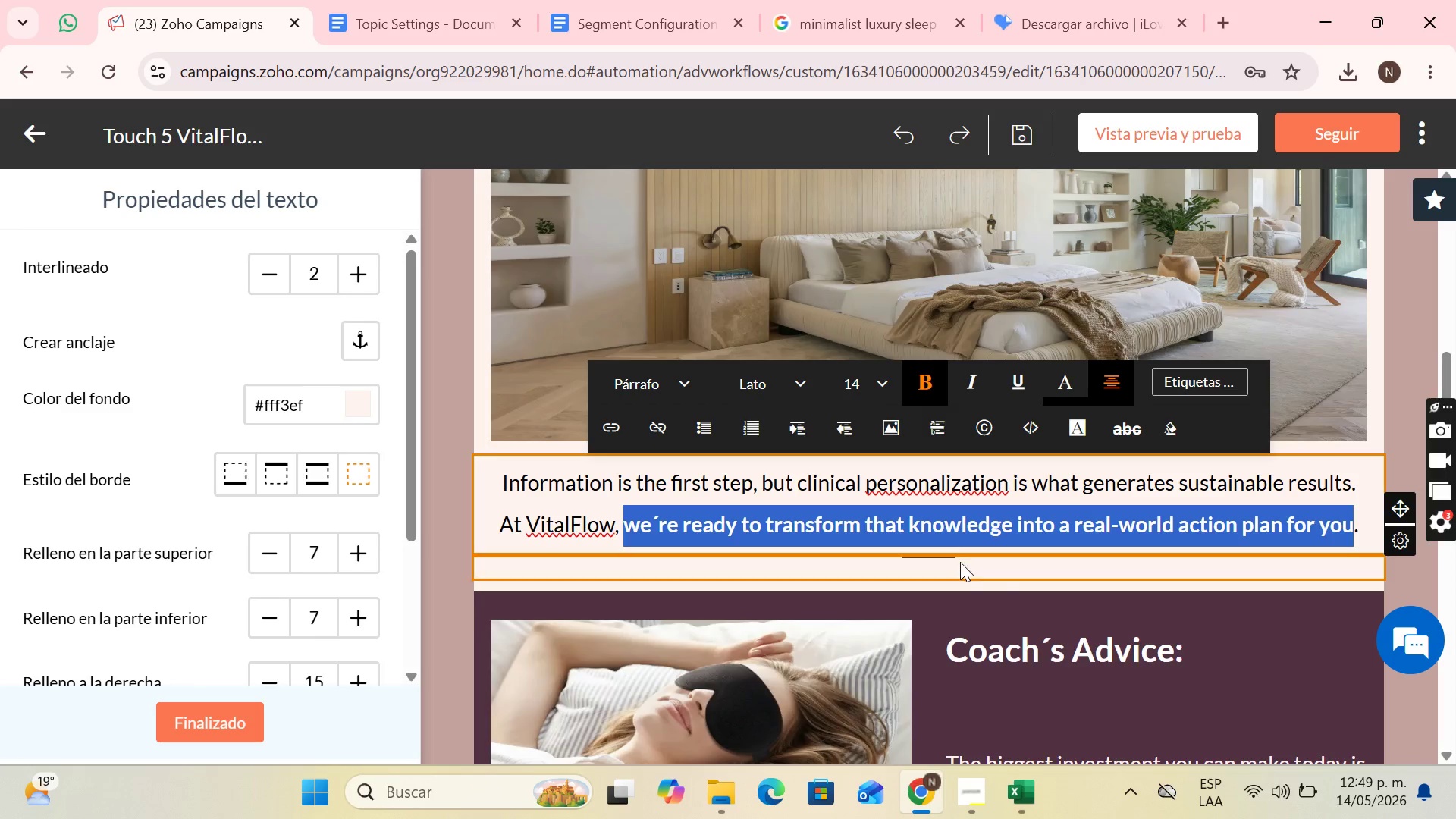 
scroll: coordinate [1018, 401], scroll_direction: up, amount: 5.0
 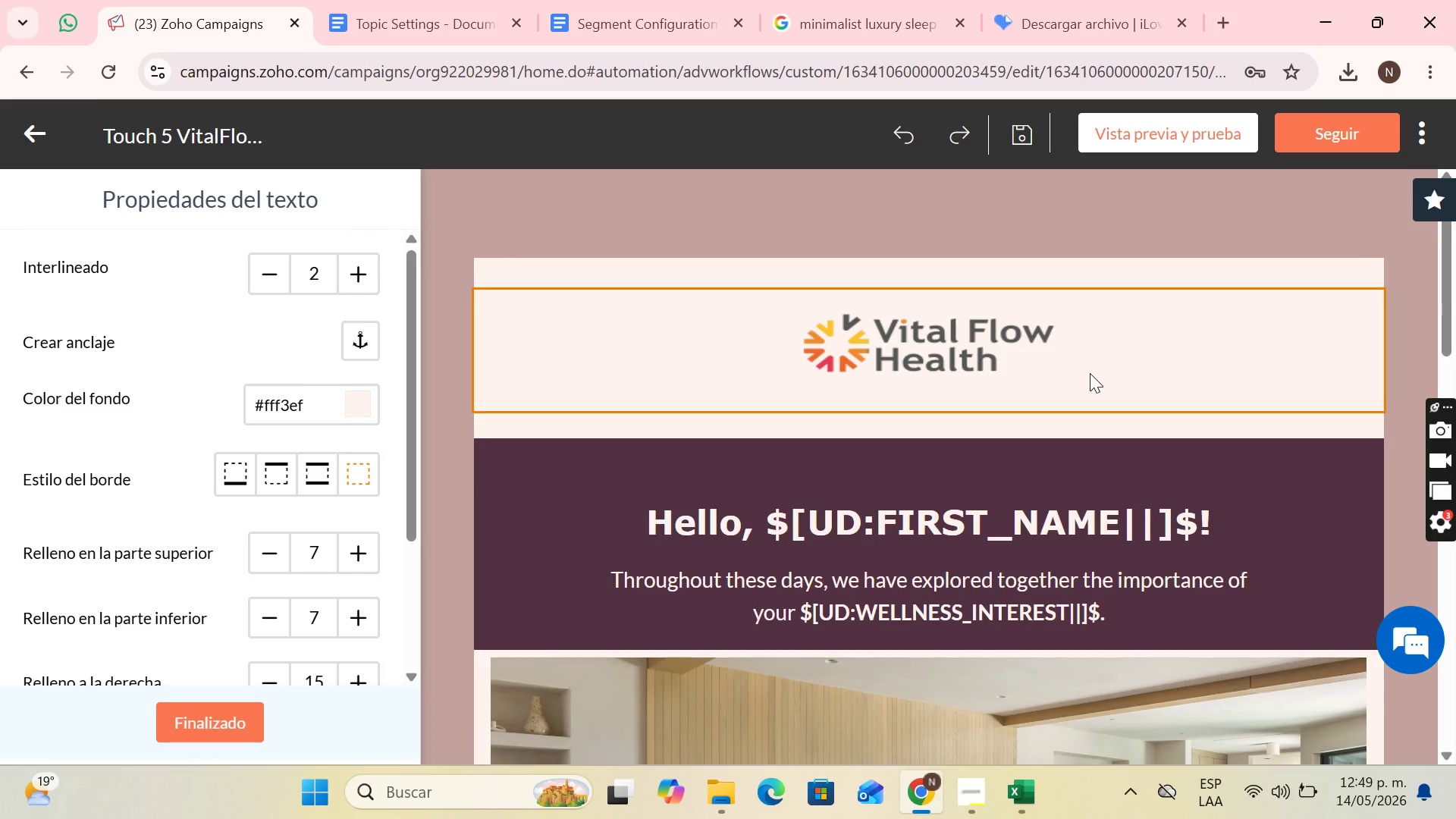 
scroll: coordinate [1210, 447], scroll_direction: down, amount: 2.0
 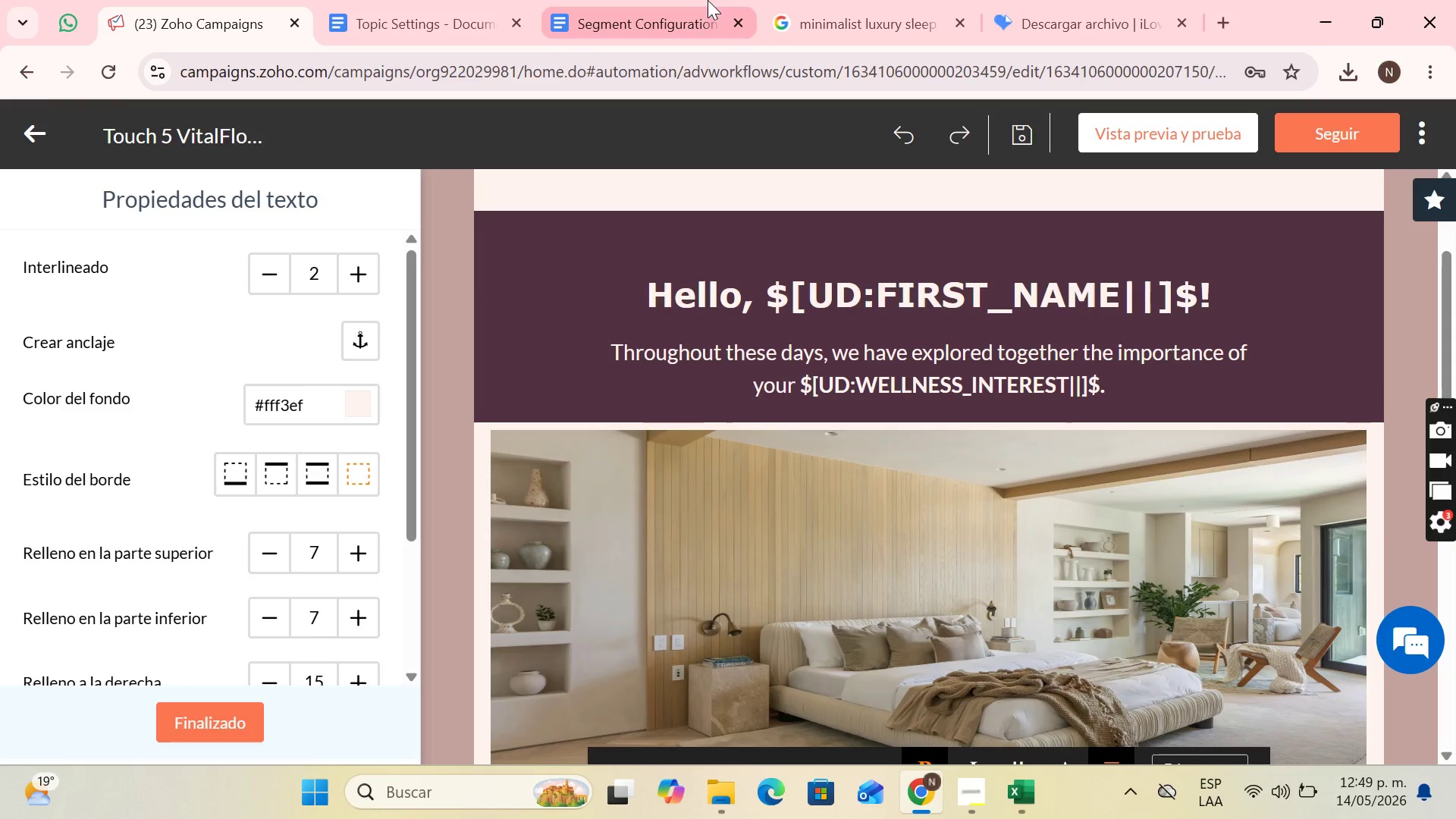 
left_click([904, 0])
 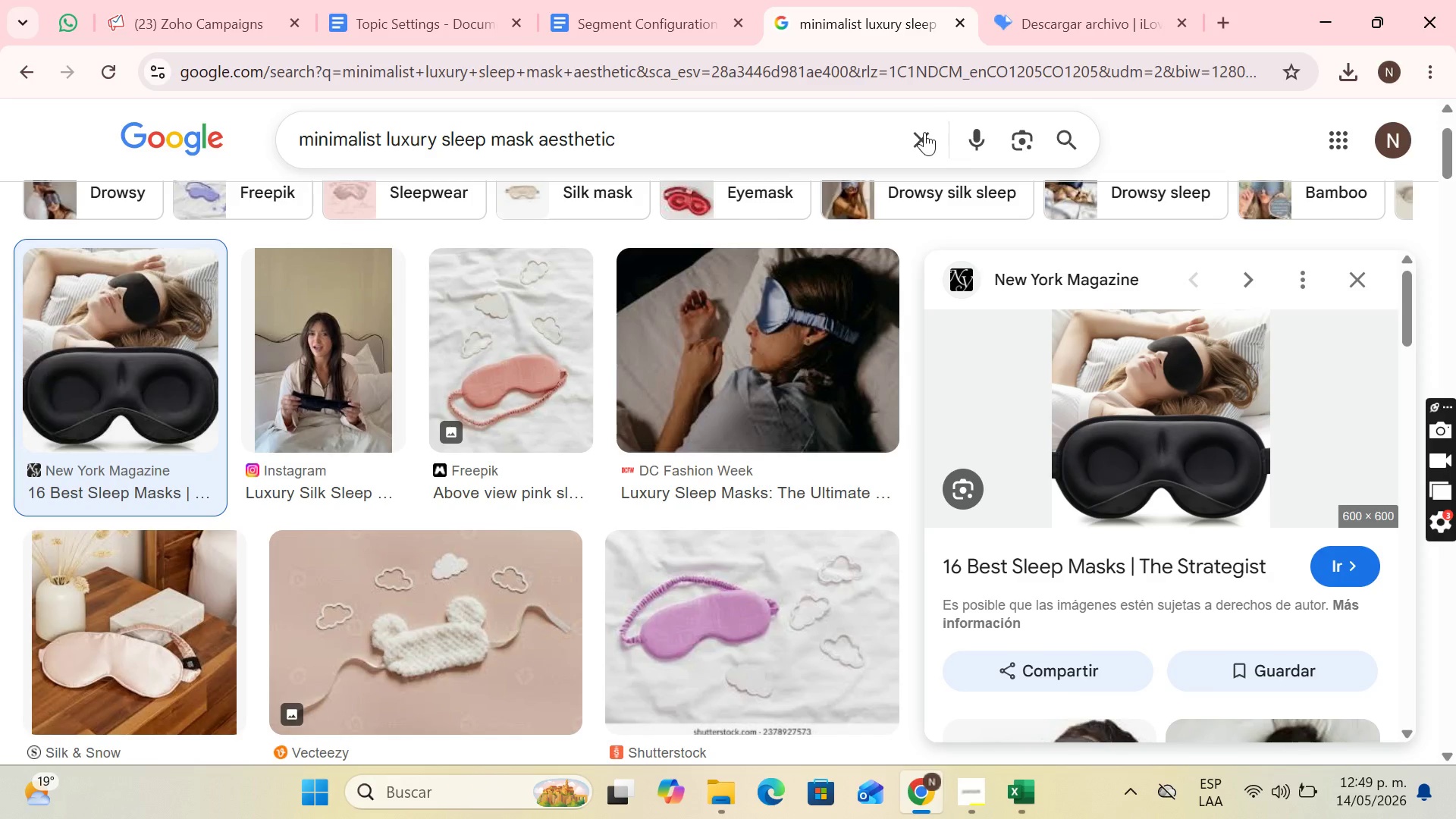 
left_click([924, 132])
 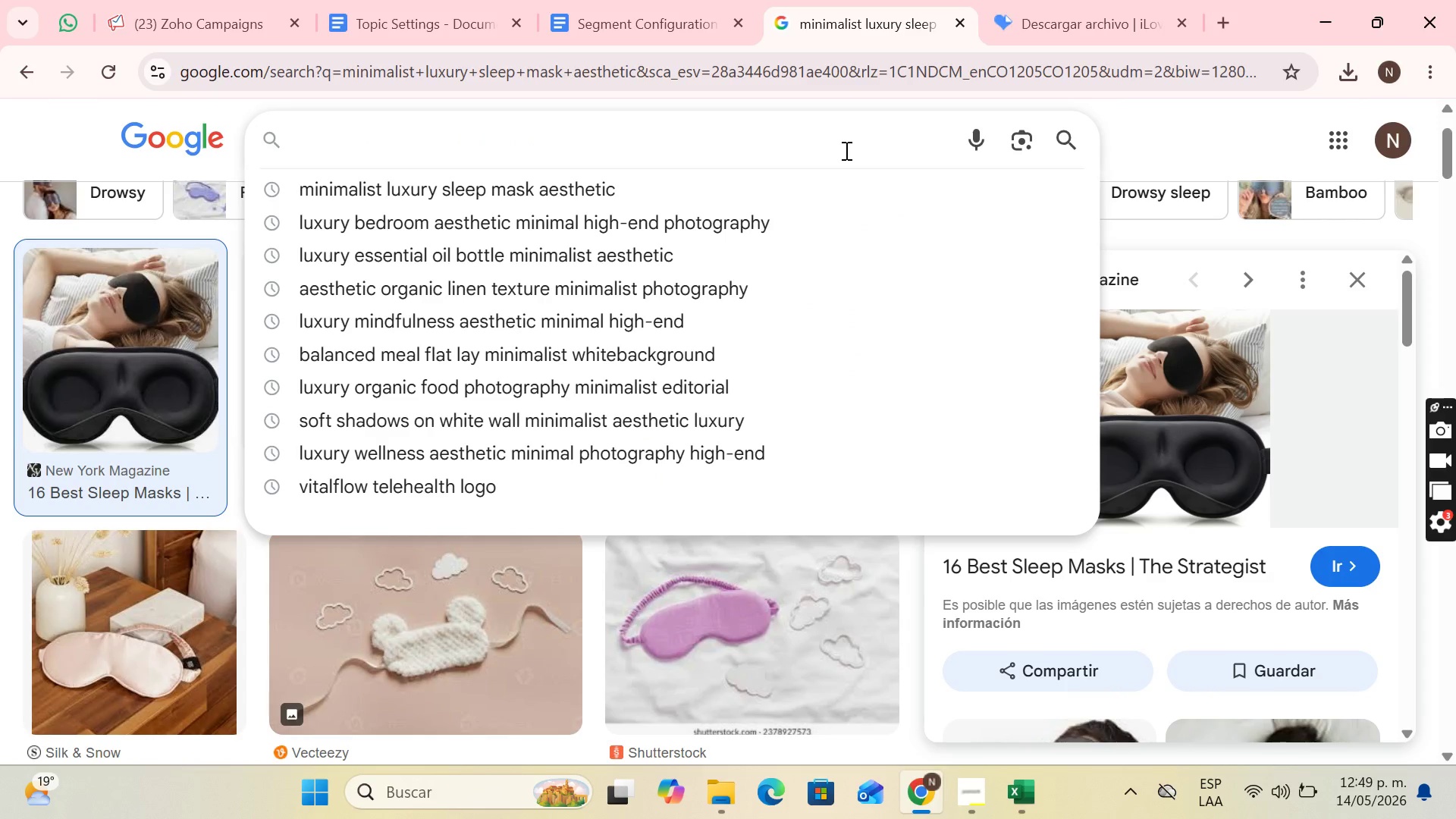 
type(luxury telehealth professional portrit)
key(Backspace)
key(Backspace)
type(ait minimalist)
 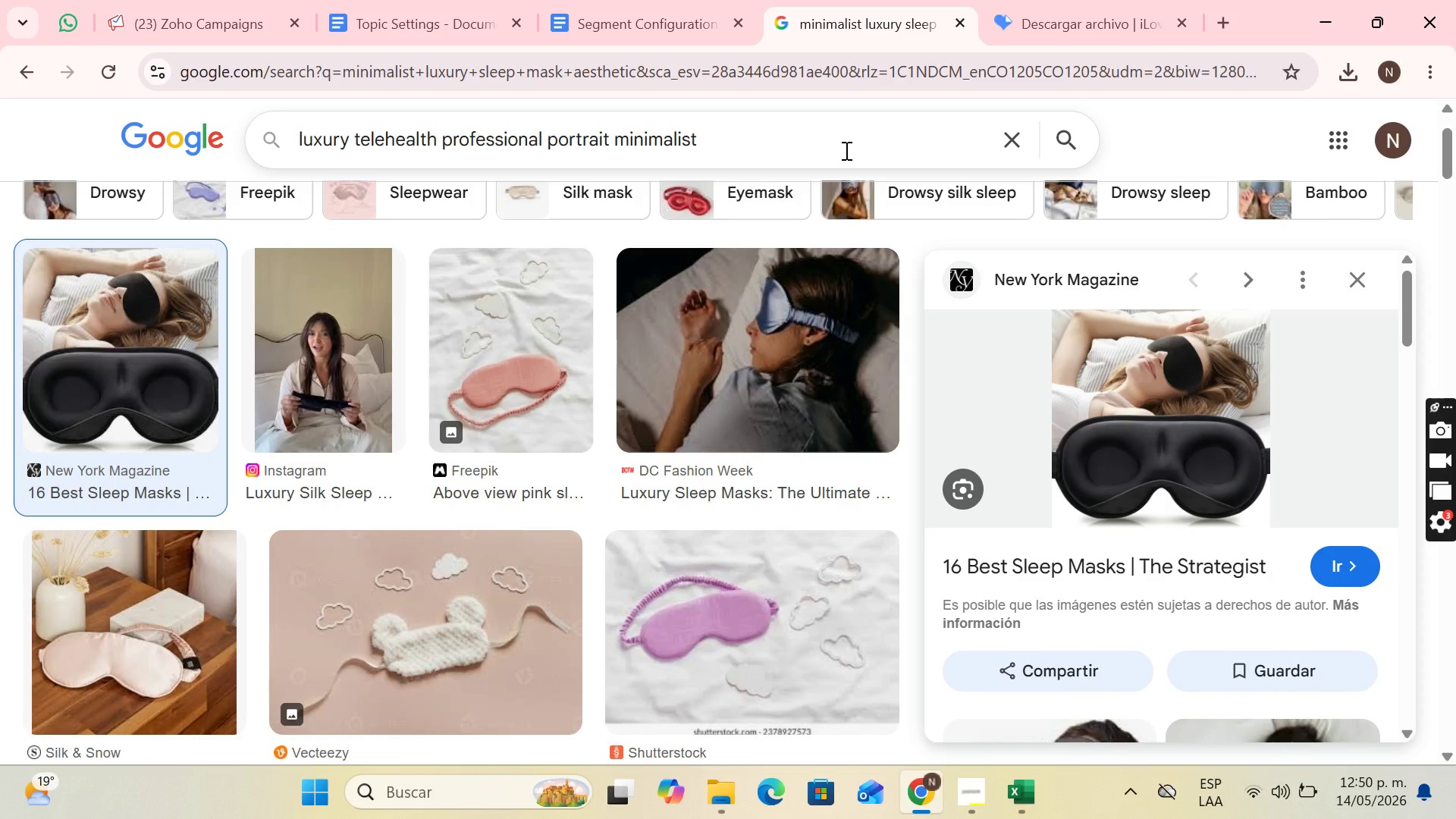 
key(Enter)
 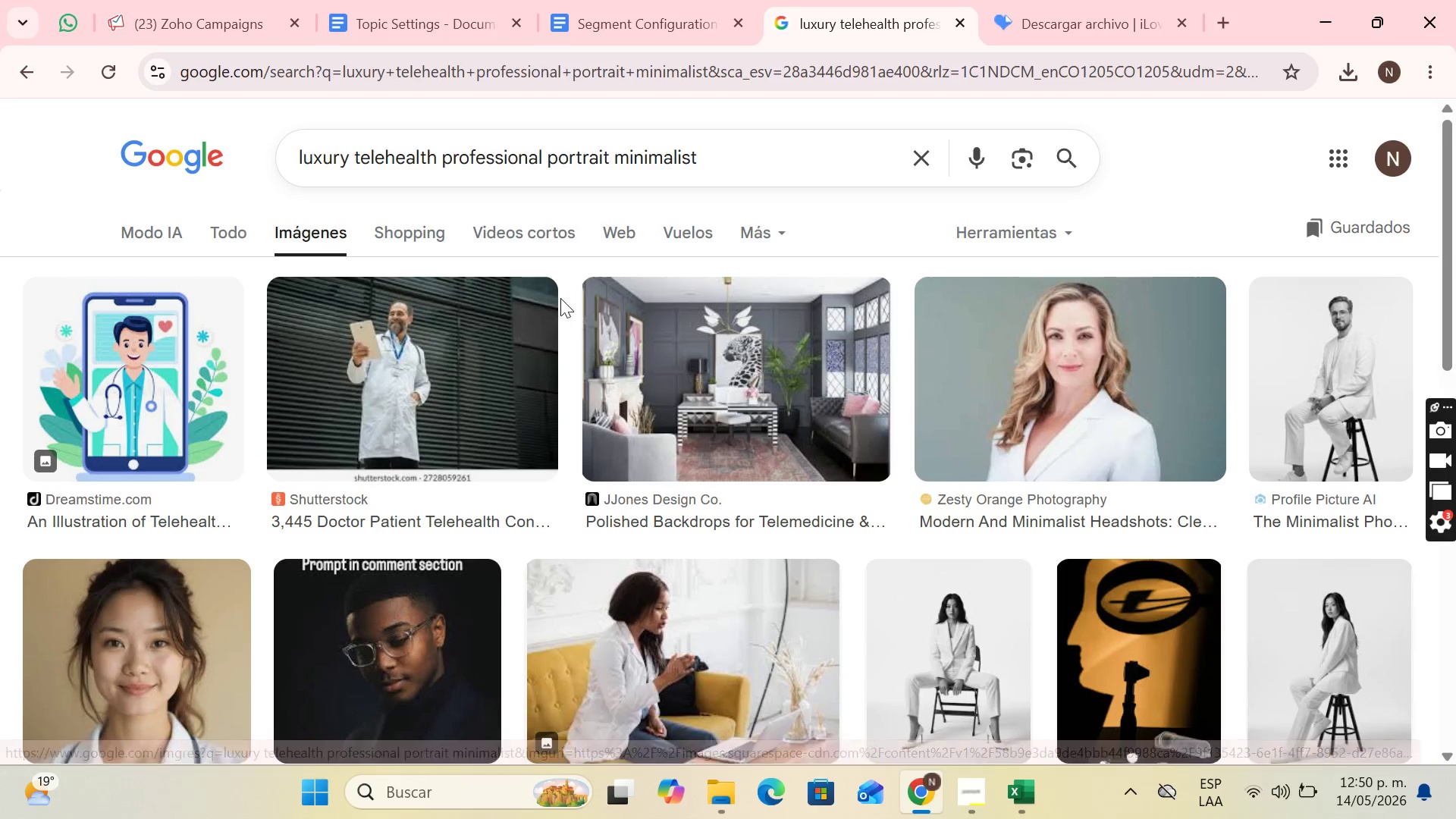 
scroll: coordinate [582, 403], scroll_direction: down, amount: 1.0
 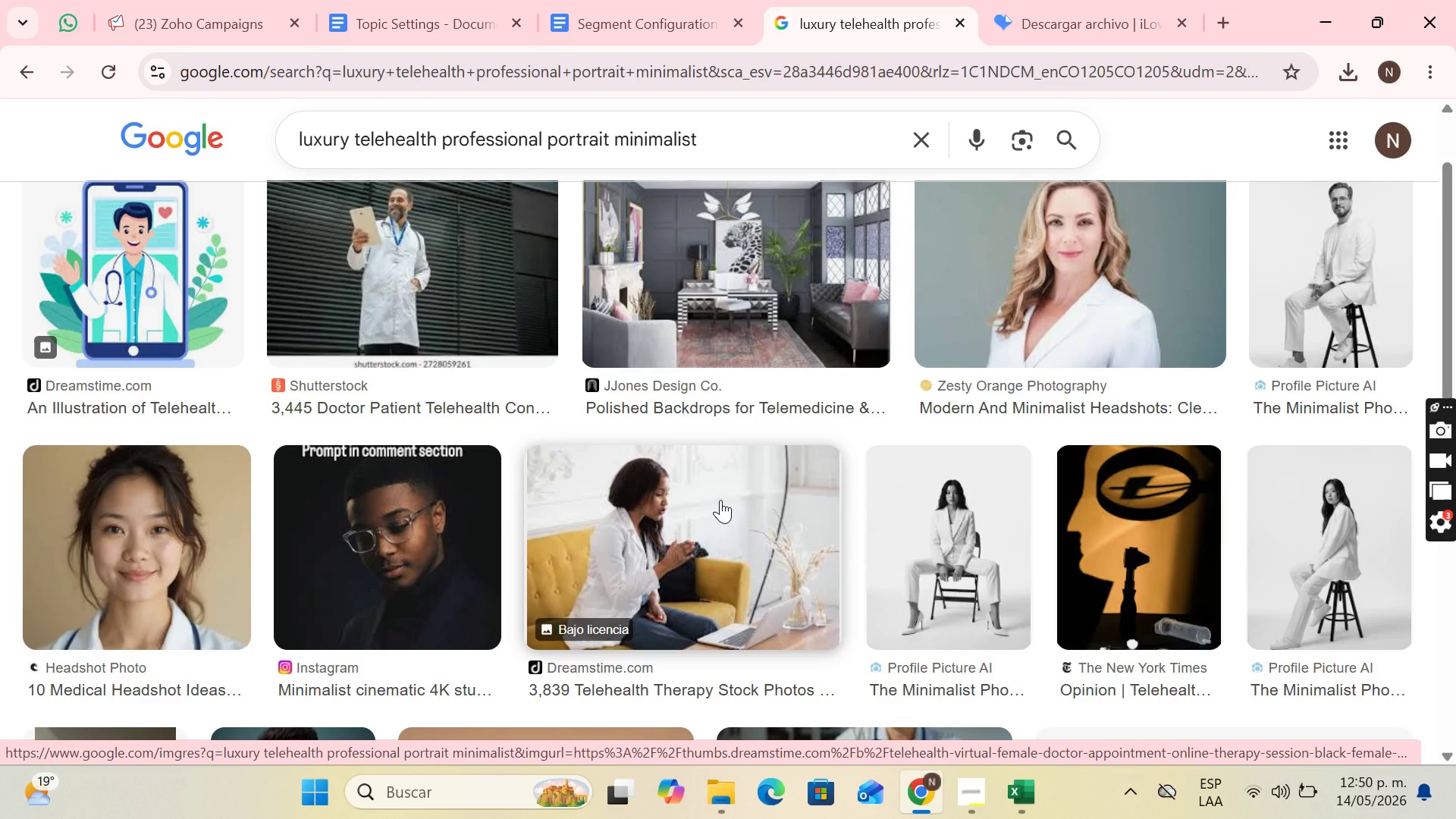 
left_click([718, 500])
 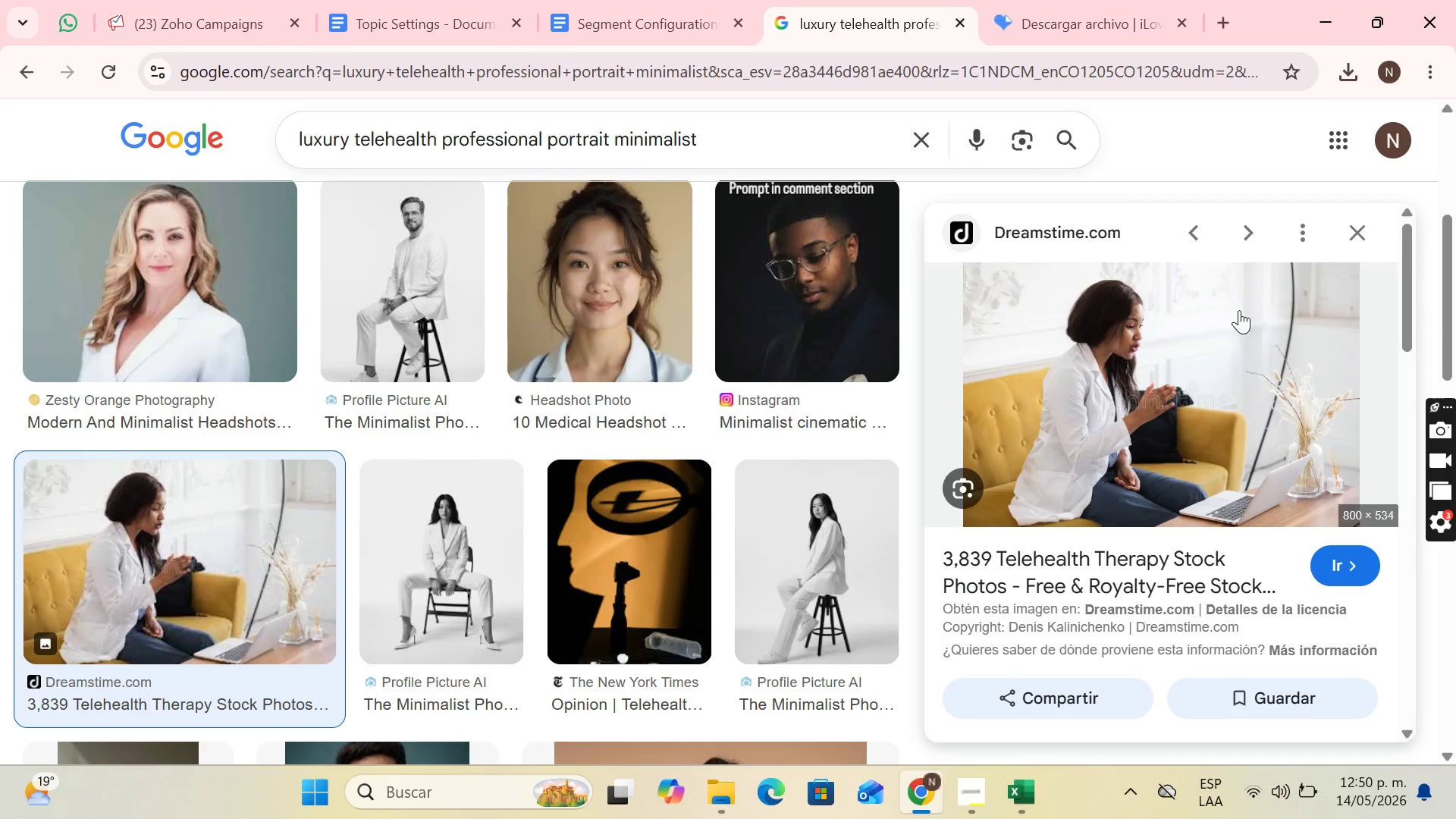 
right_click([1240, 325])
 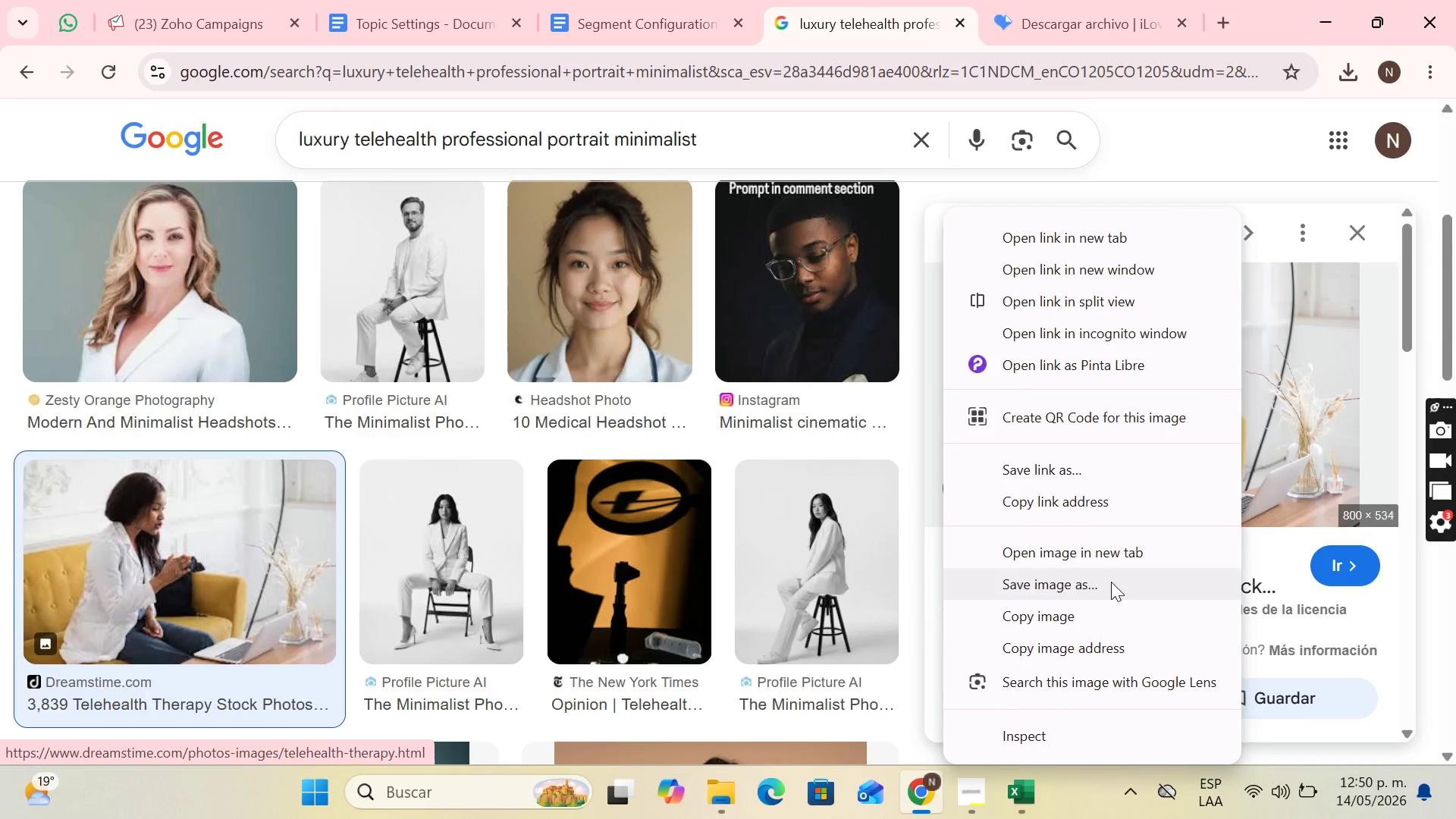 
left_click([1111, 582])
 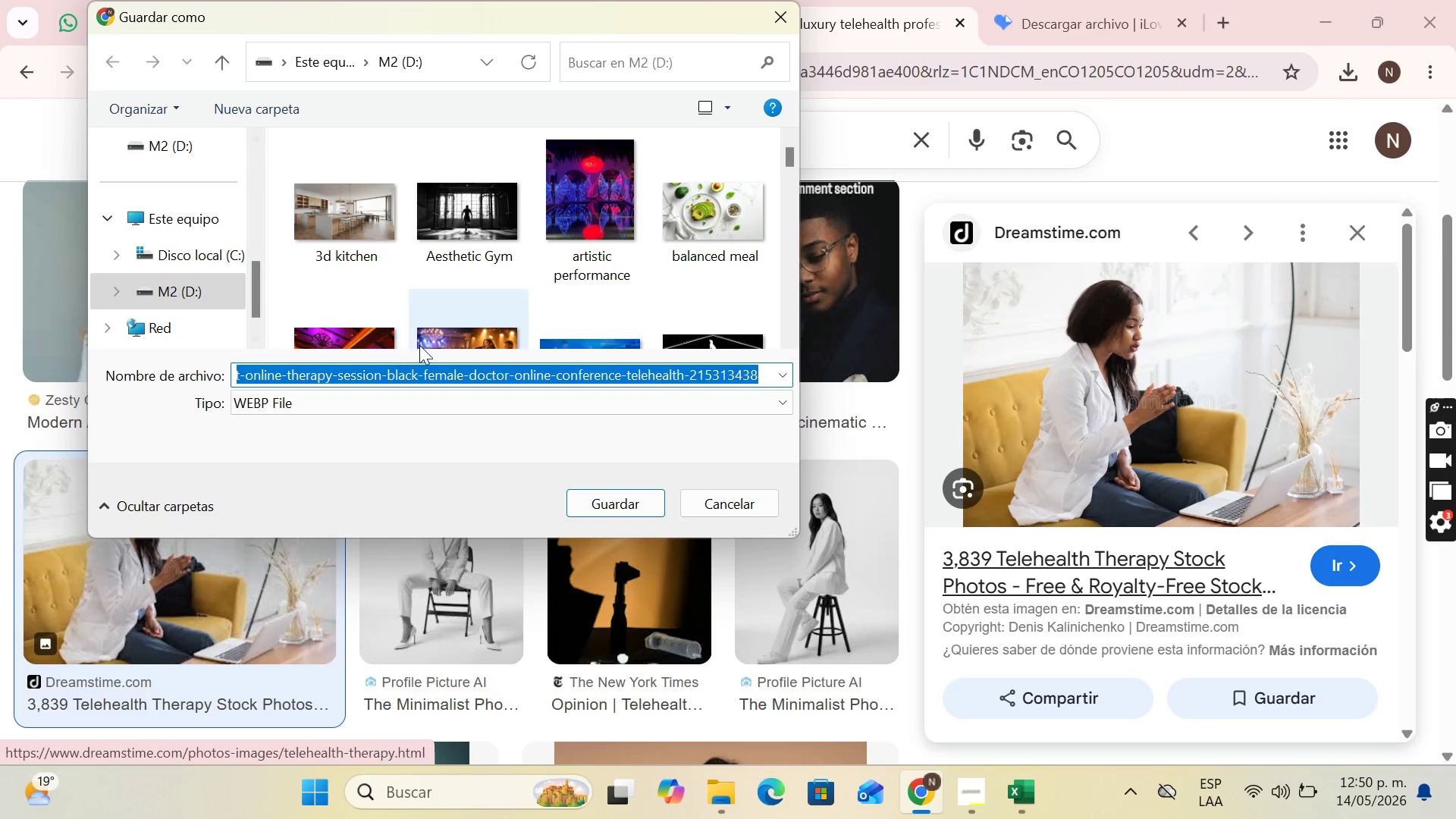 
type(tlehea)
key(Backspace)
key(Backspace)
key(Backspace)
key(Backspace)
key(Backspace)
type(elehealth)
 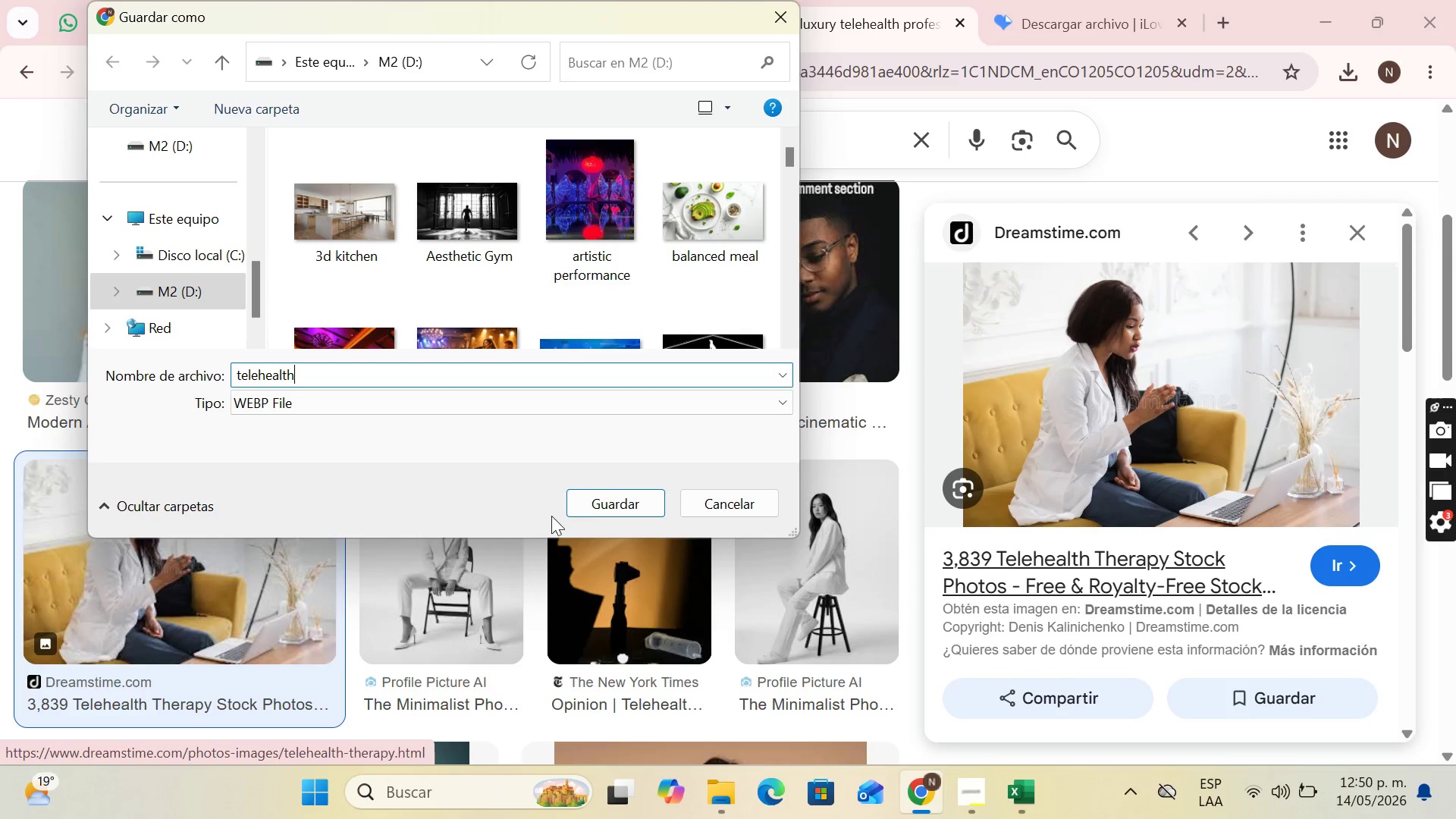 
left_click([608, 500])
 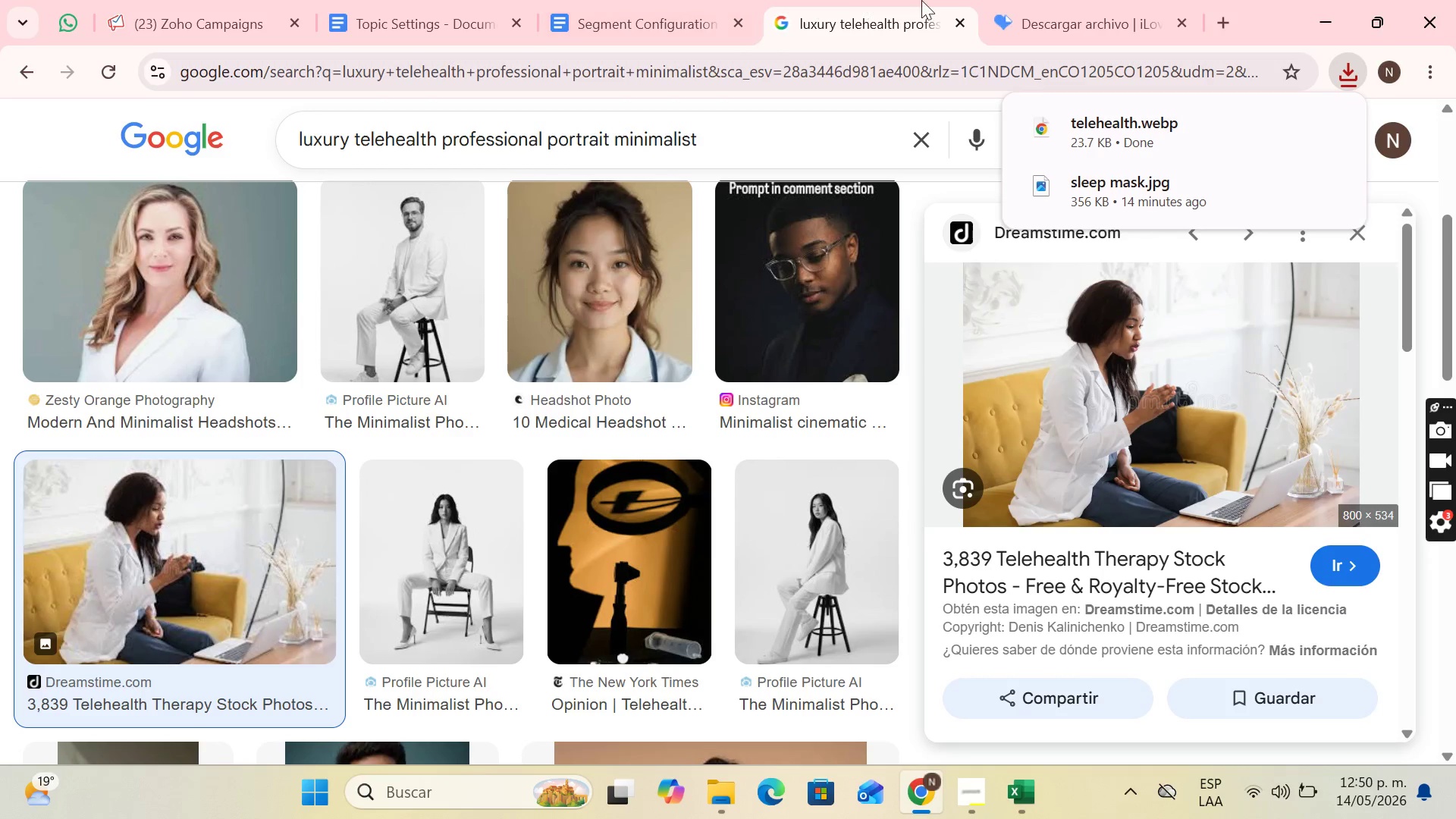 
left_click([1048, 0])
 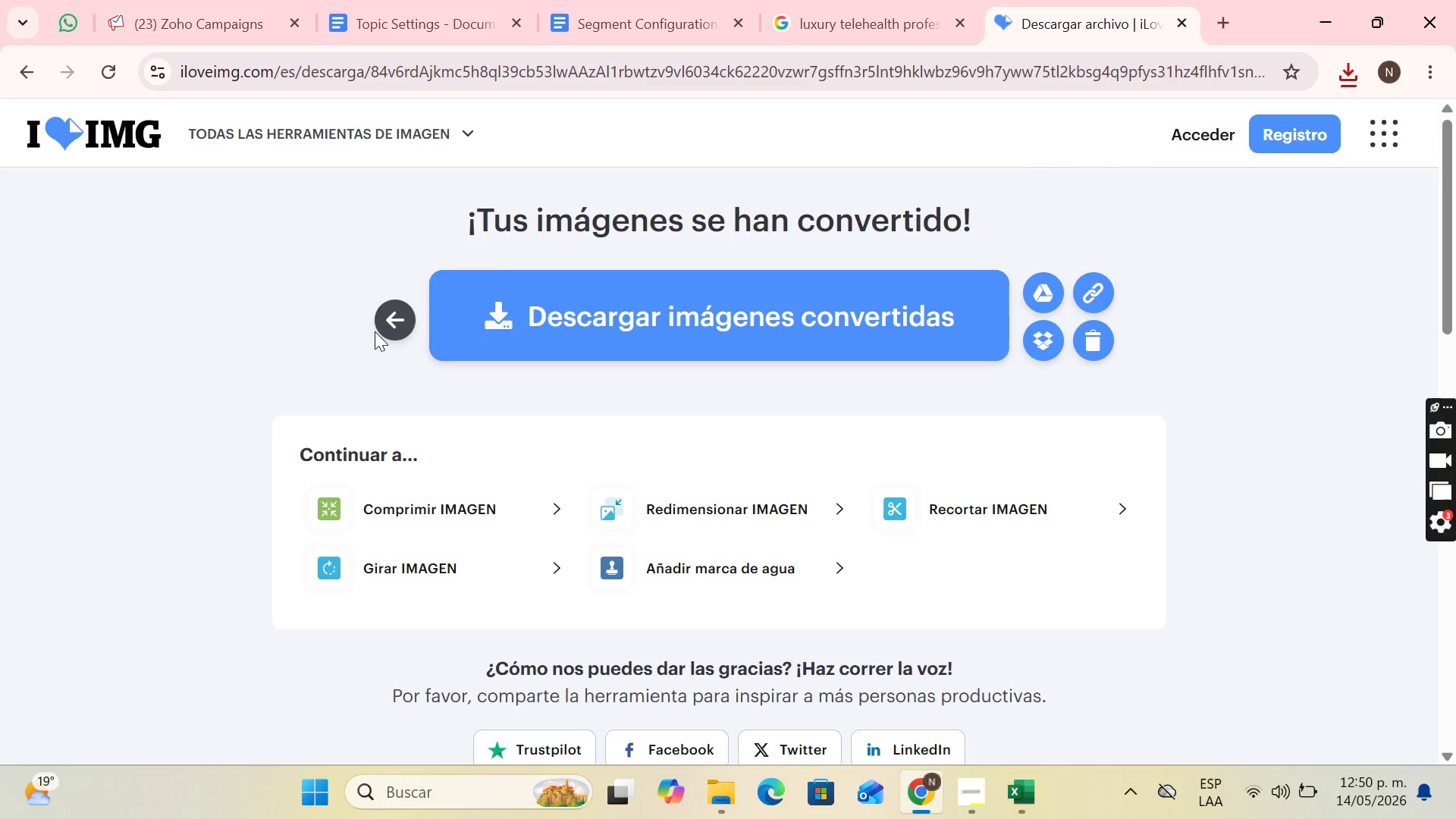 
left_click([387, 326])
 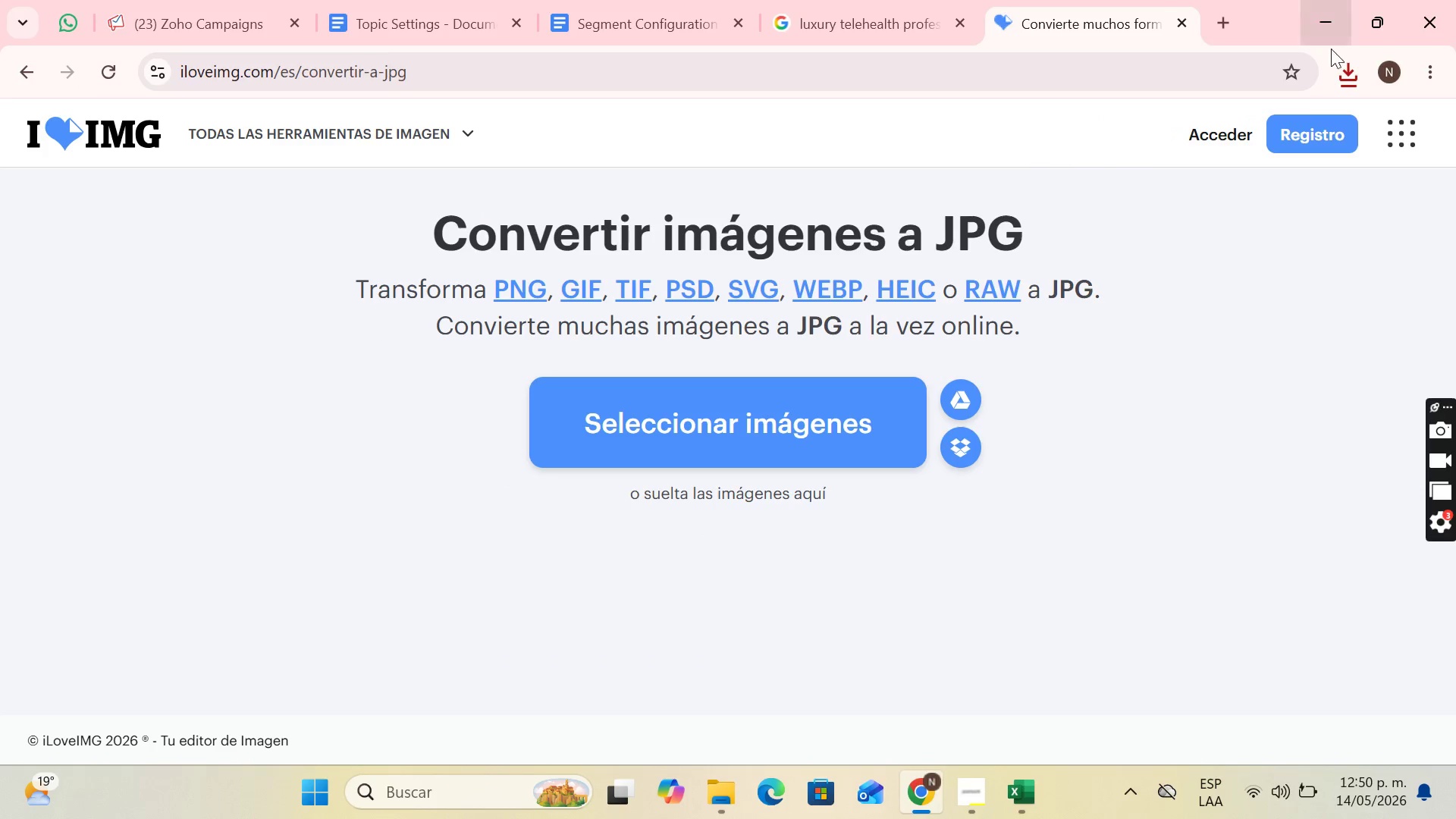 
left_click([1345, 71])
 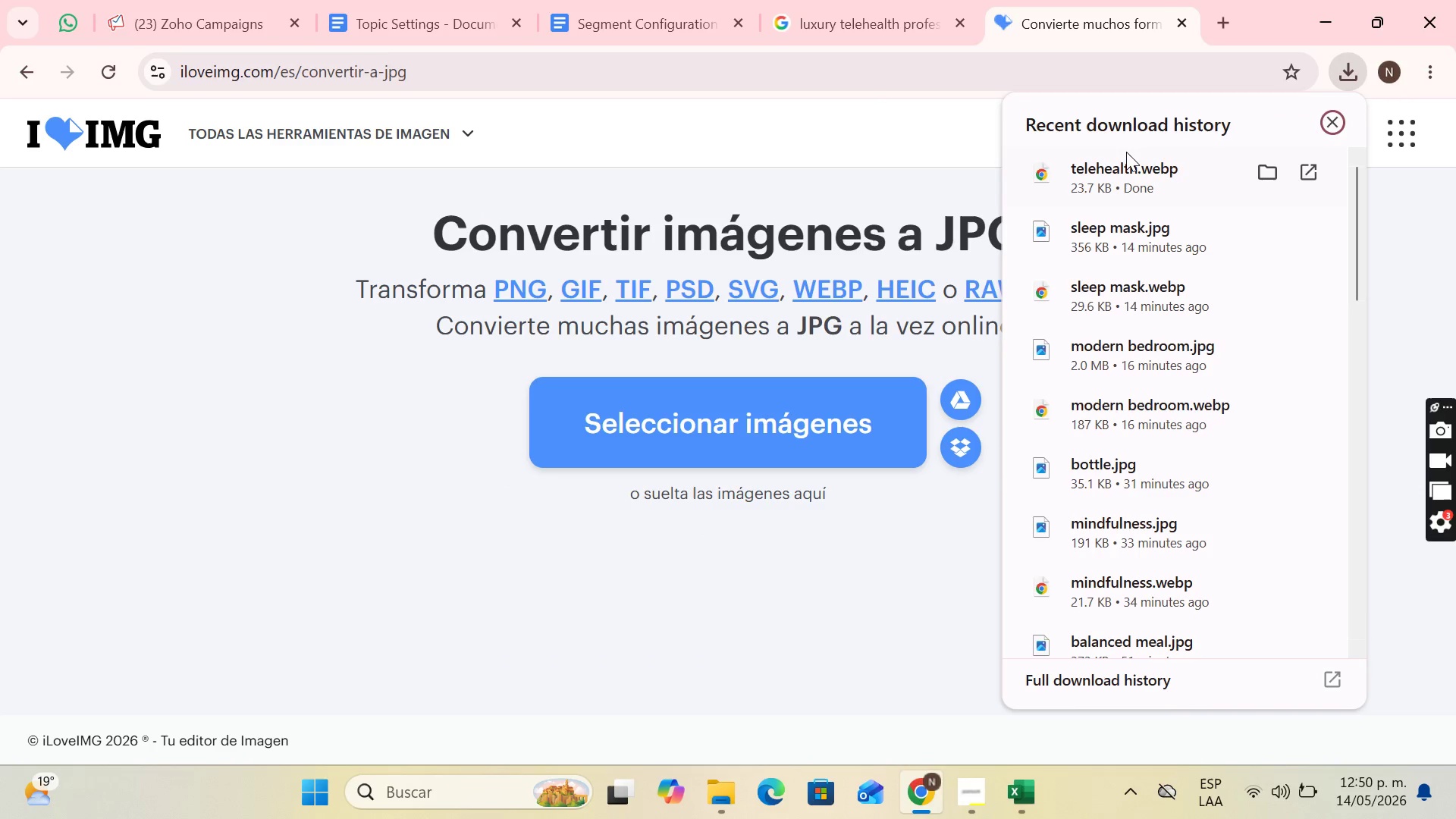 
left_click_drag(start_coordinate=[1126, 152], to_coordinate=[620, 394])
 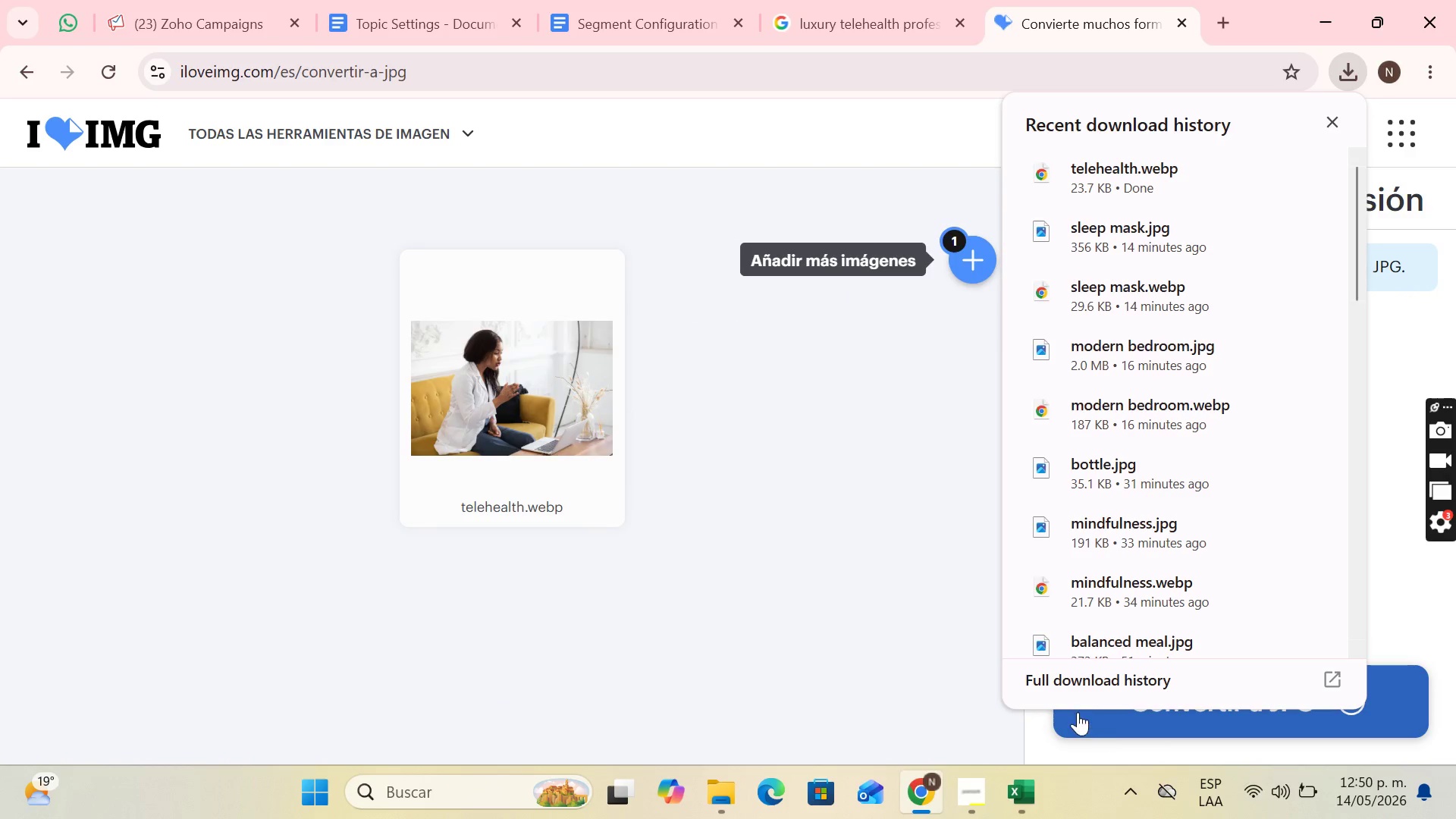 
left_click([1076, 712])
 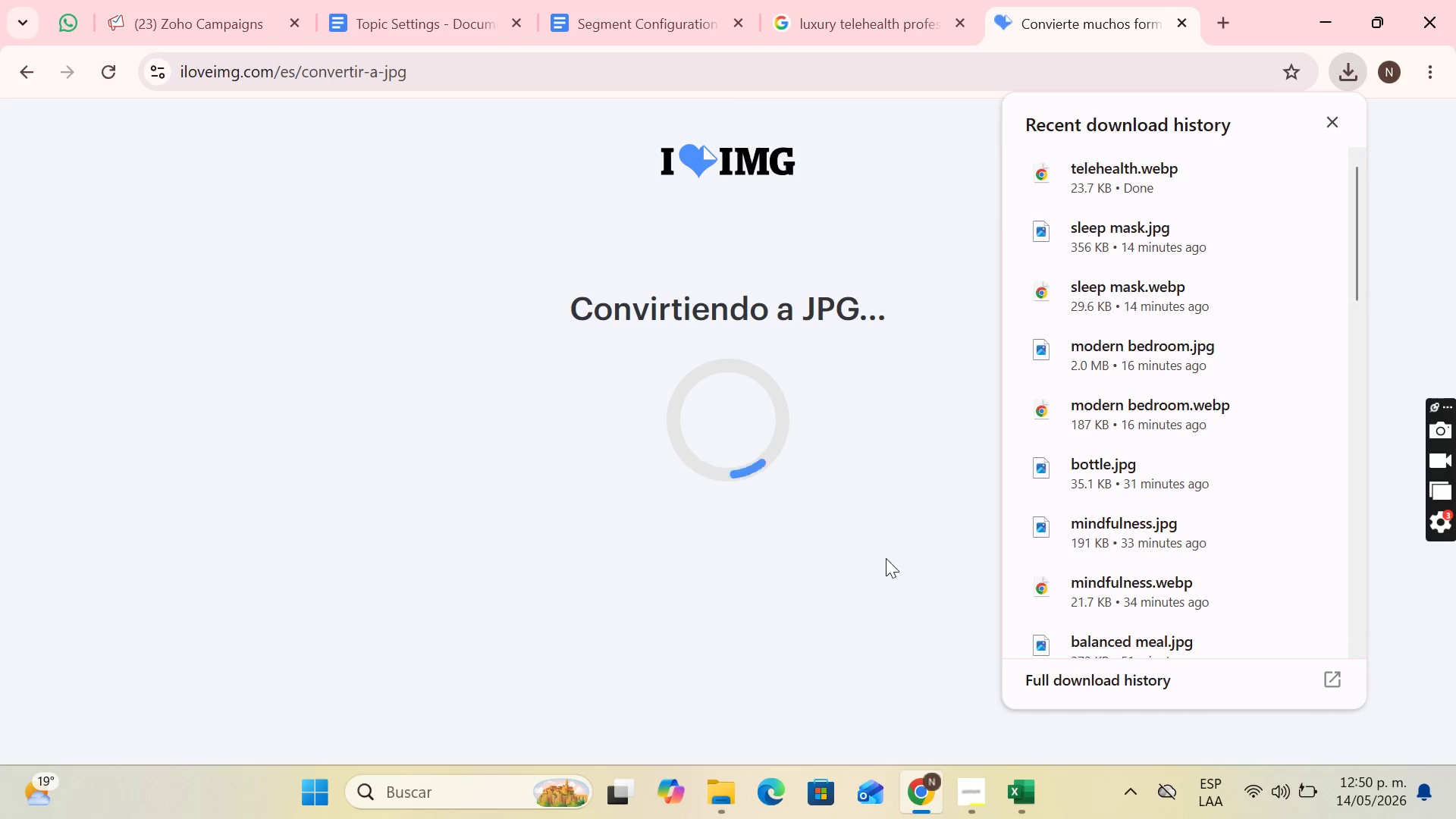 
mouse_move([892, 521])
 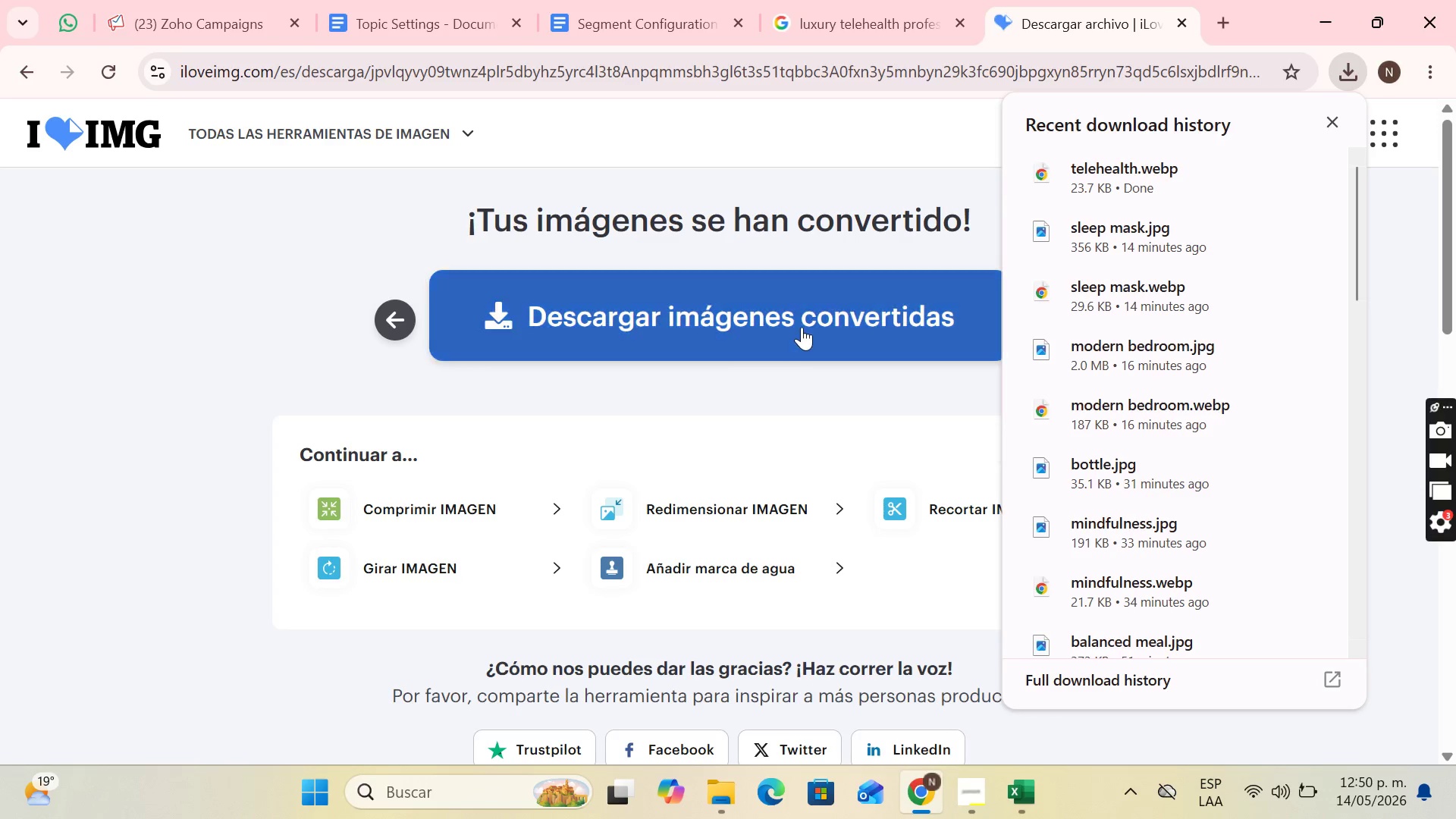 
left_click([802, 327])
 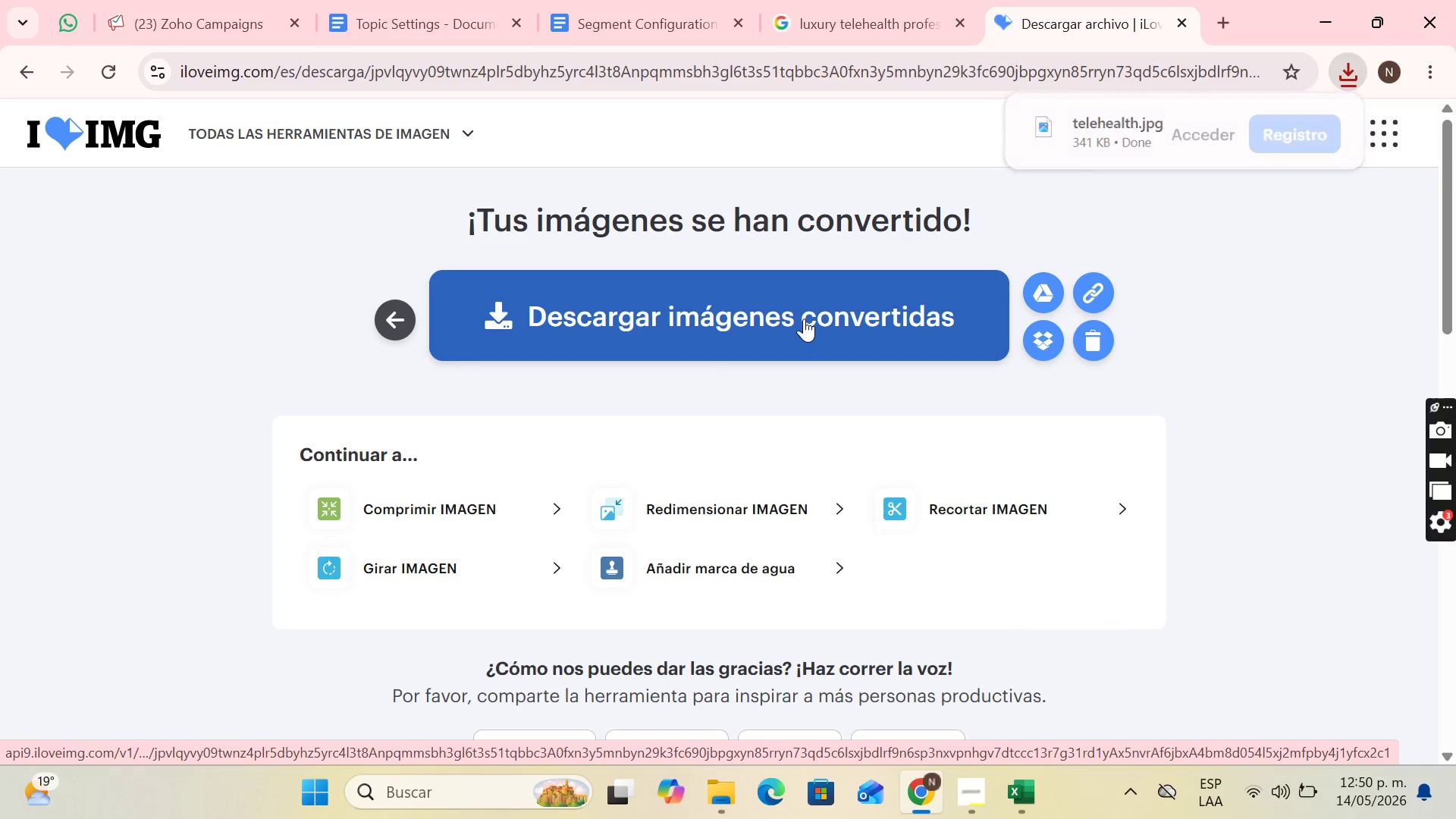 
wait(11.56)
 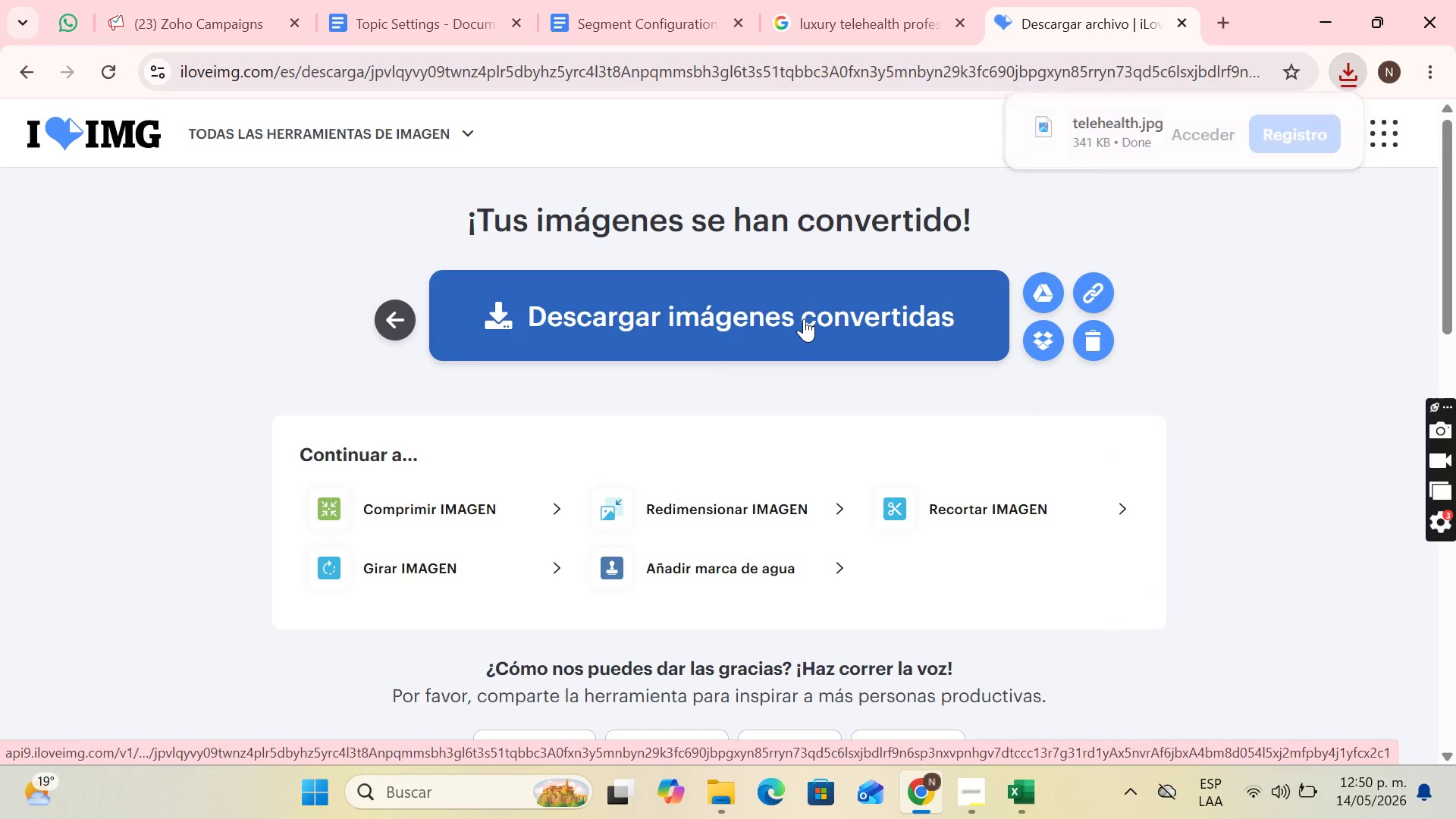 
left_click([217, 0])
 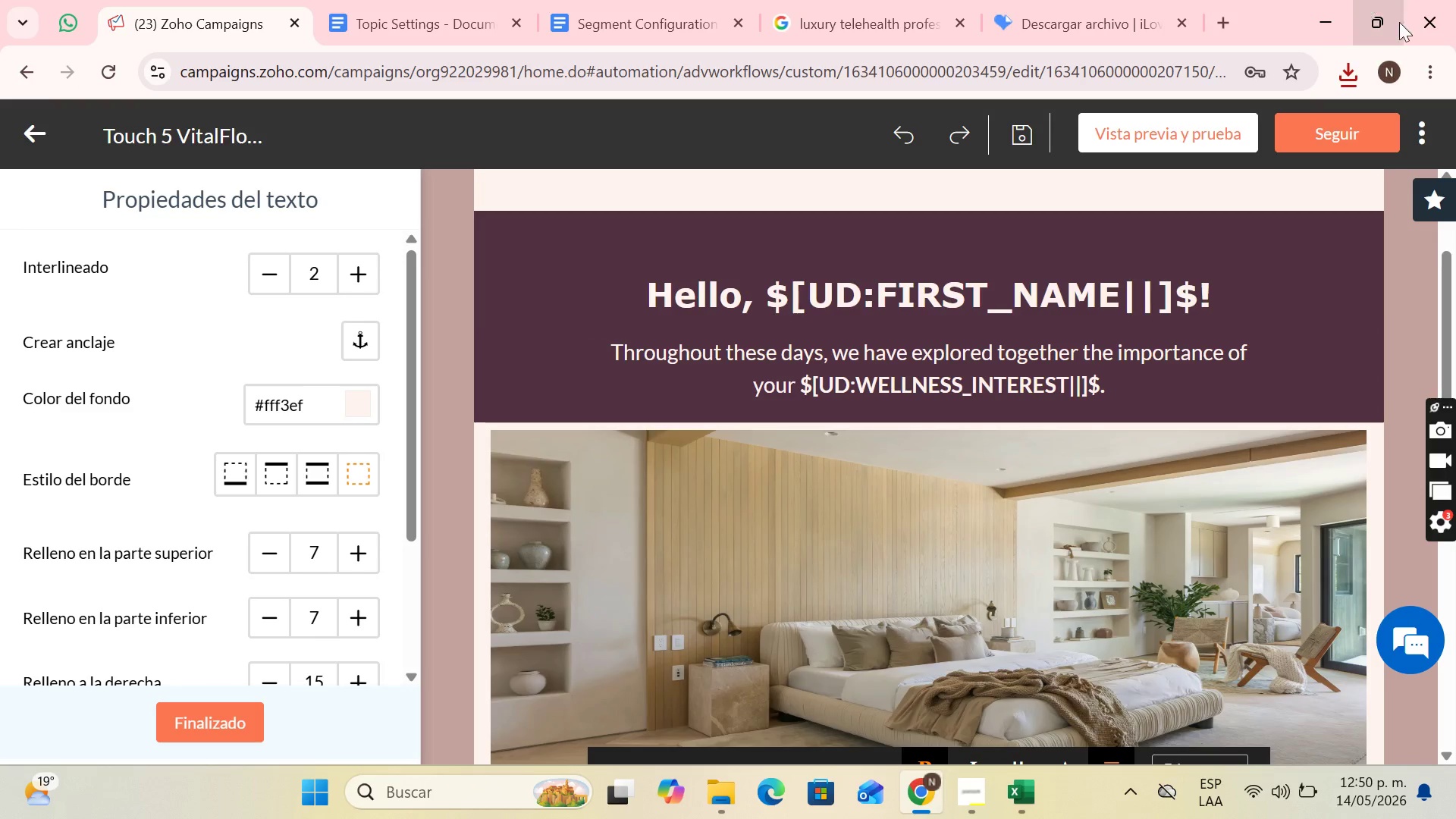 
left_click([1359, 74])
 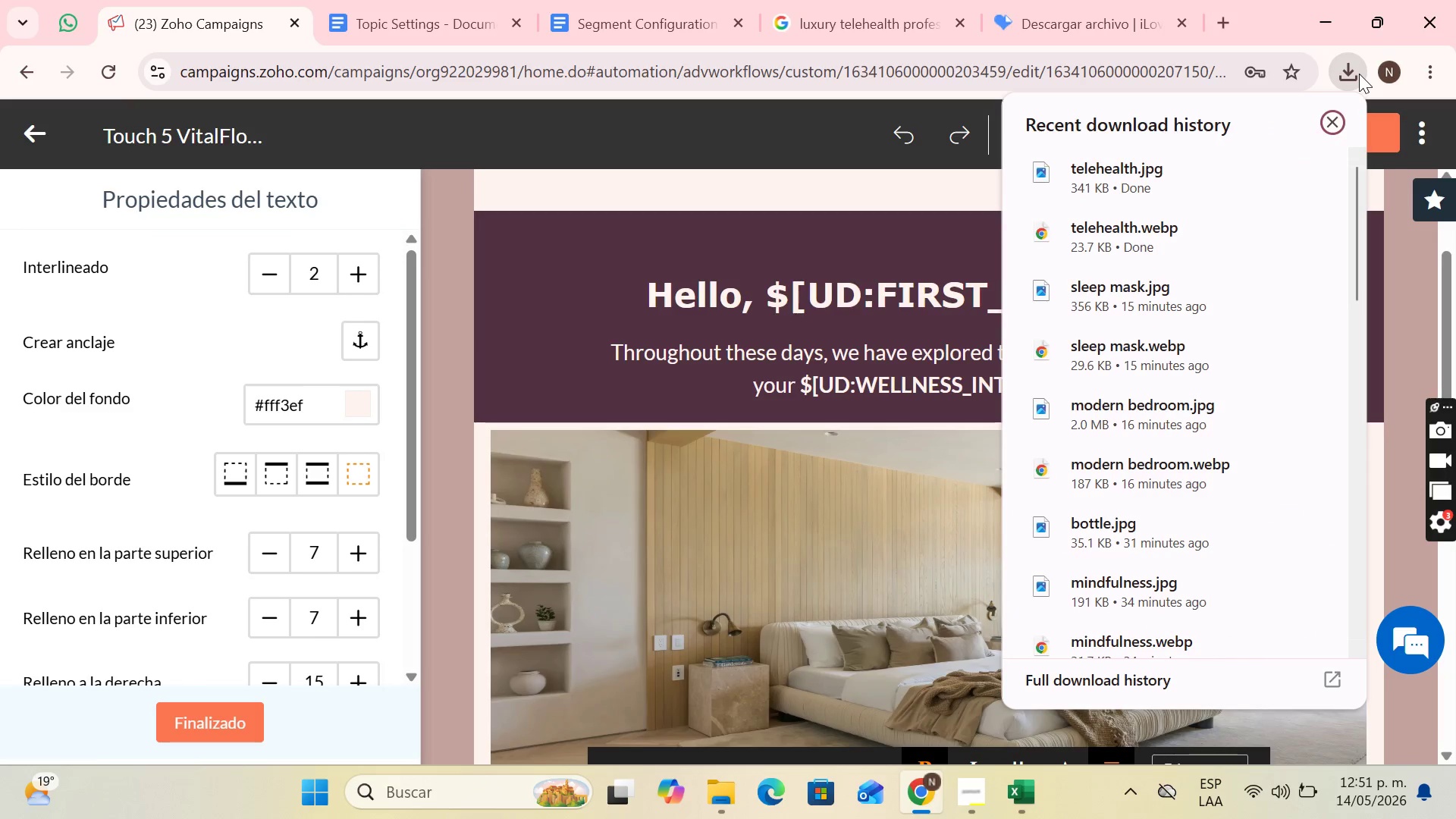 
left_click([1359, 74])
 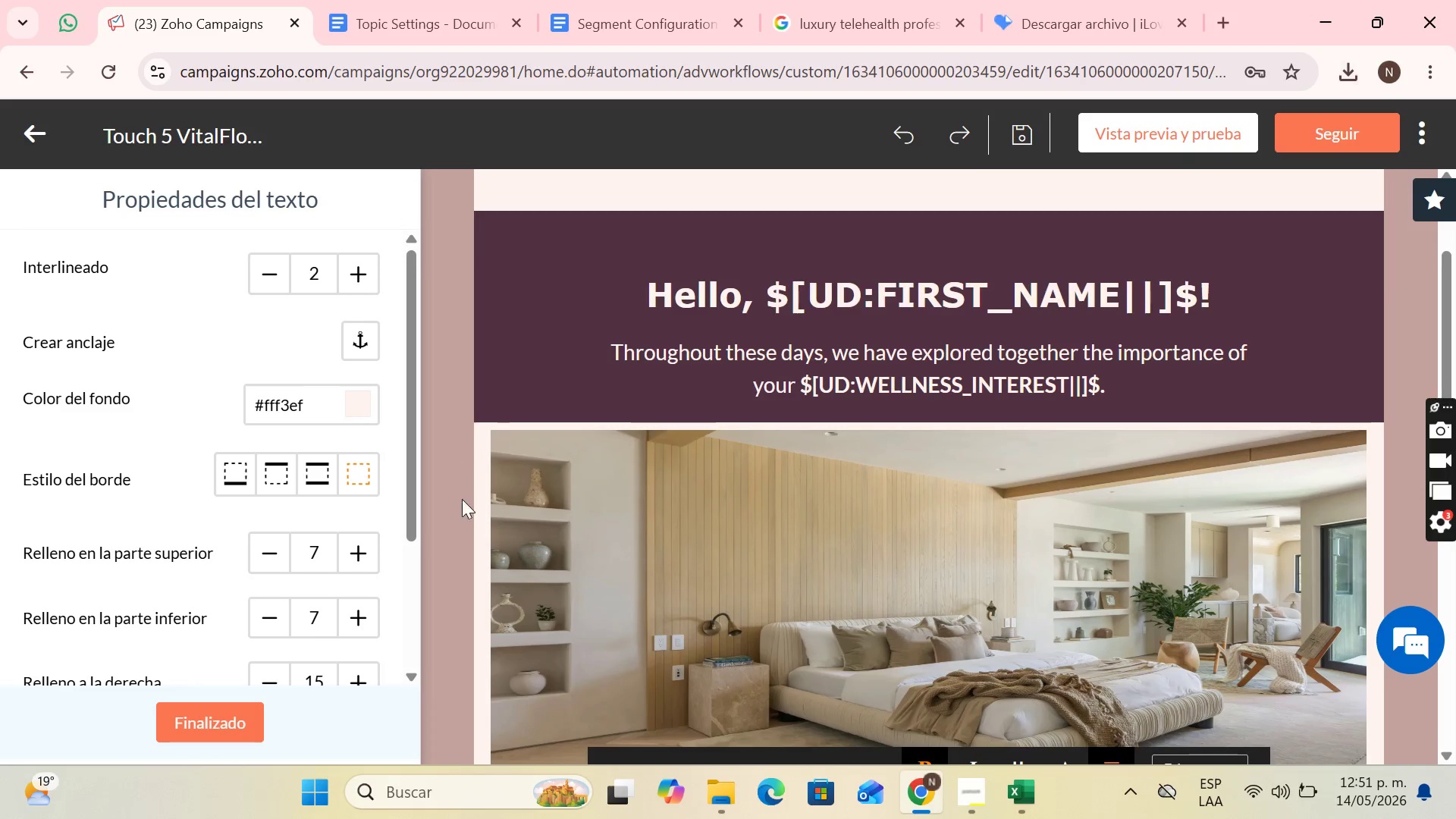 
left_click([548, 491])
 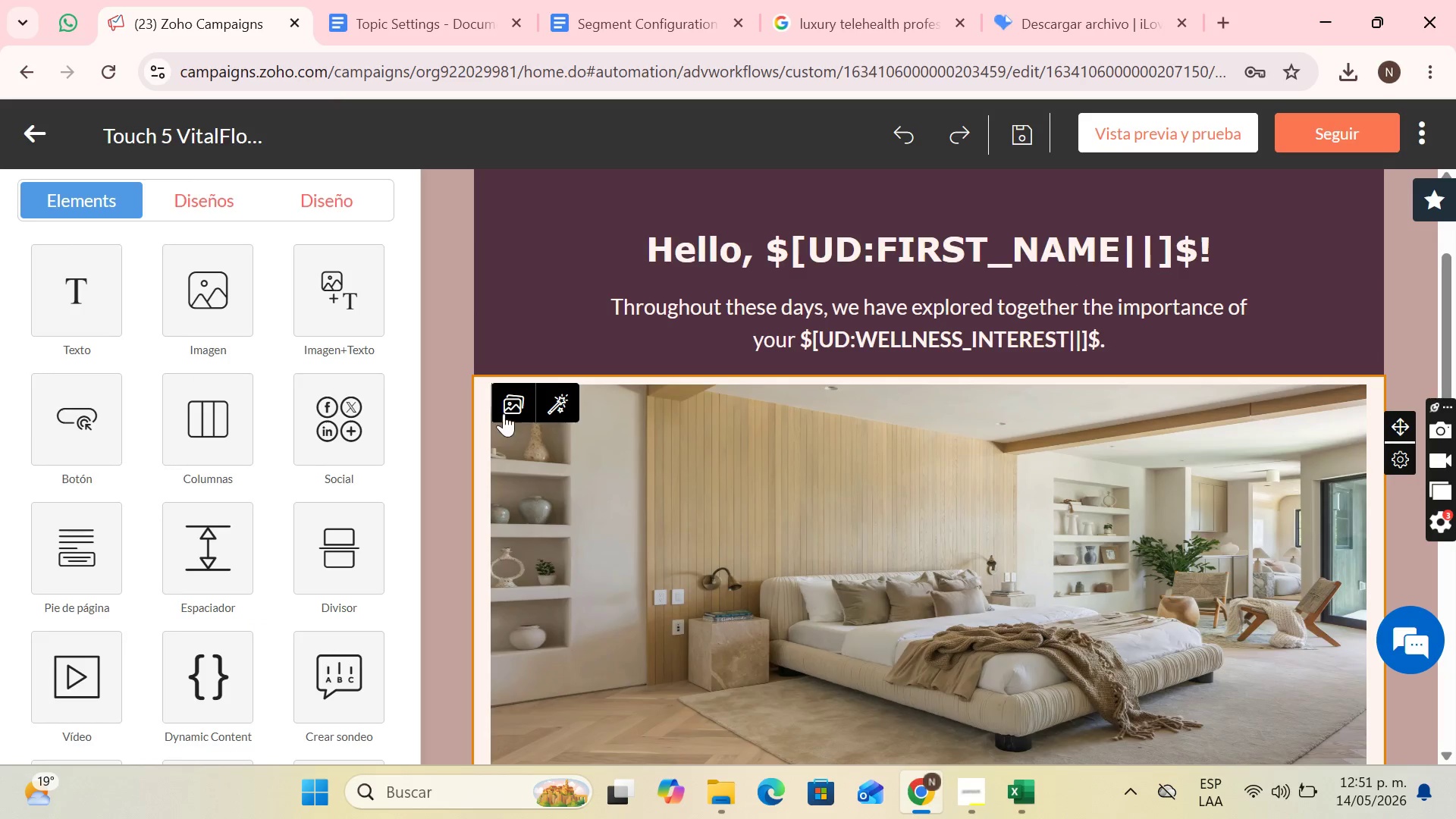 
left_click([504, 413])
 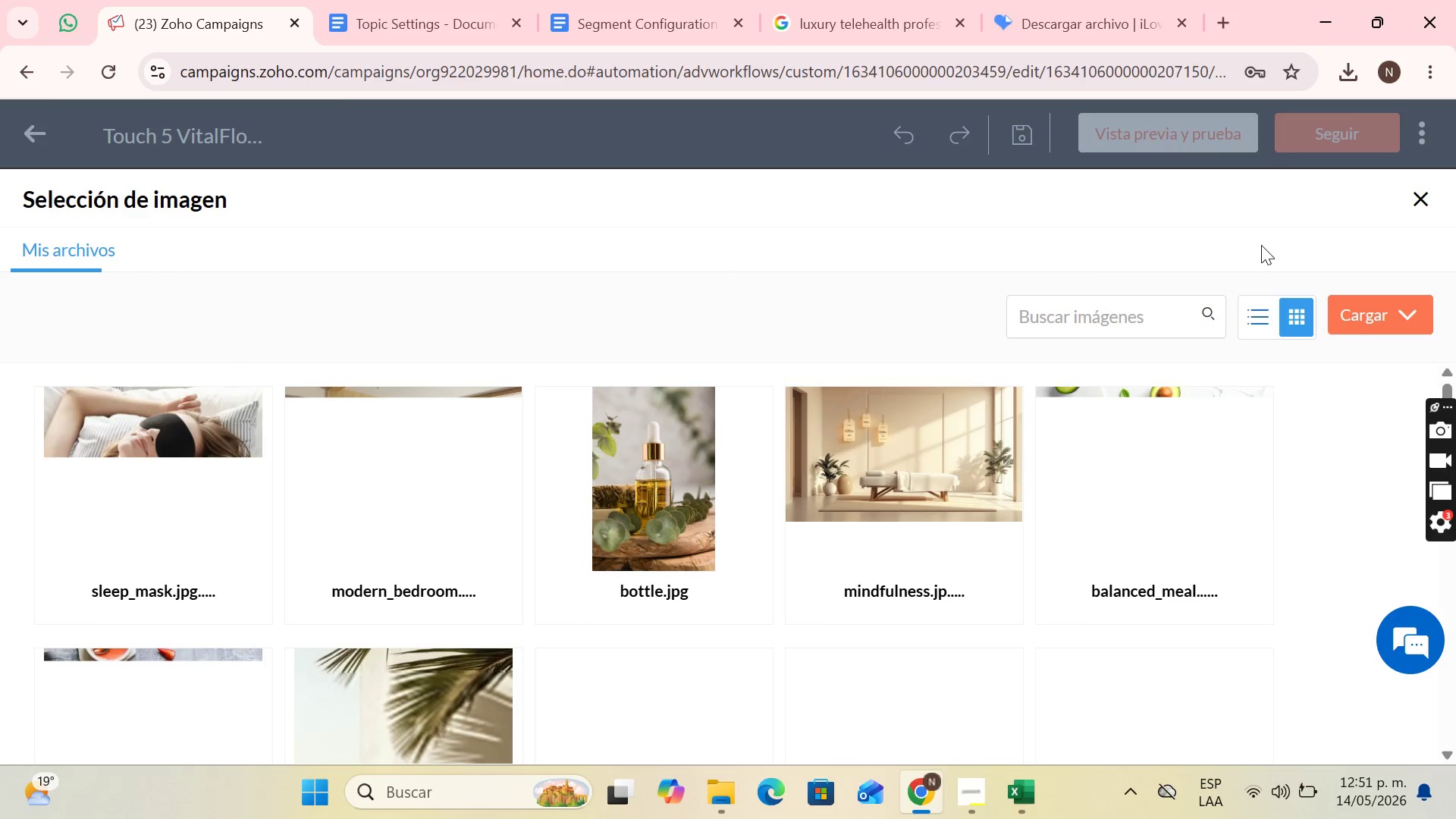 
left_click([1384, 318])
 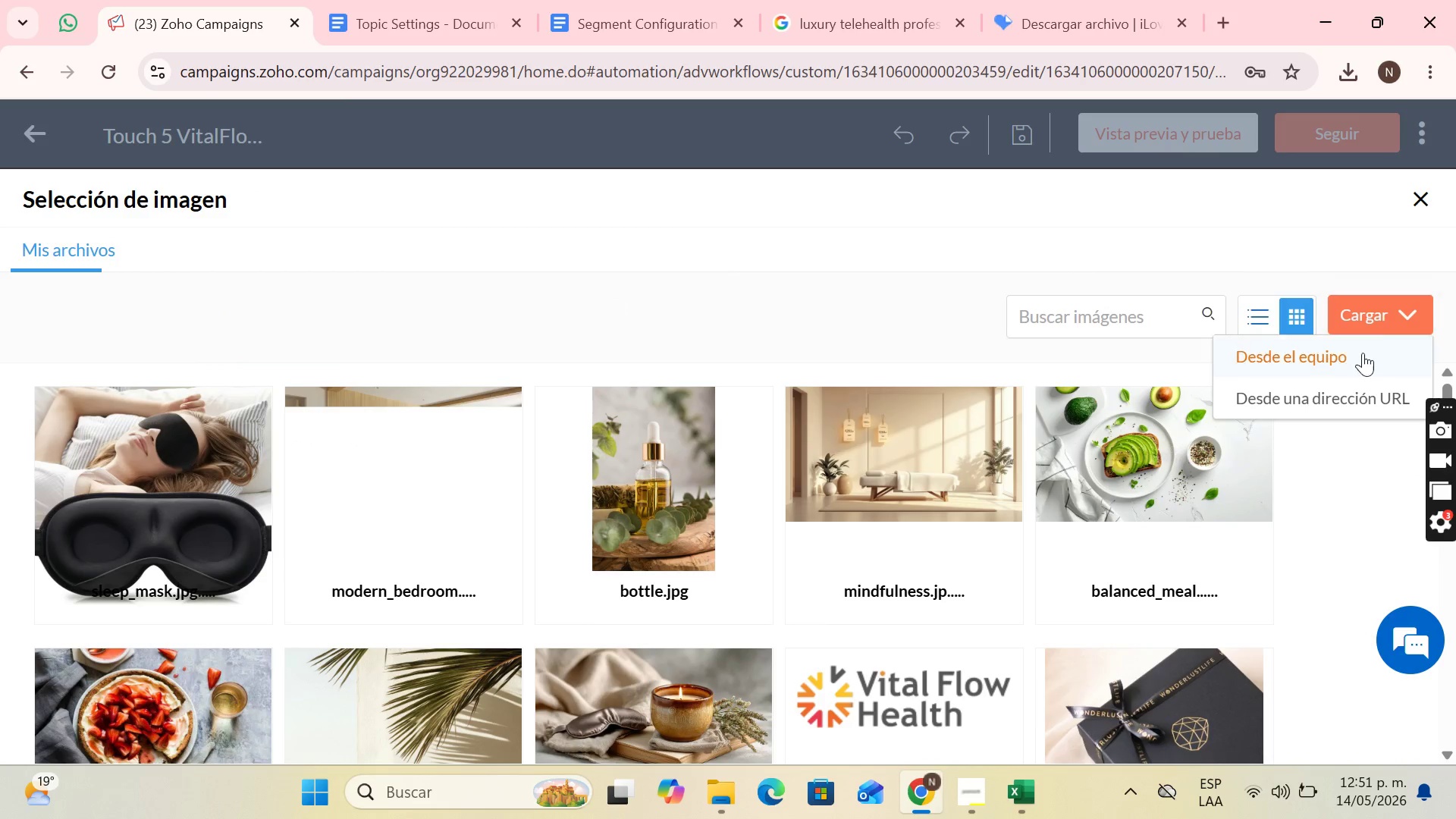 
left_click([1359, 357])
 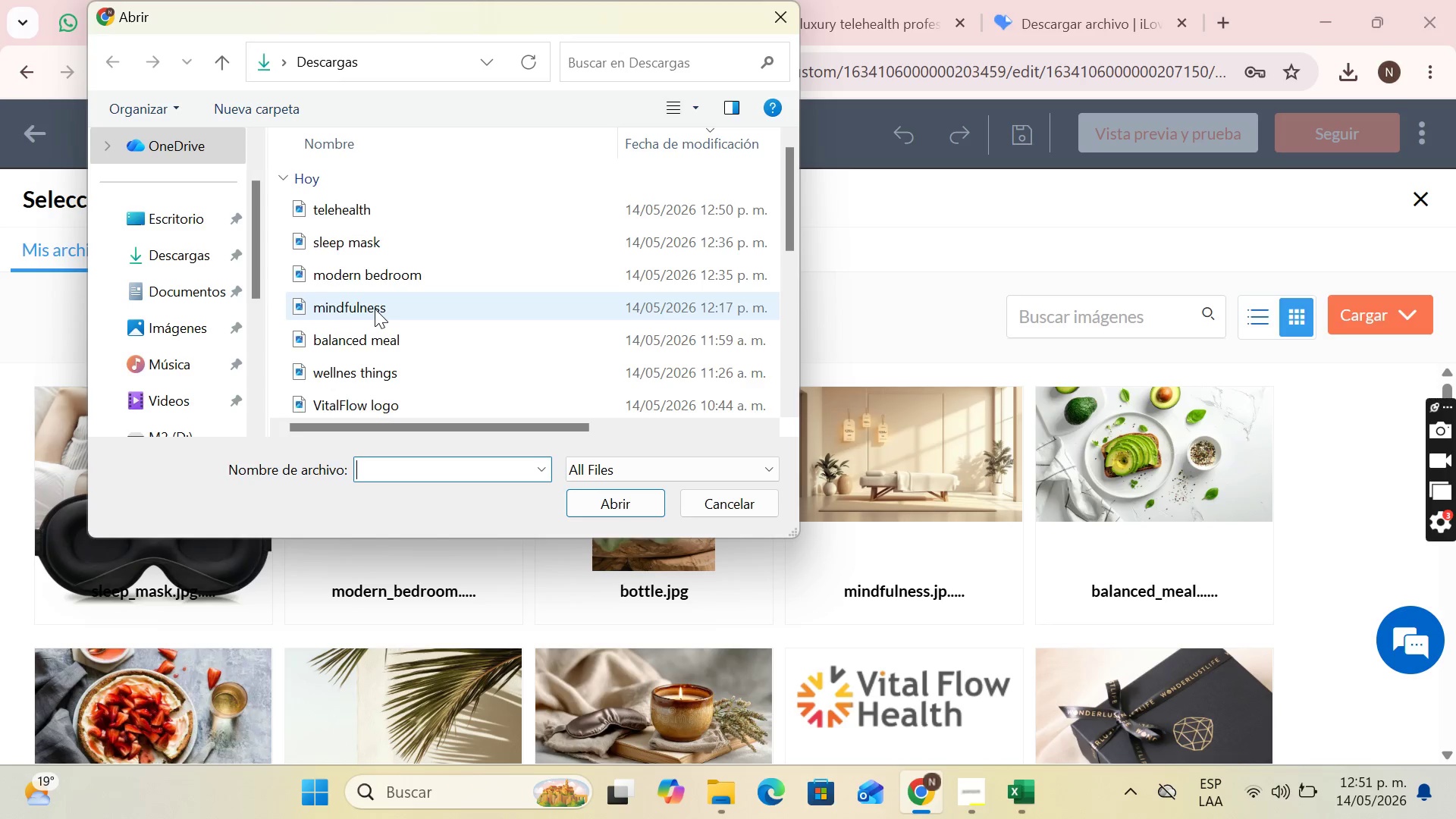 
type(tel)
 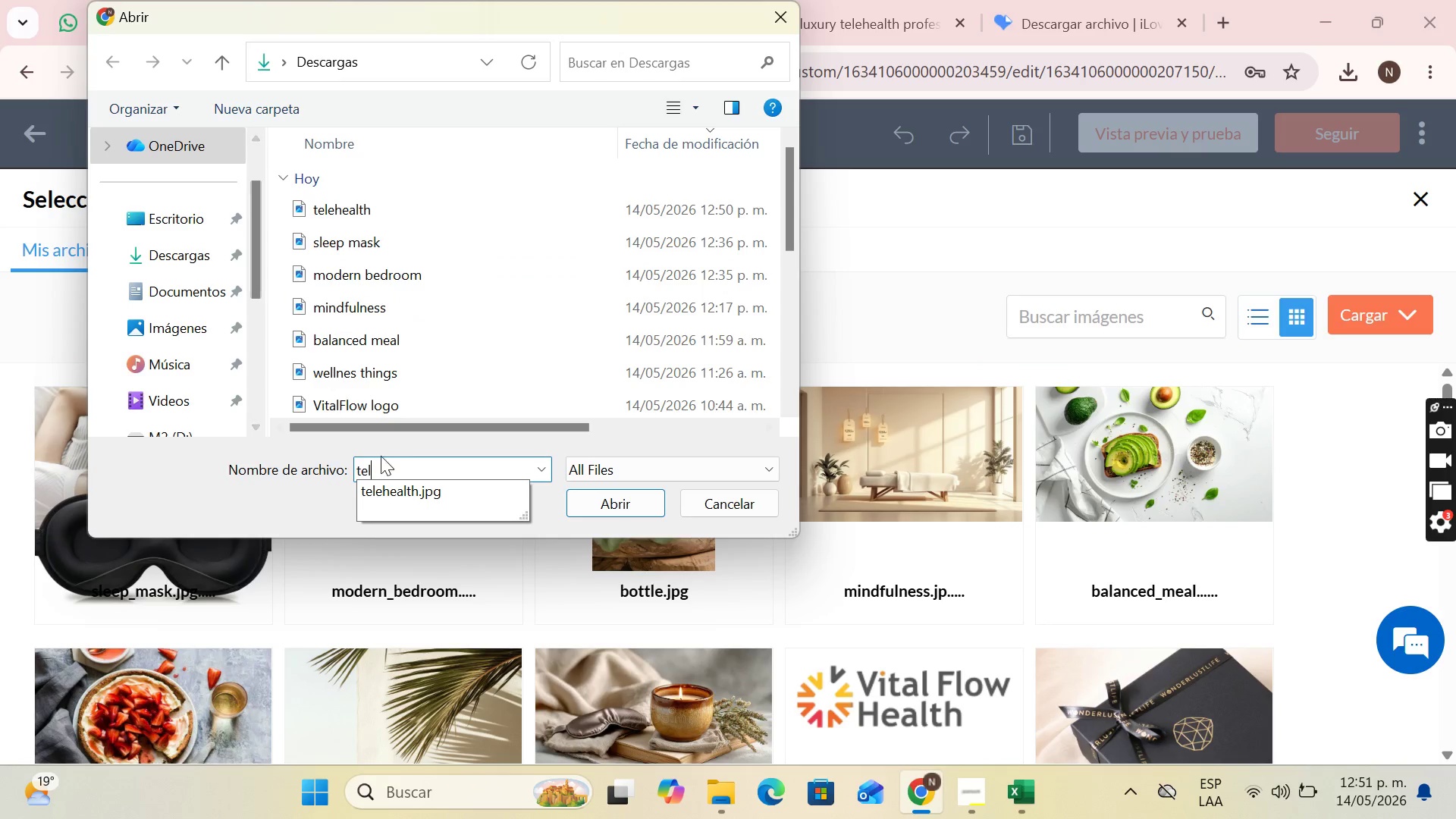 
left_click([378, 212])
 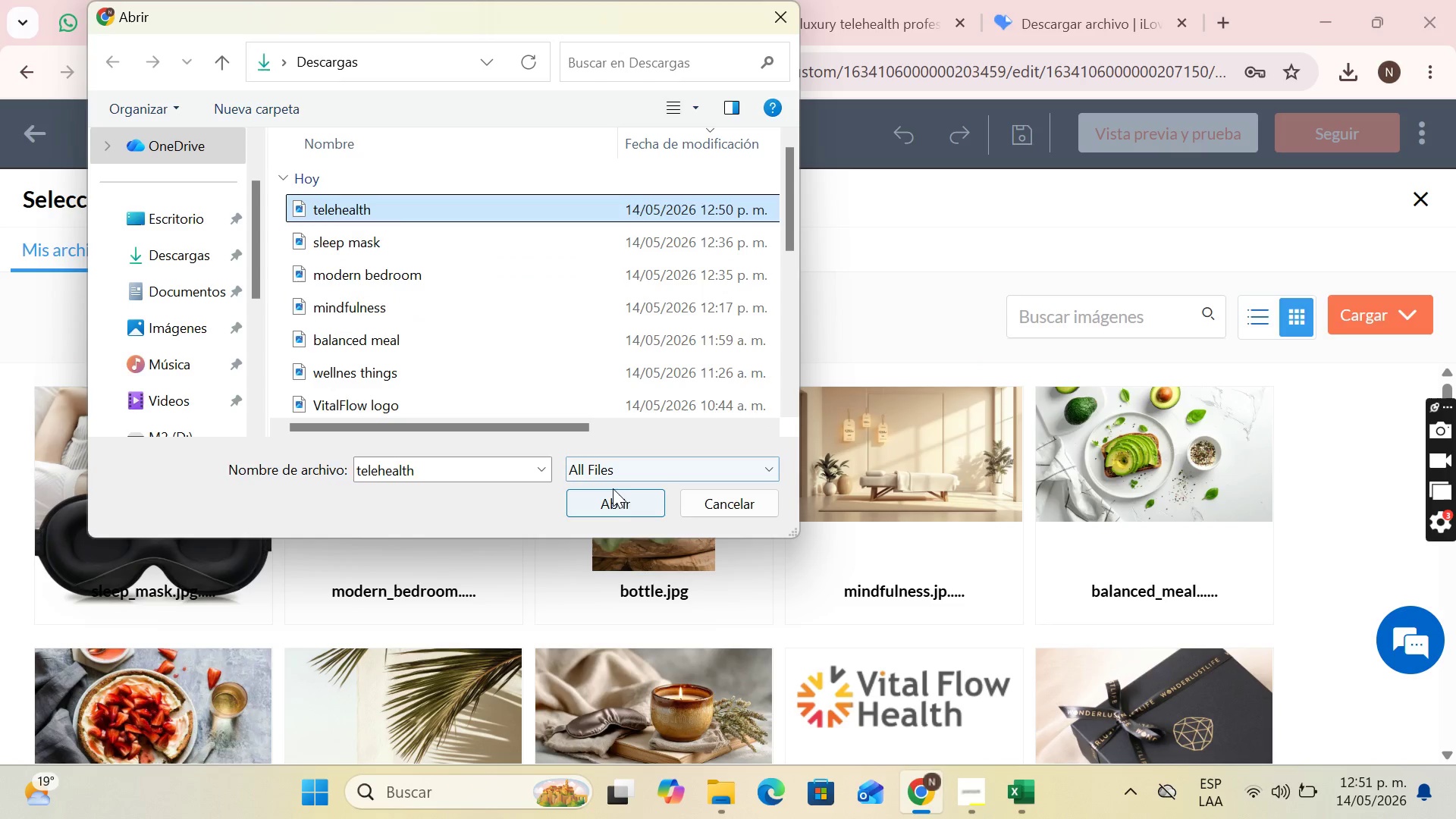 
left_click([620, 505])
 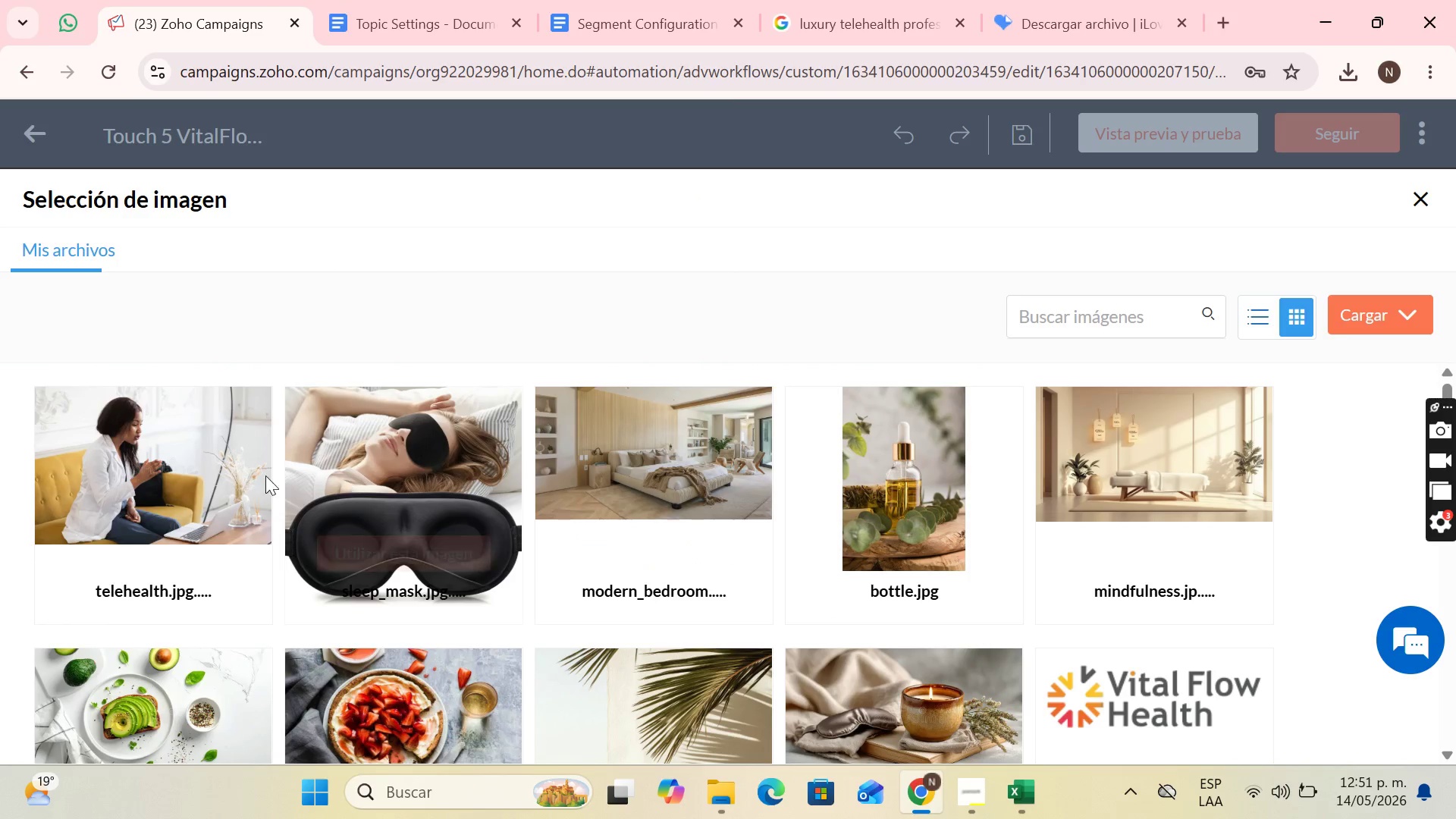 
left_click([189, 551])
 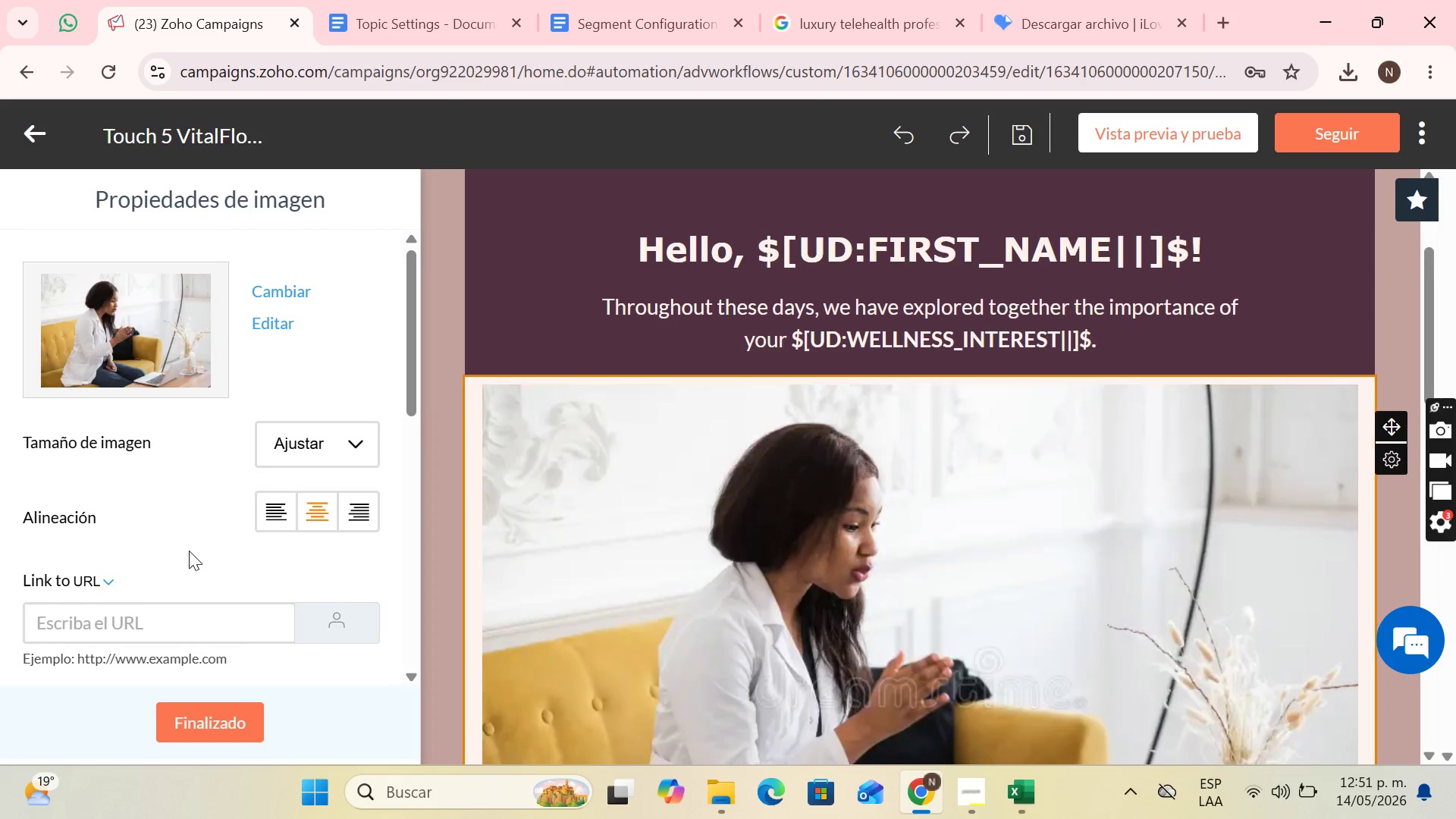 
scroll: coordinate [708, 557], scroll_direction: down, amount: 2.0
 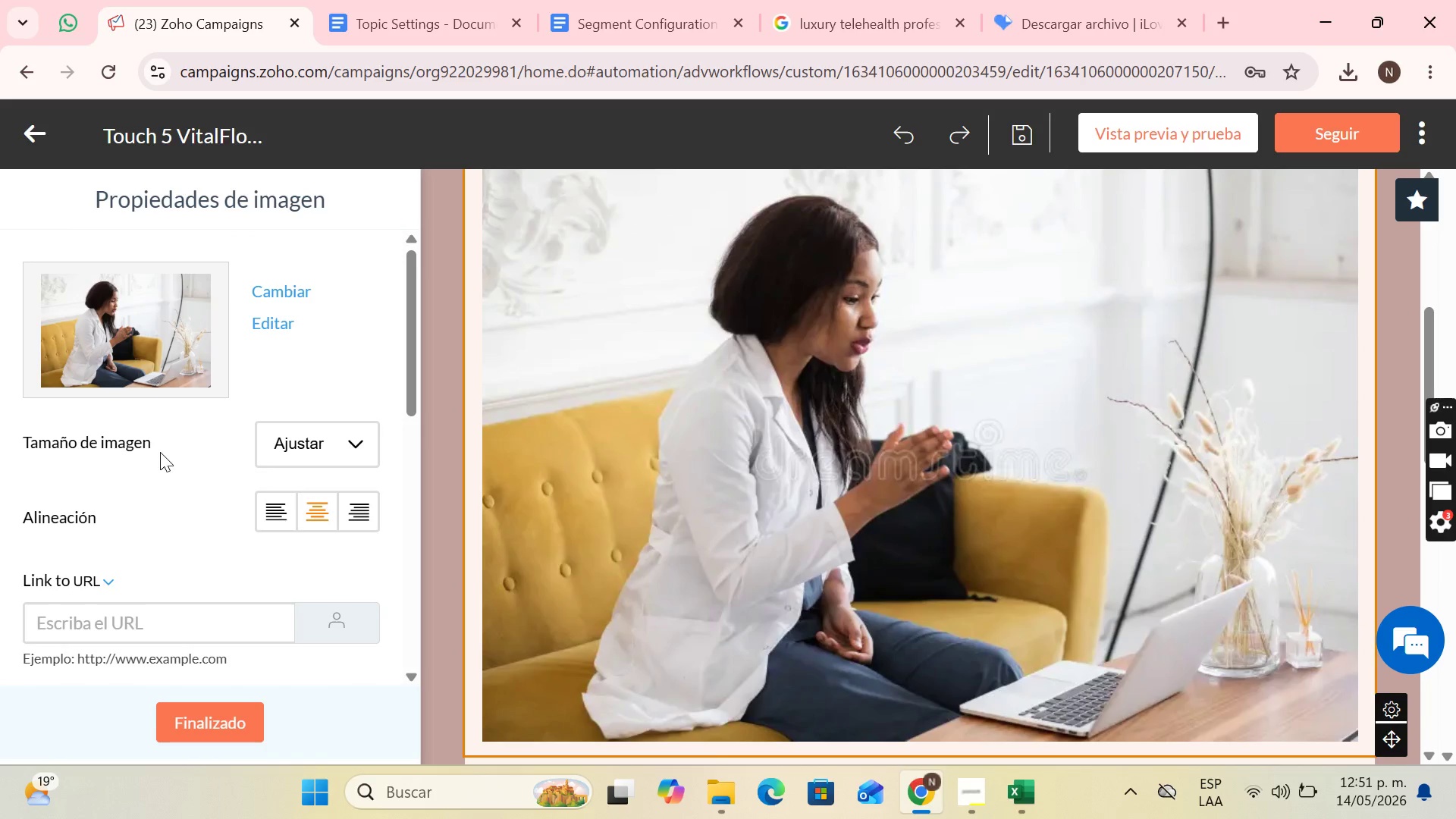 
left_click([270, 452])
 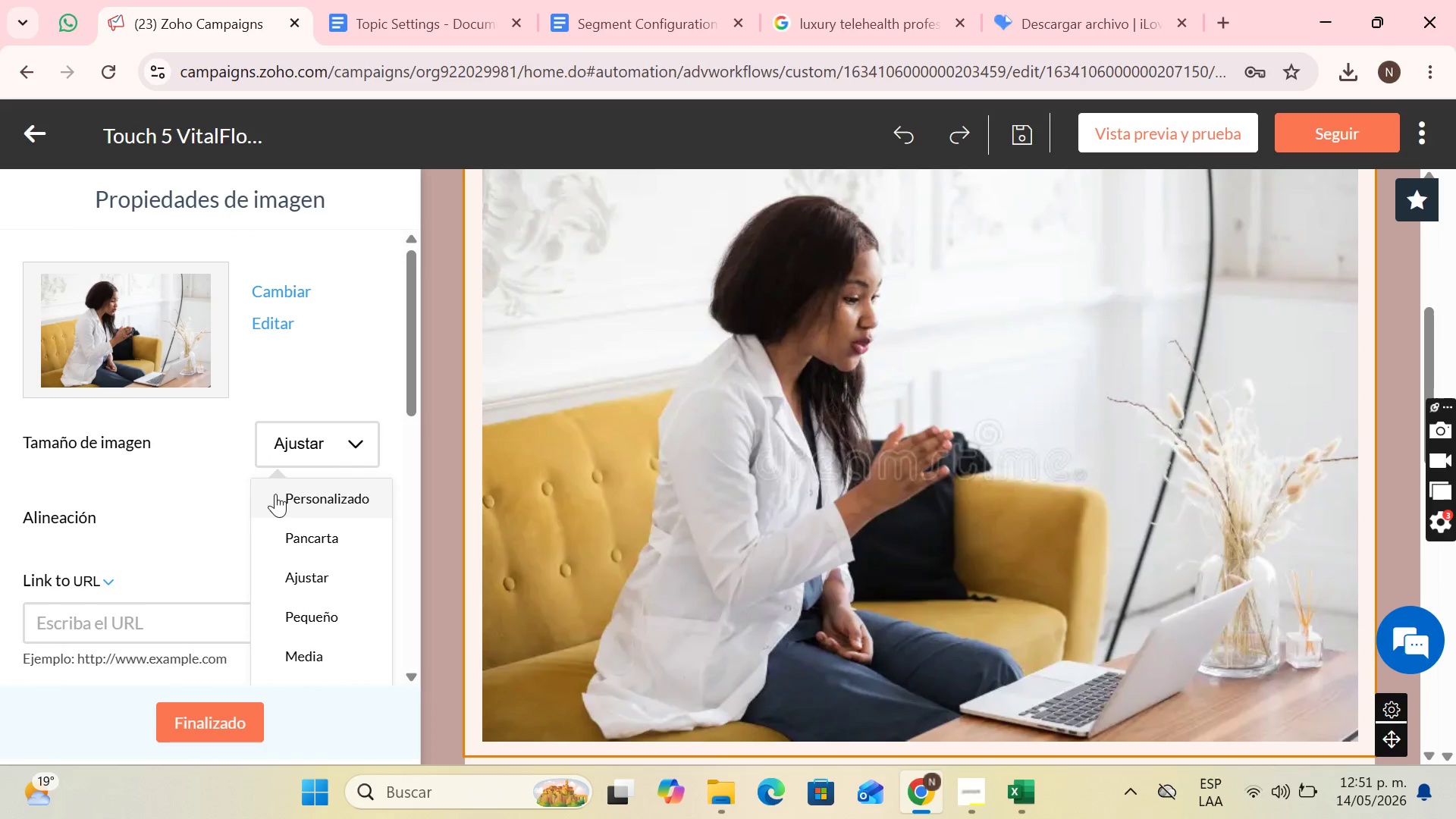 
left_click([276, 496])
 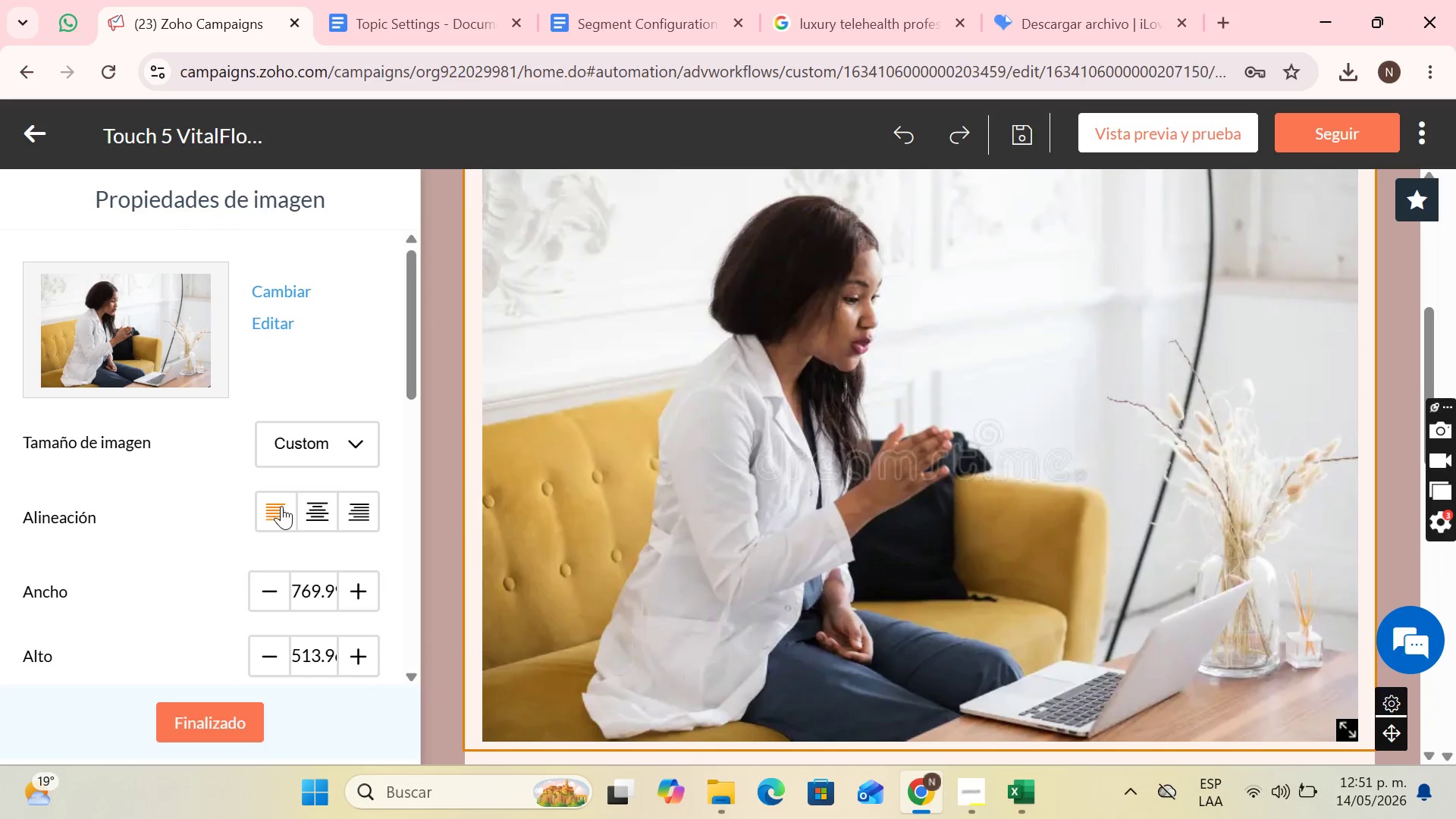 
left_click([300, 510])
 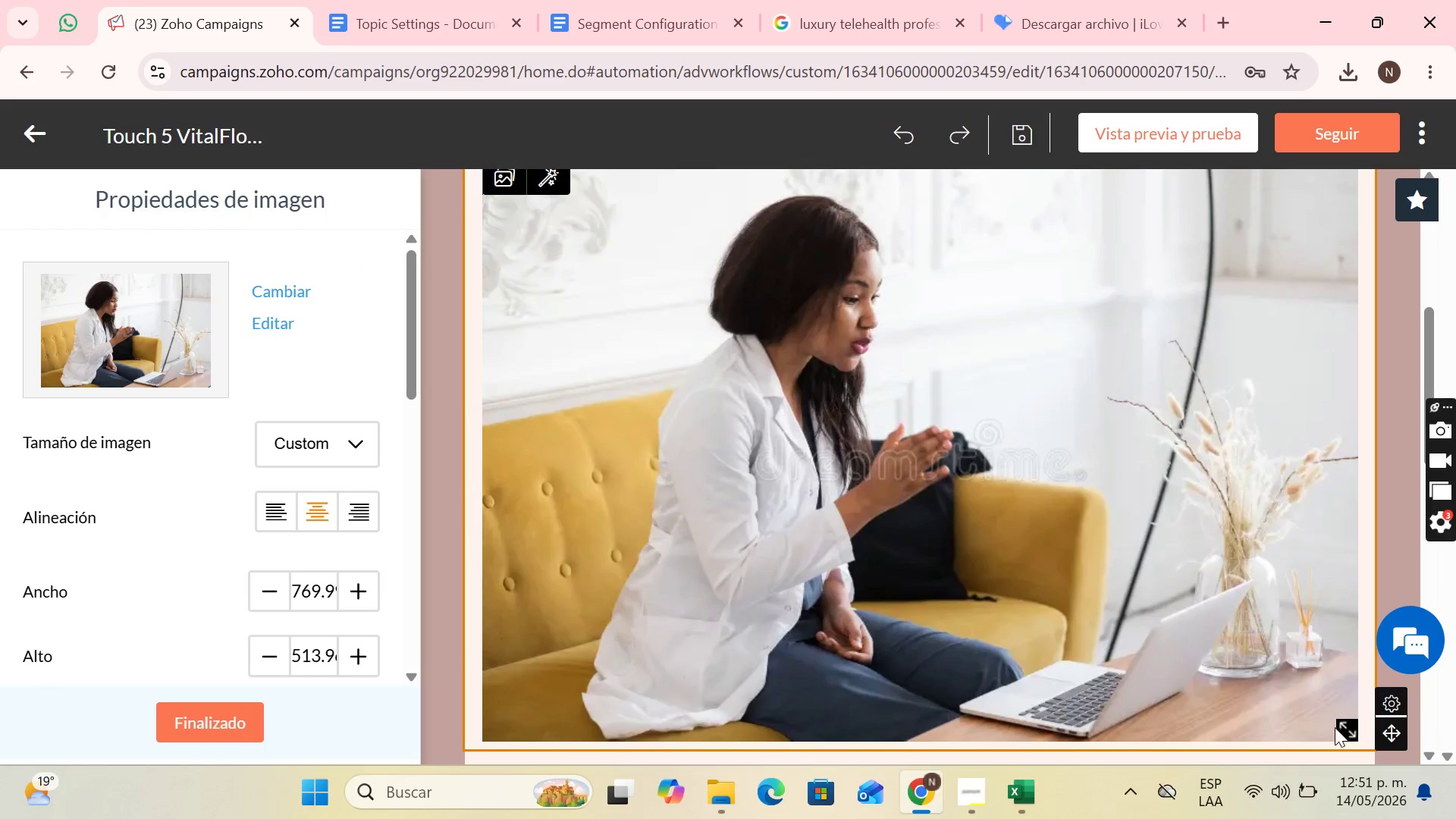 
left_click_drag(start_coordinate=[1345, 726], to_coordinate=[1065, 465])
 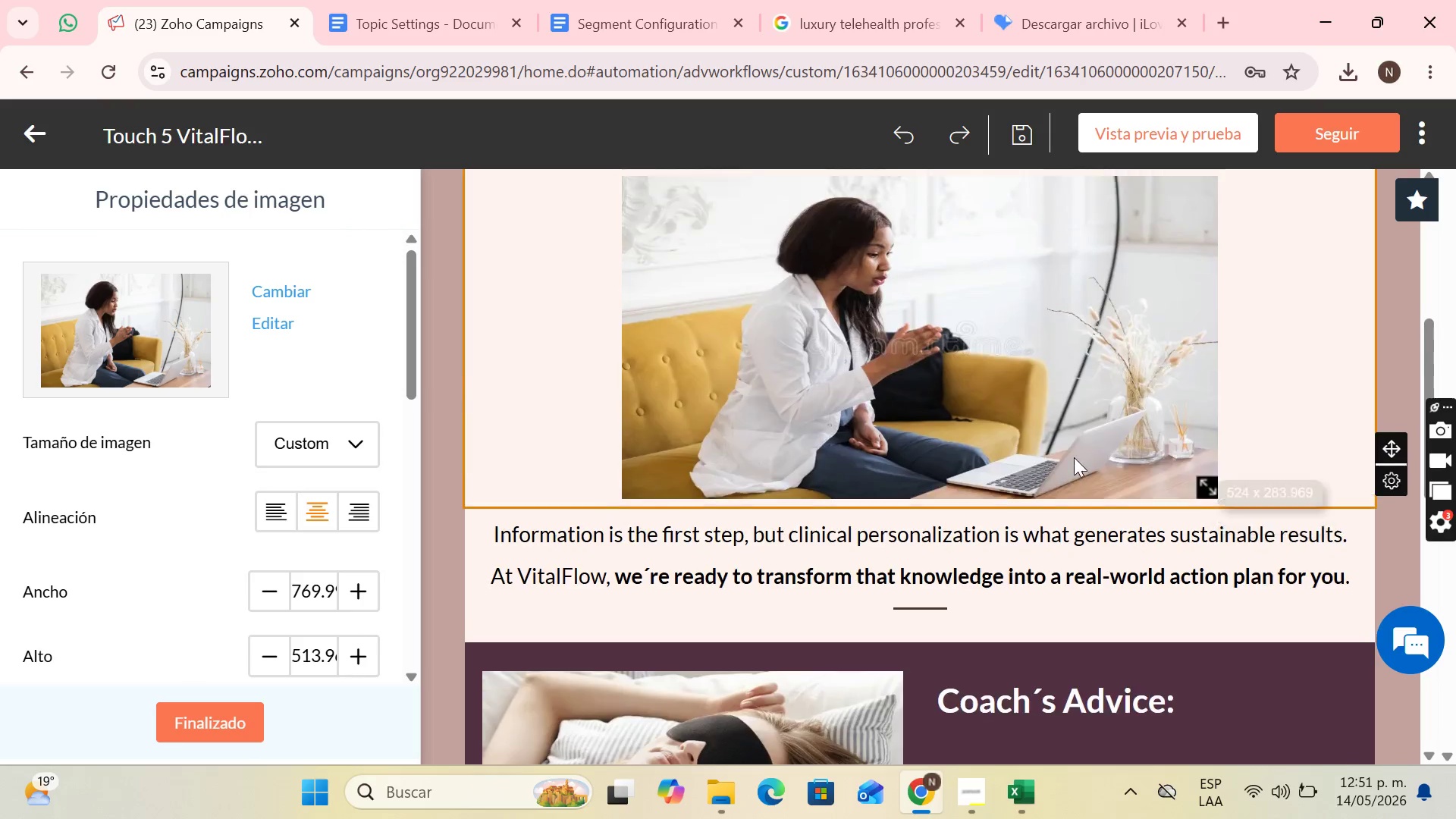 
scroll: coordinate [1074, 457], scroll_direction: up, amount: 5.0
 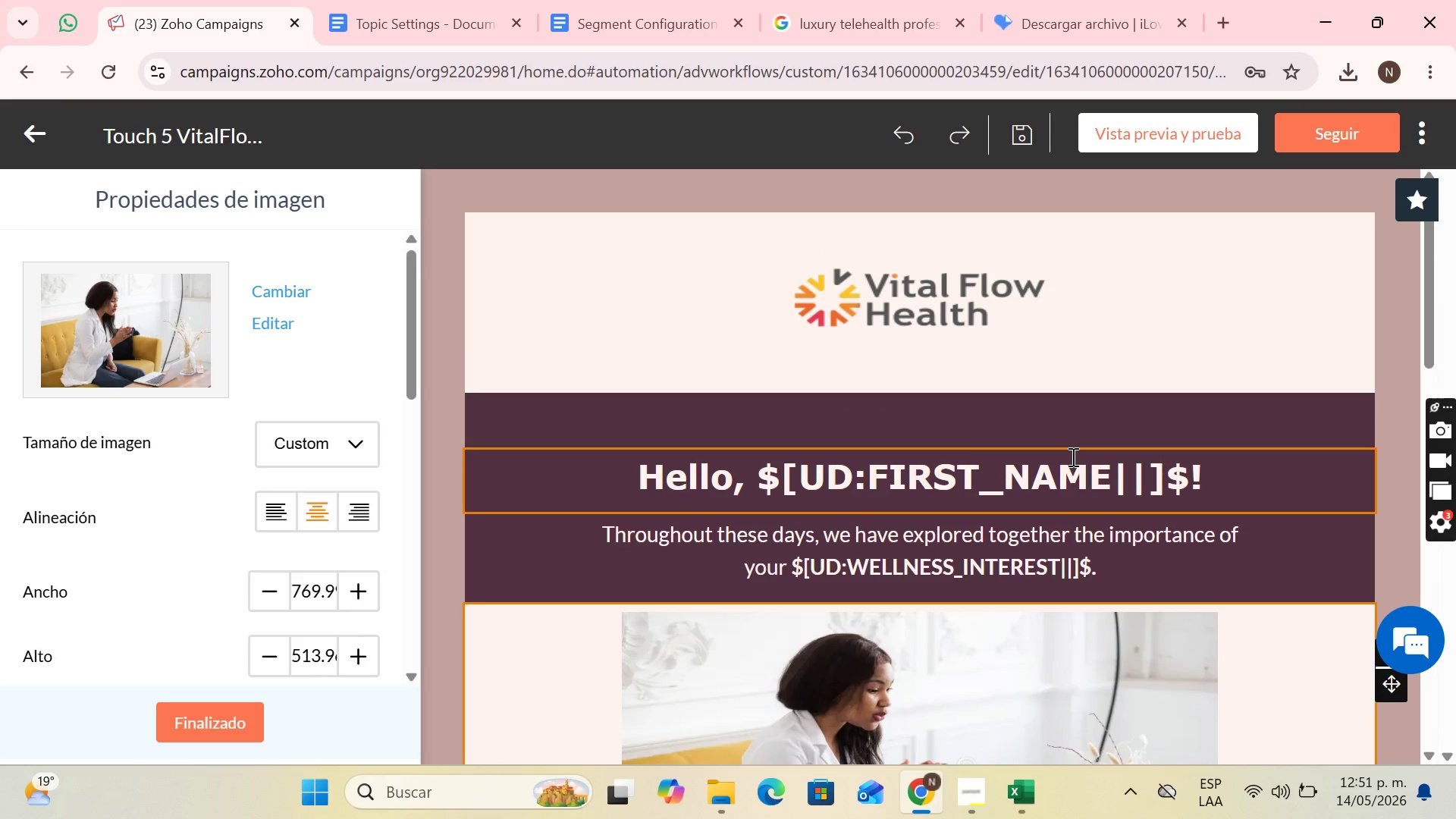 
scroll: coordinate [1070, 463], scroll_direction: none, amount: 0.0
 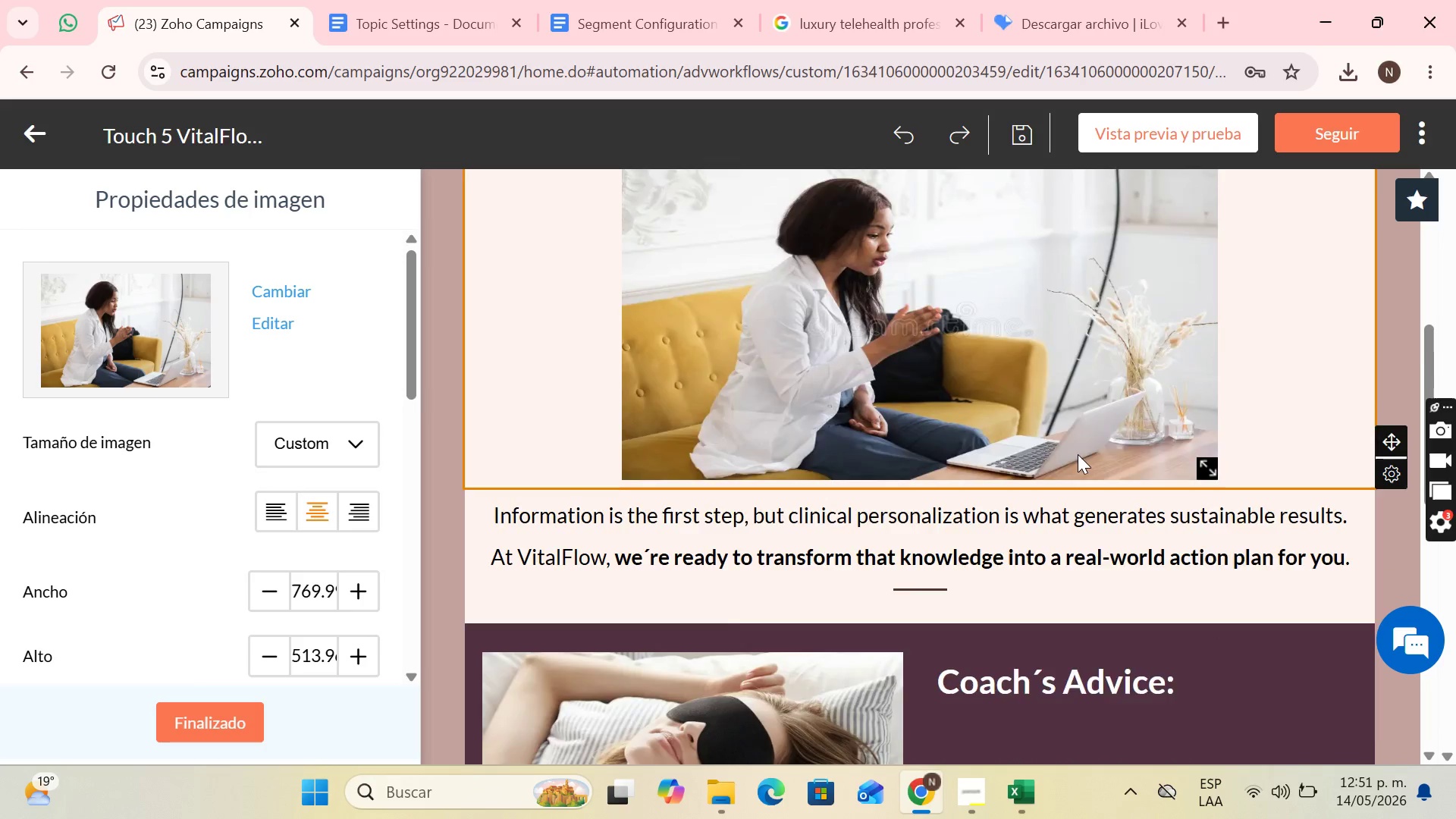 
scroll: coordinate [1075, 468], scroll_direction: down, amount: 3.0
 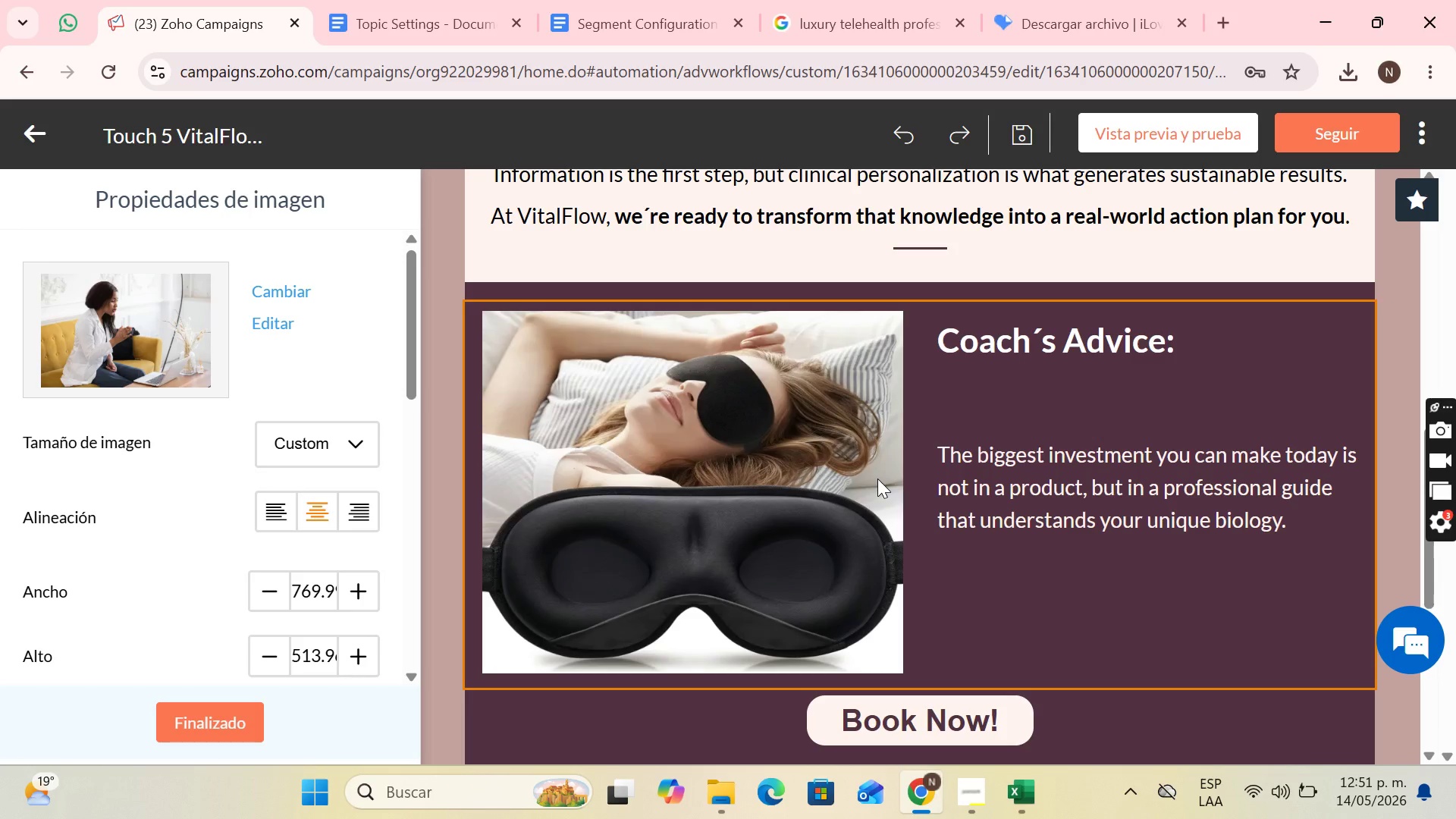 
wait(16.82)
 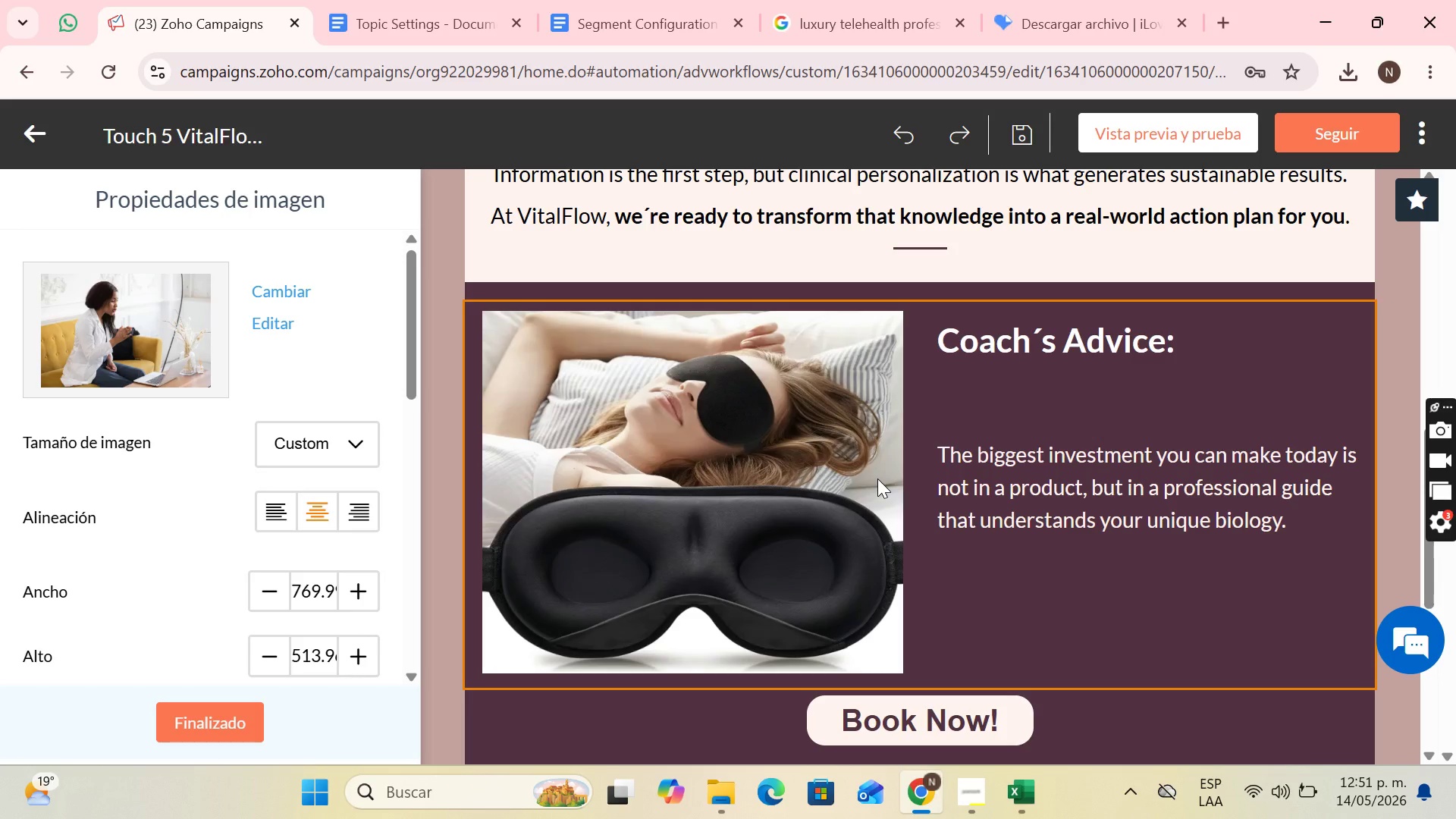 
left_click([893, 2])
 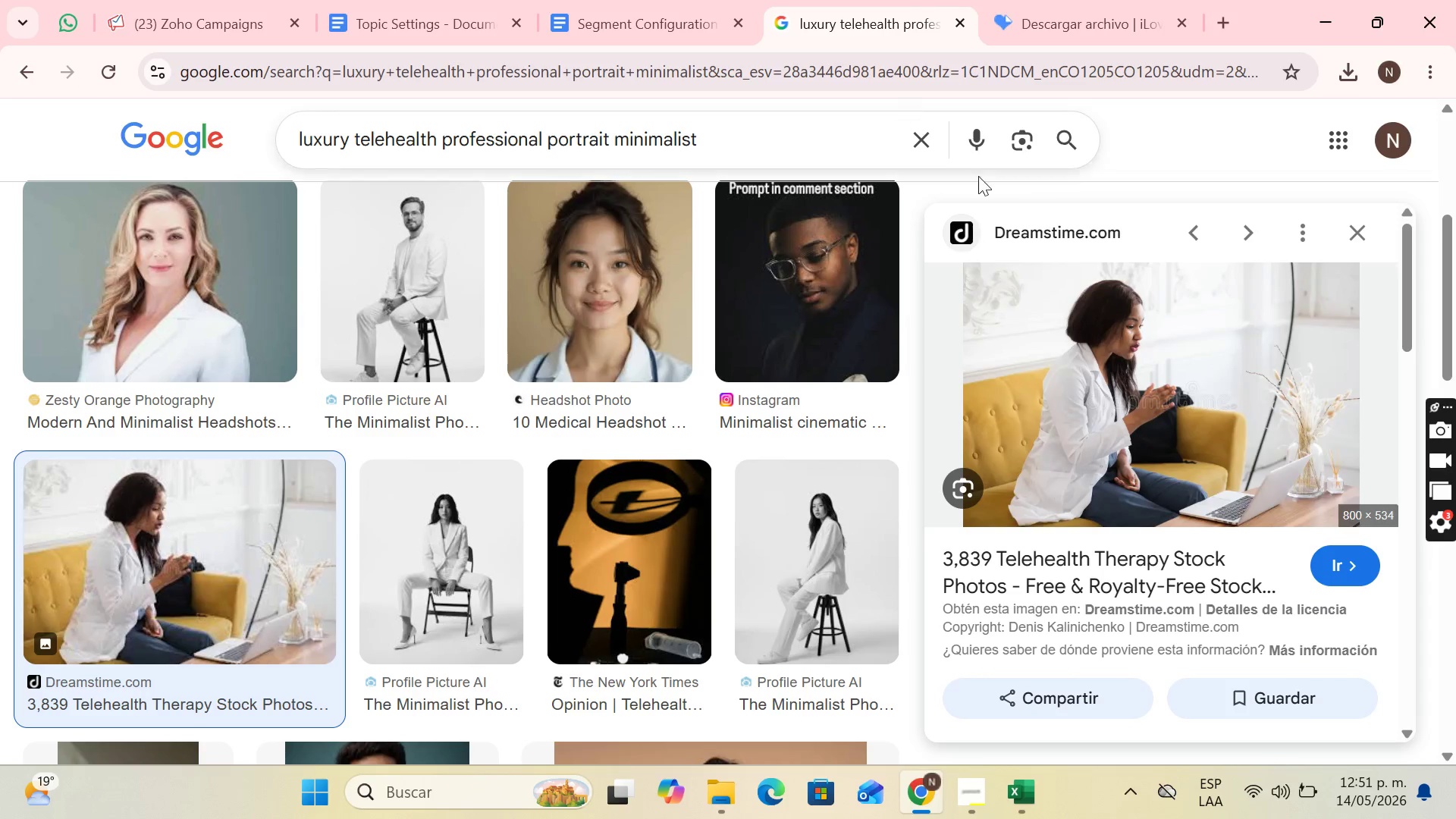 
wait(6.89)
 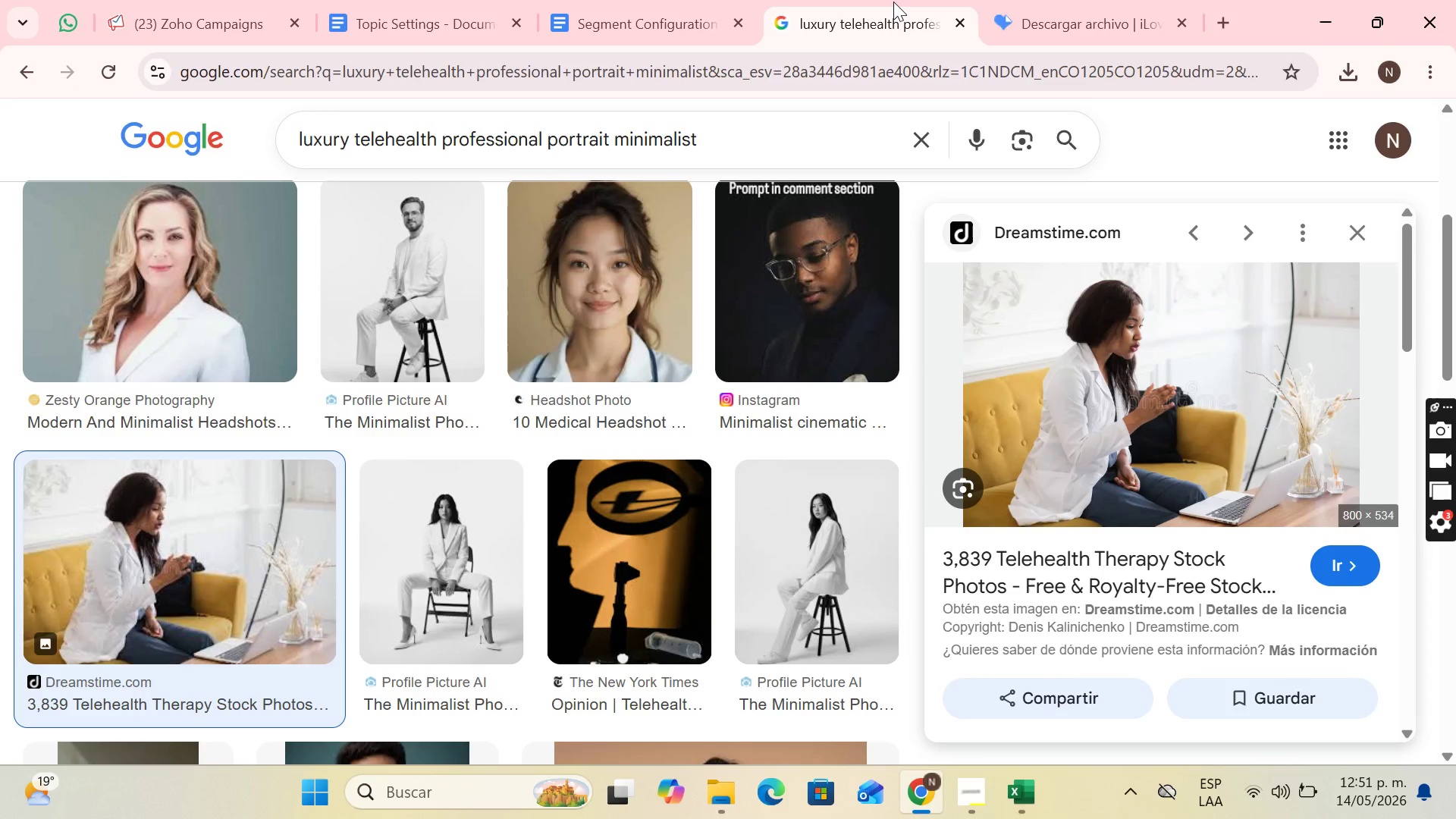 
left_click([926, 125])
 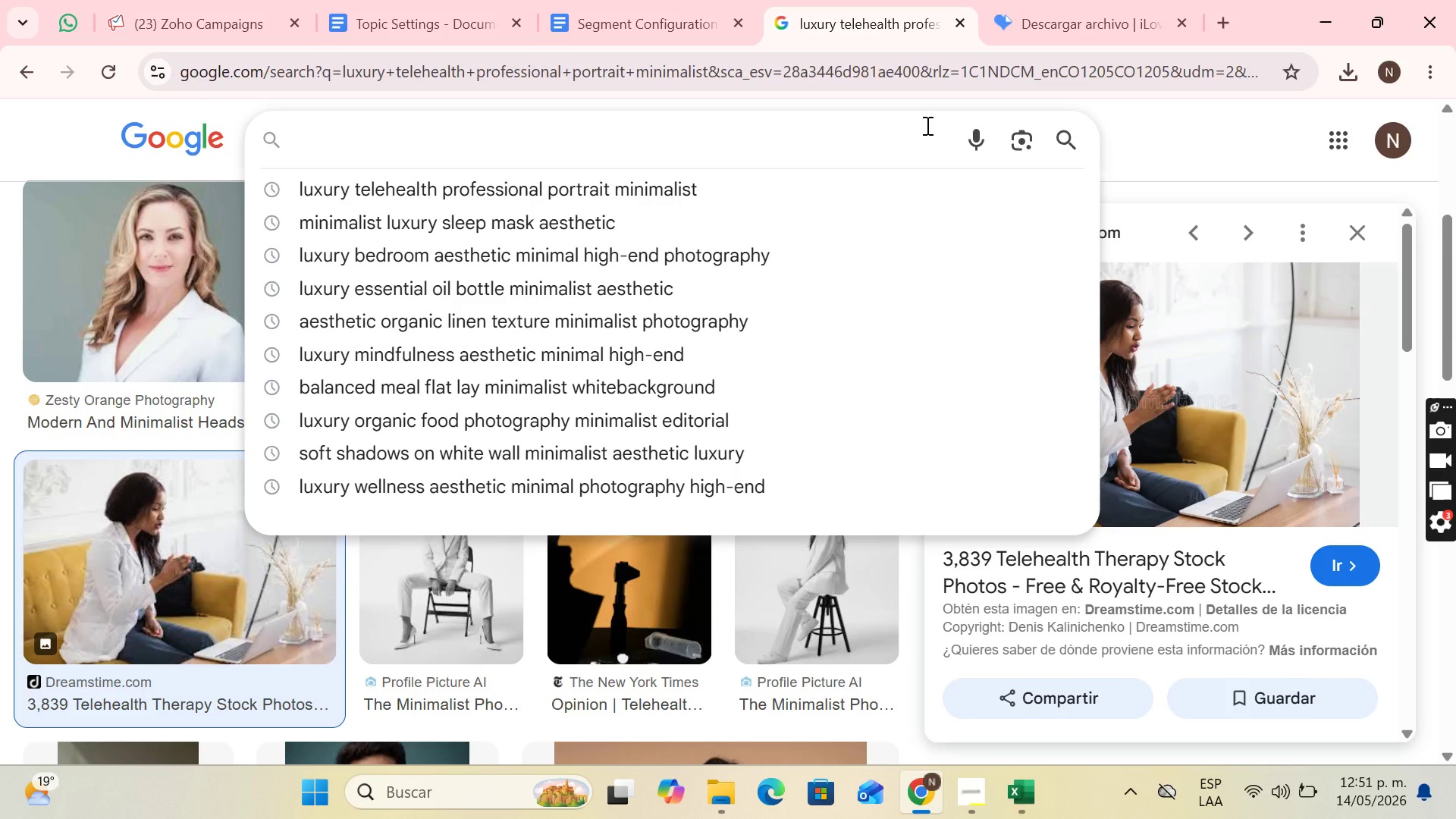 
wait(5.33)
 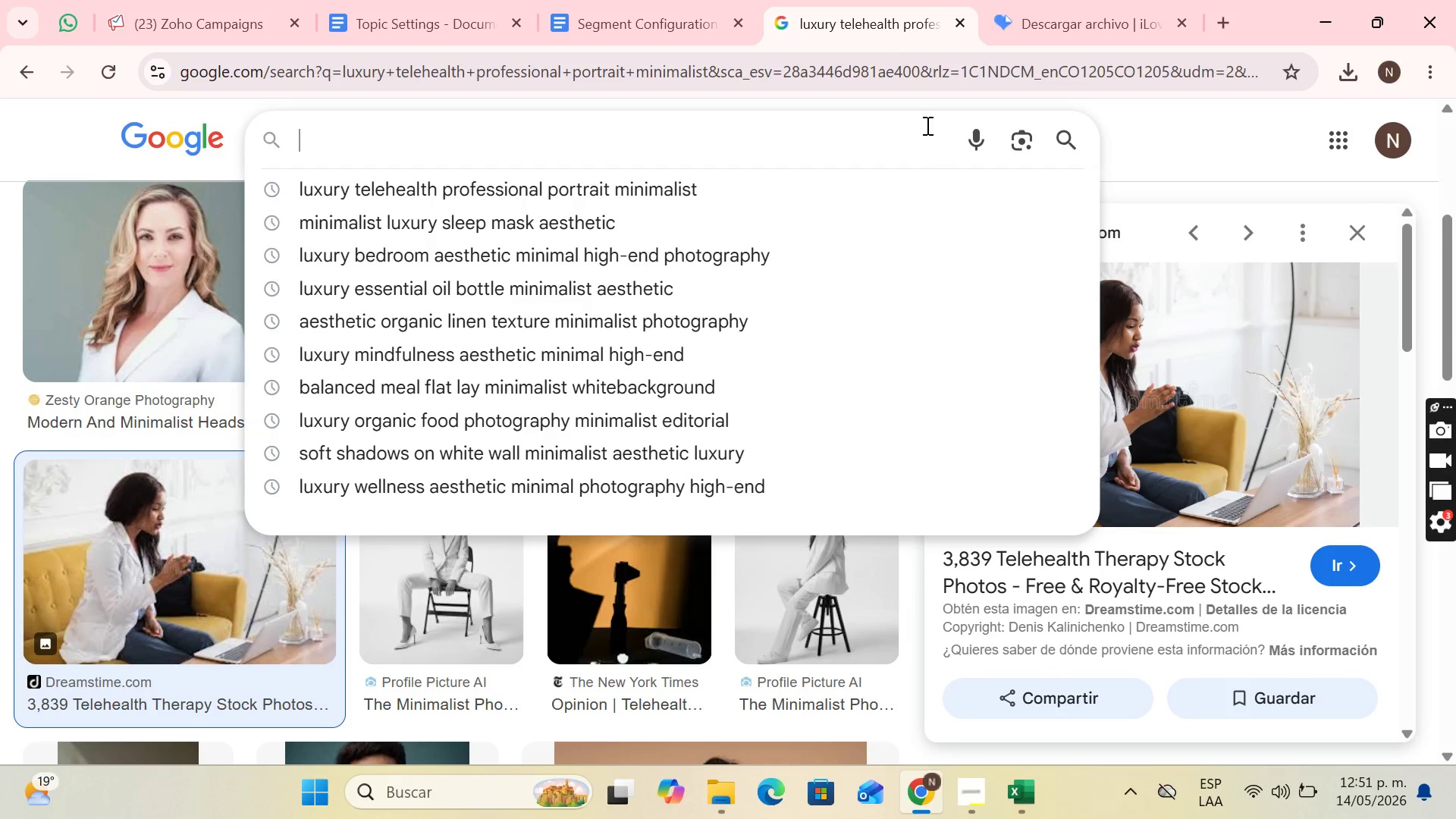 
type(luxuy minimalist planner and fountain pen on desk aesthetic)
 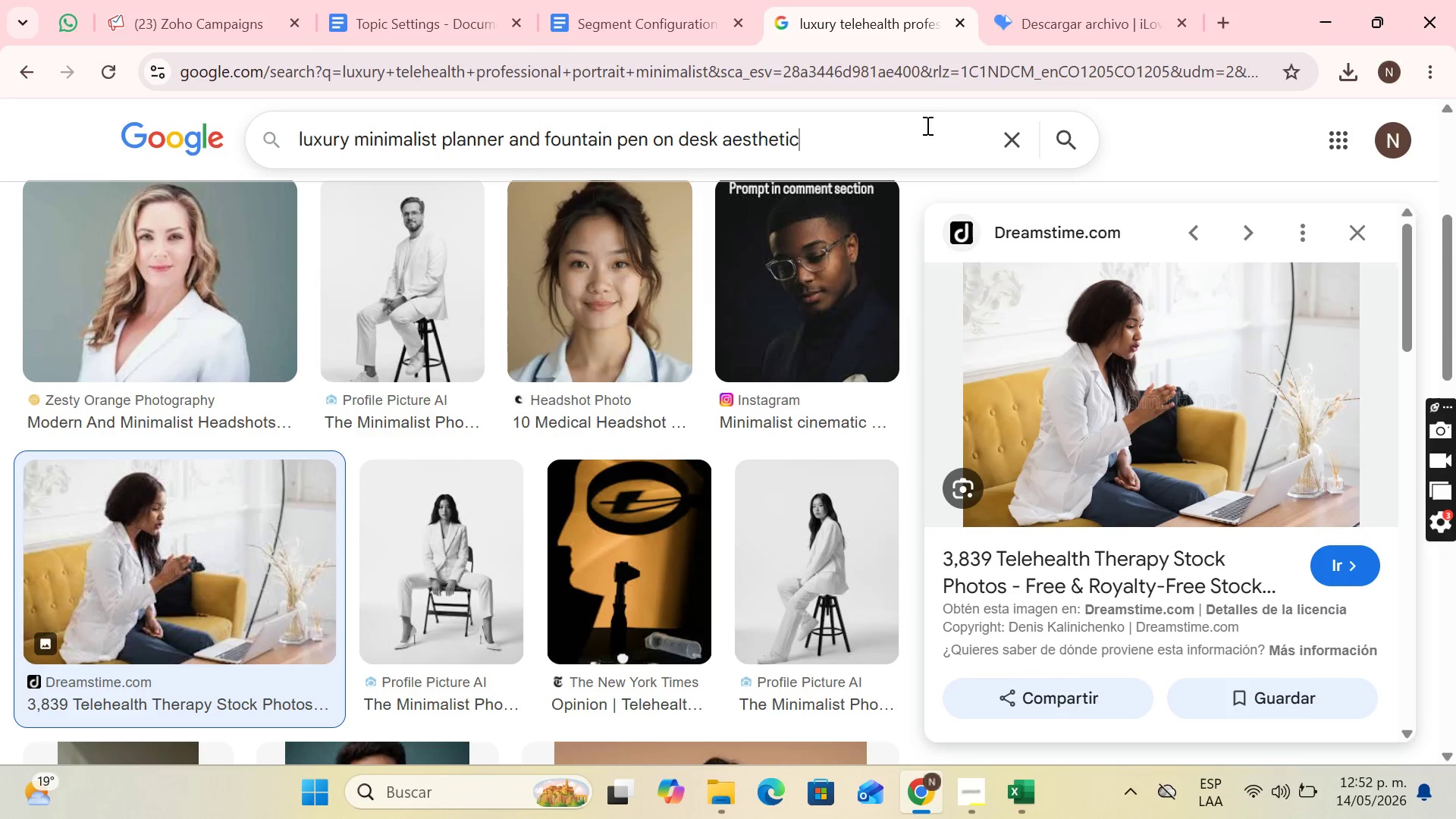 
key(Enter)
 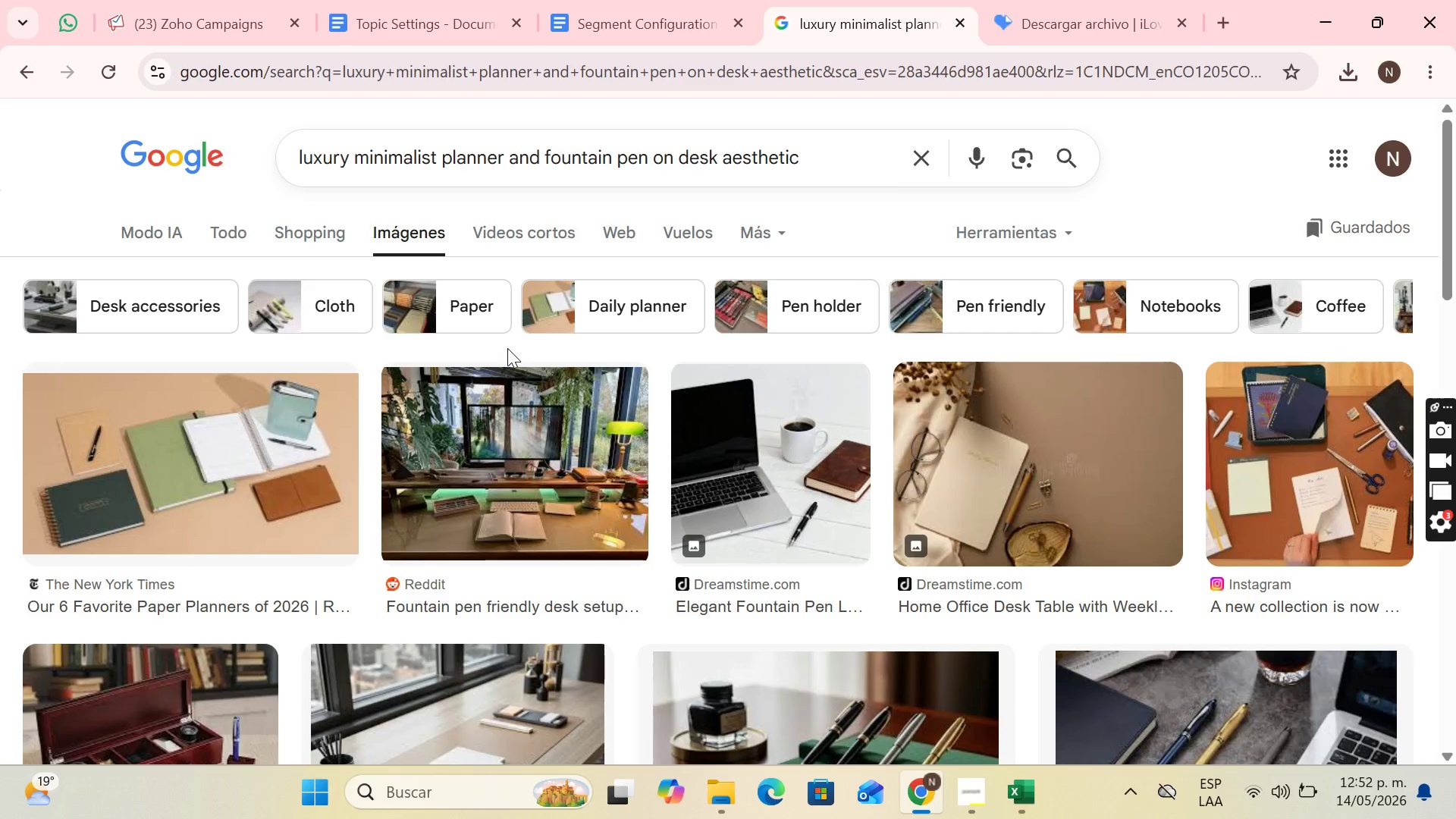 
scroll: coordinate [553, 286], scroll_direction: down, amount: 1.0
 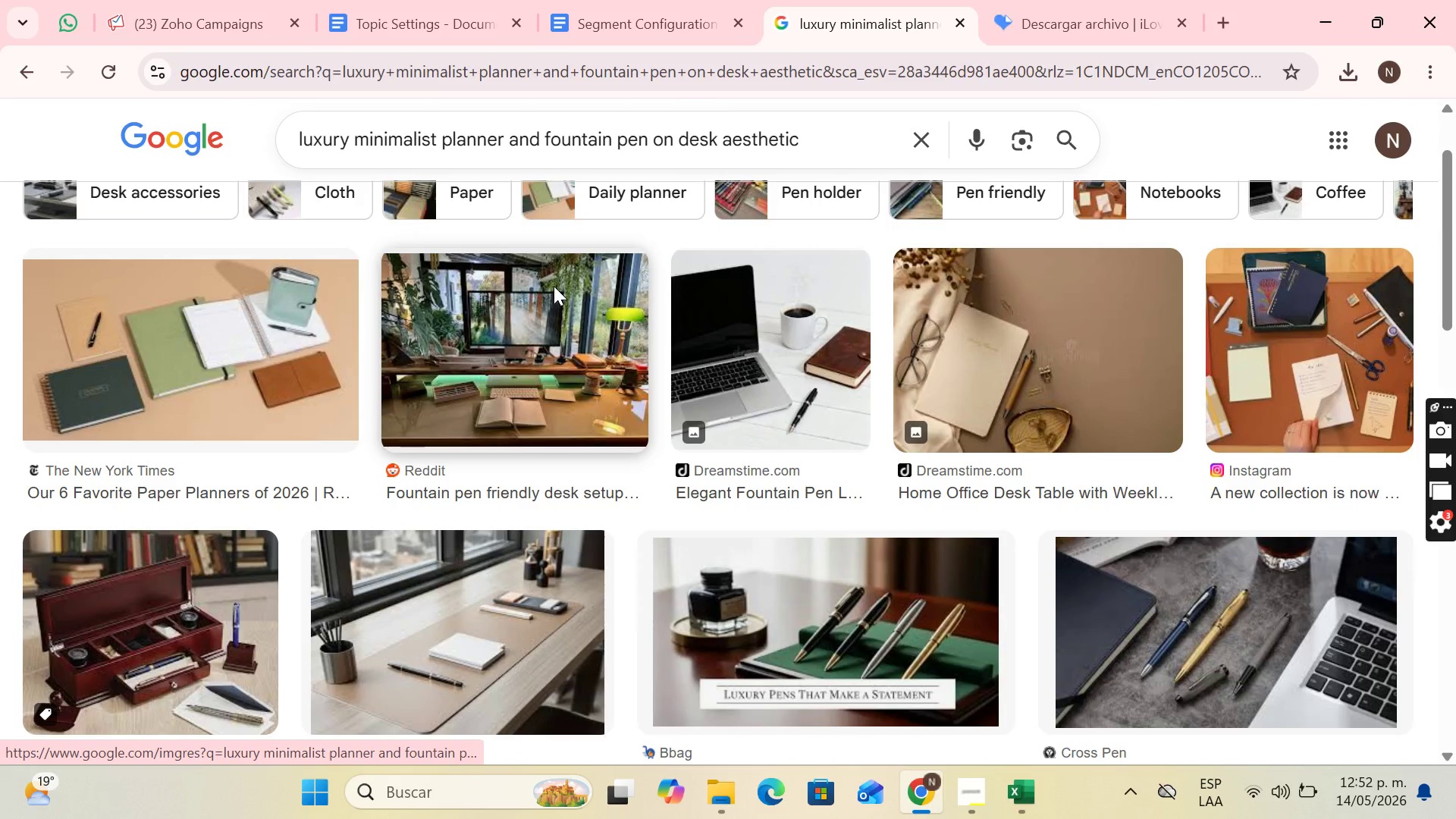 
left_click([554, 286])
 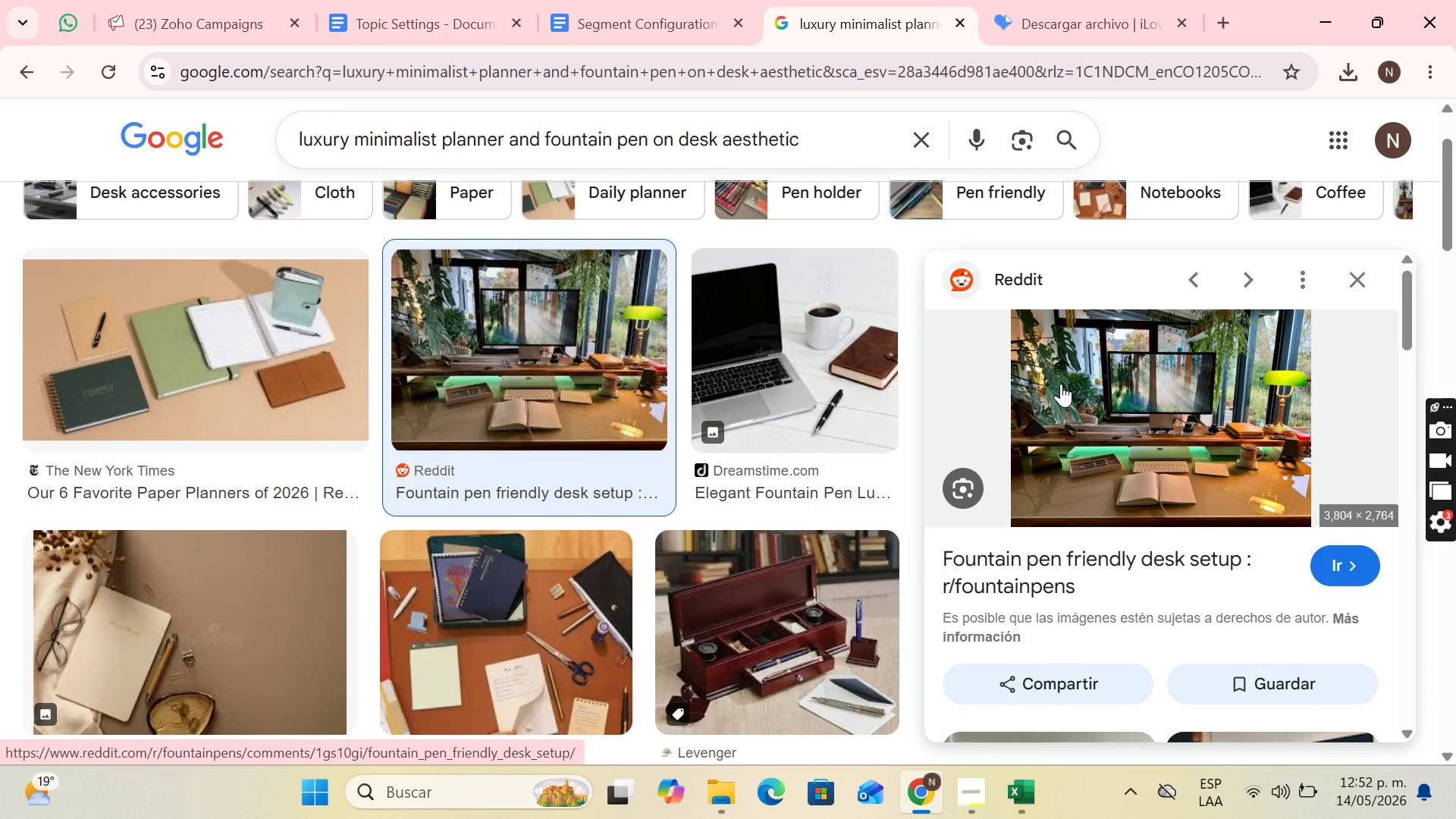 
right_click([1061, 384])
 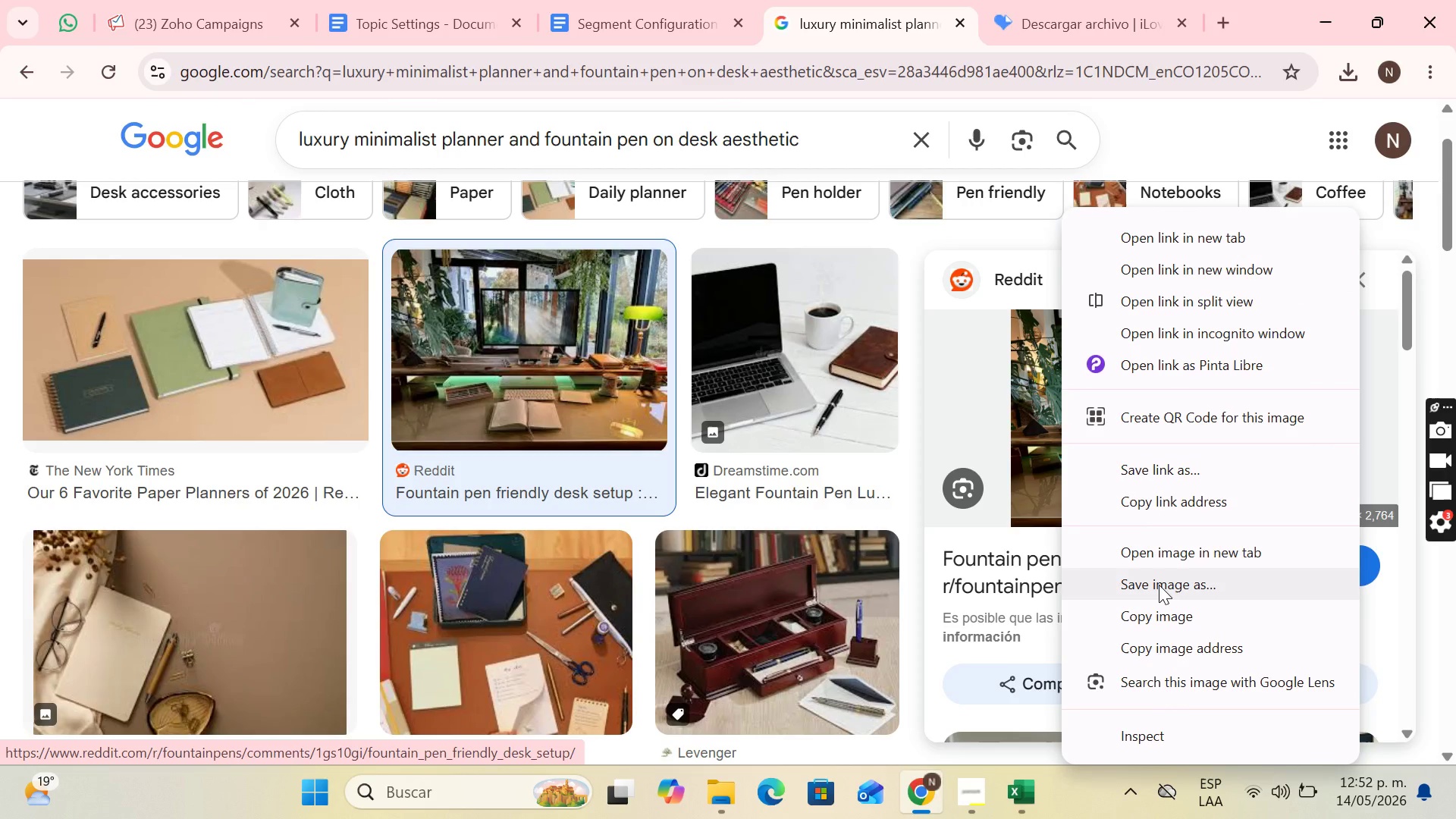 
left_click([1159, 585])
 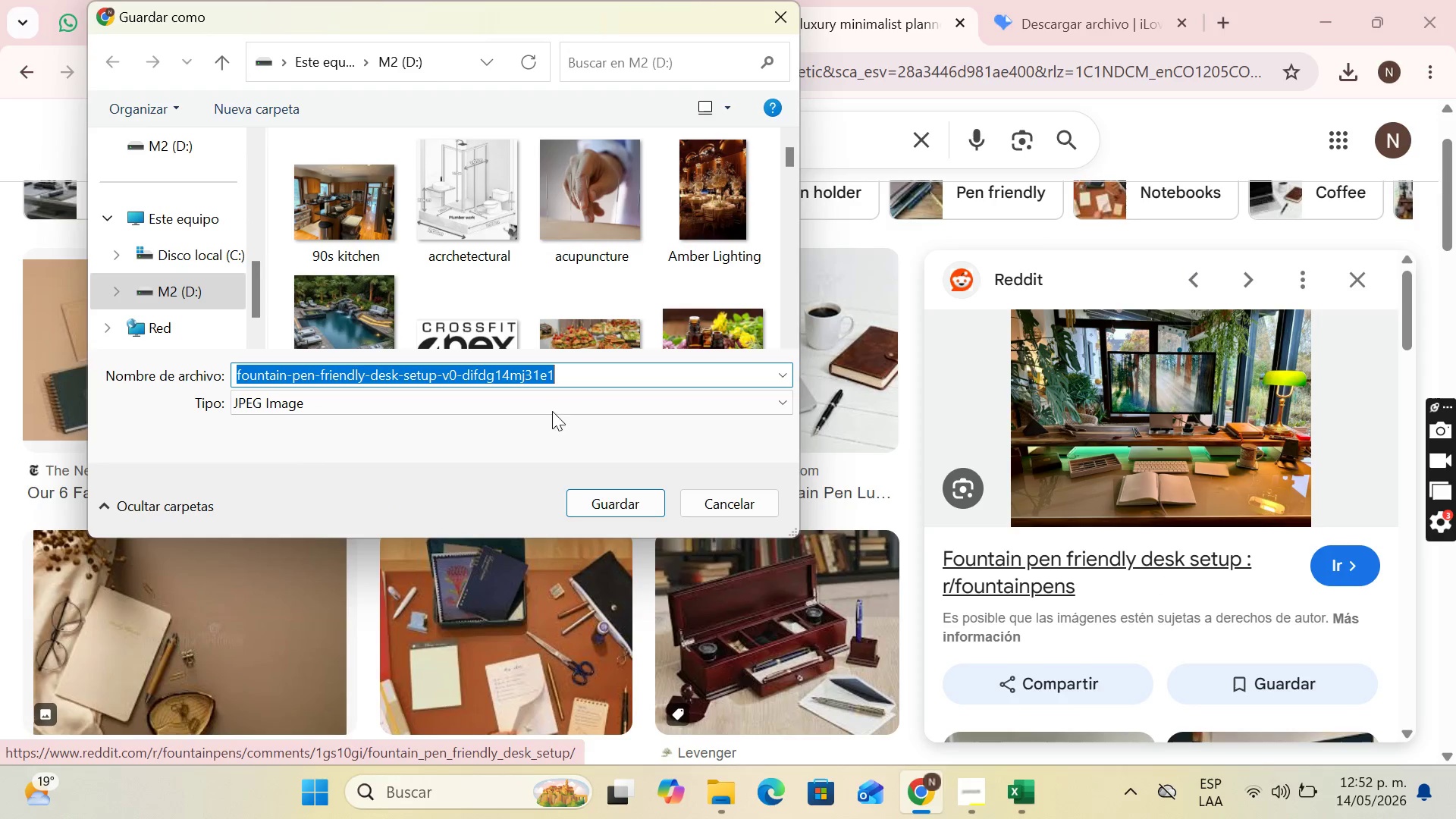 
type(Desk )
 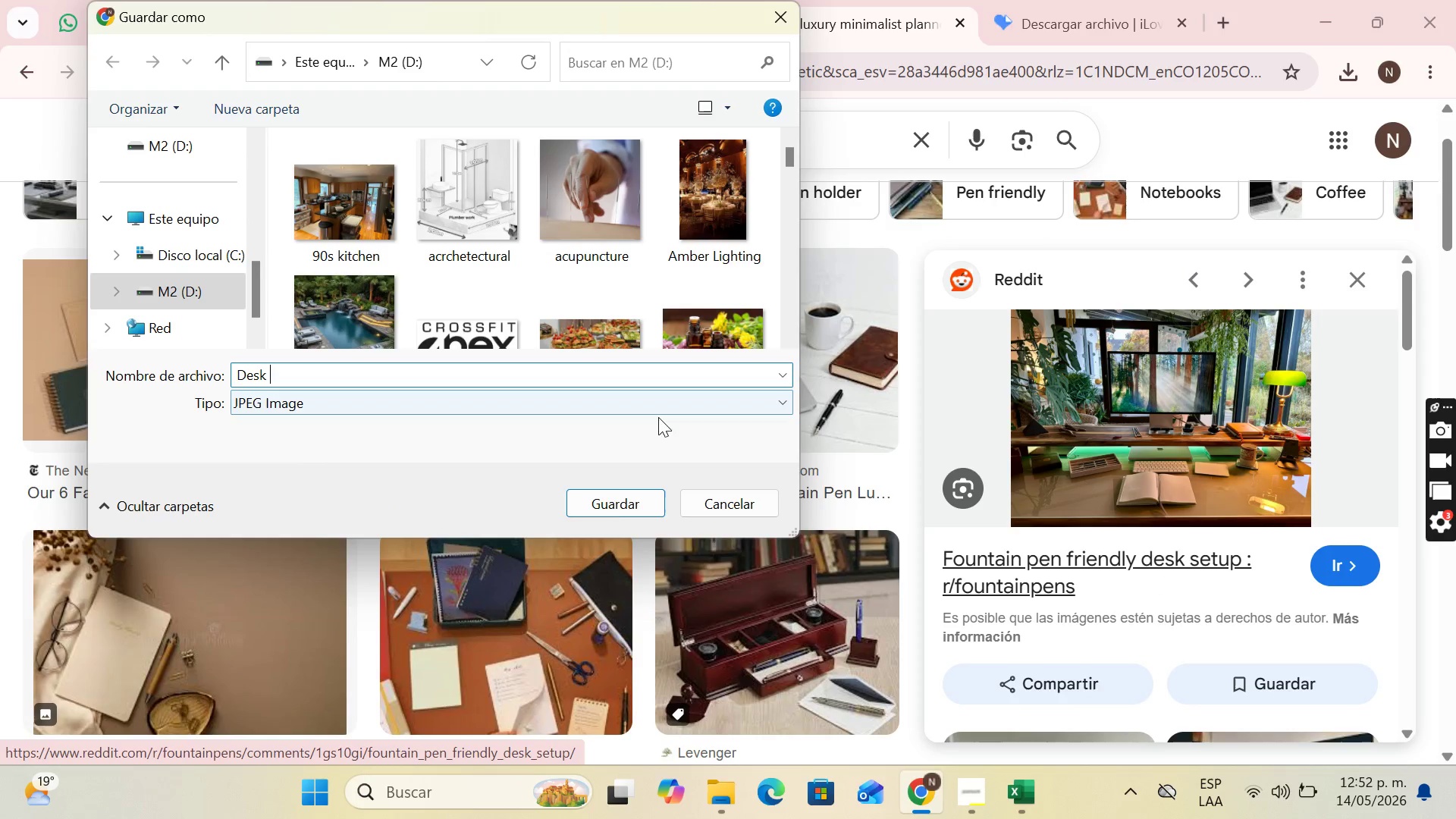 
left_click([616, 508])
 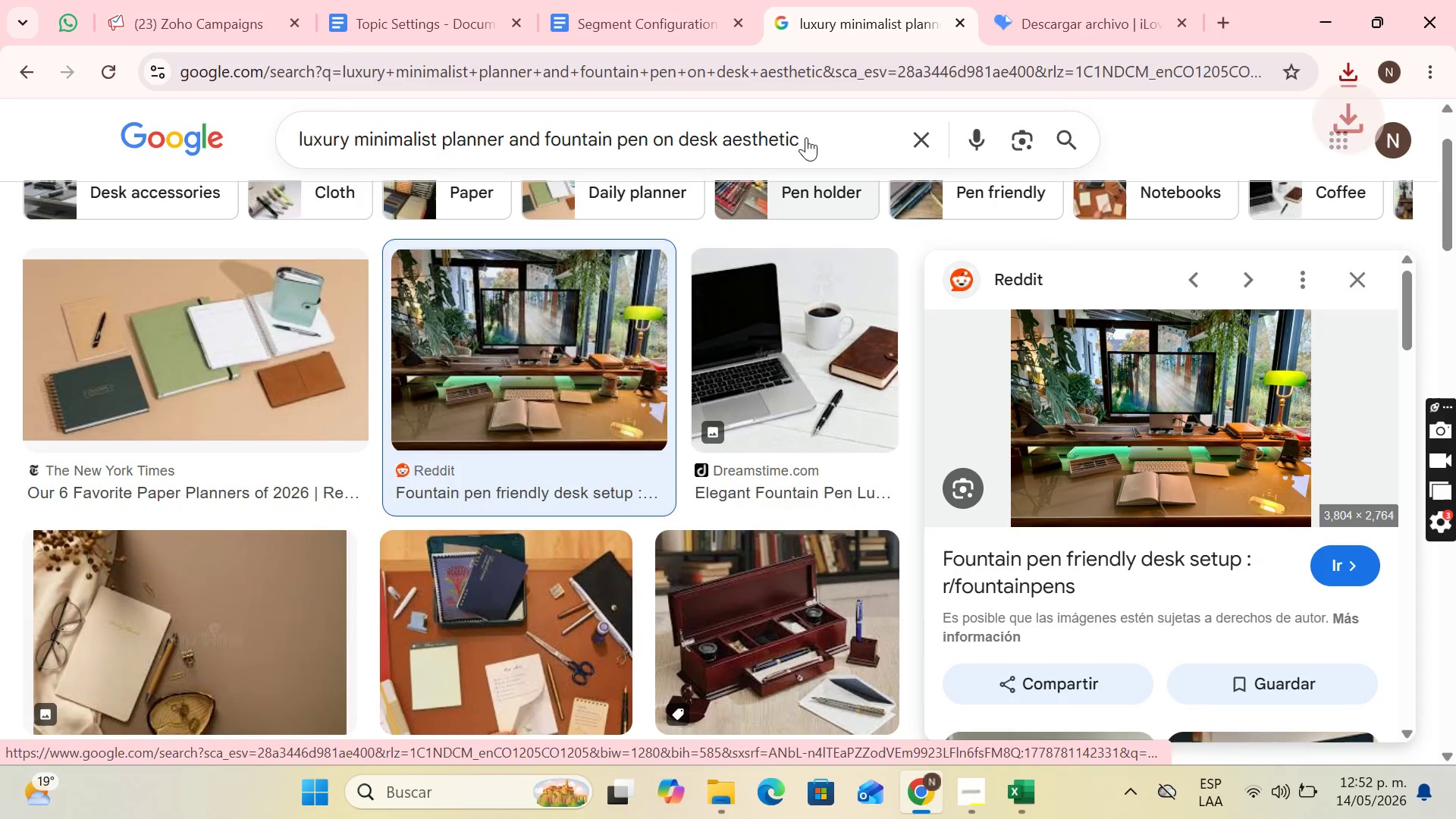 
mouse_move([551, 0])
 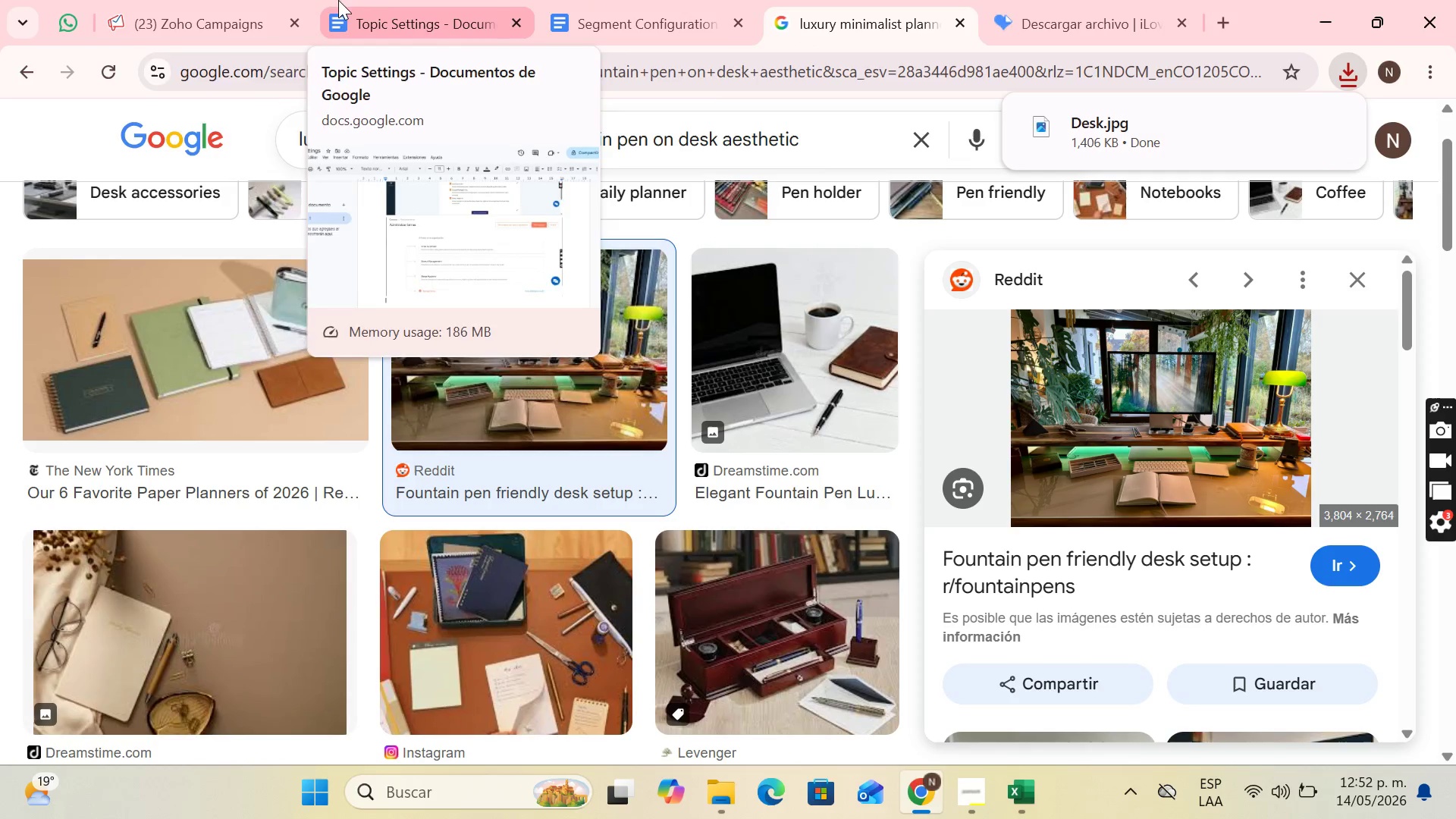 
left_click([248, 0])
 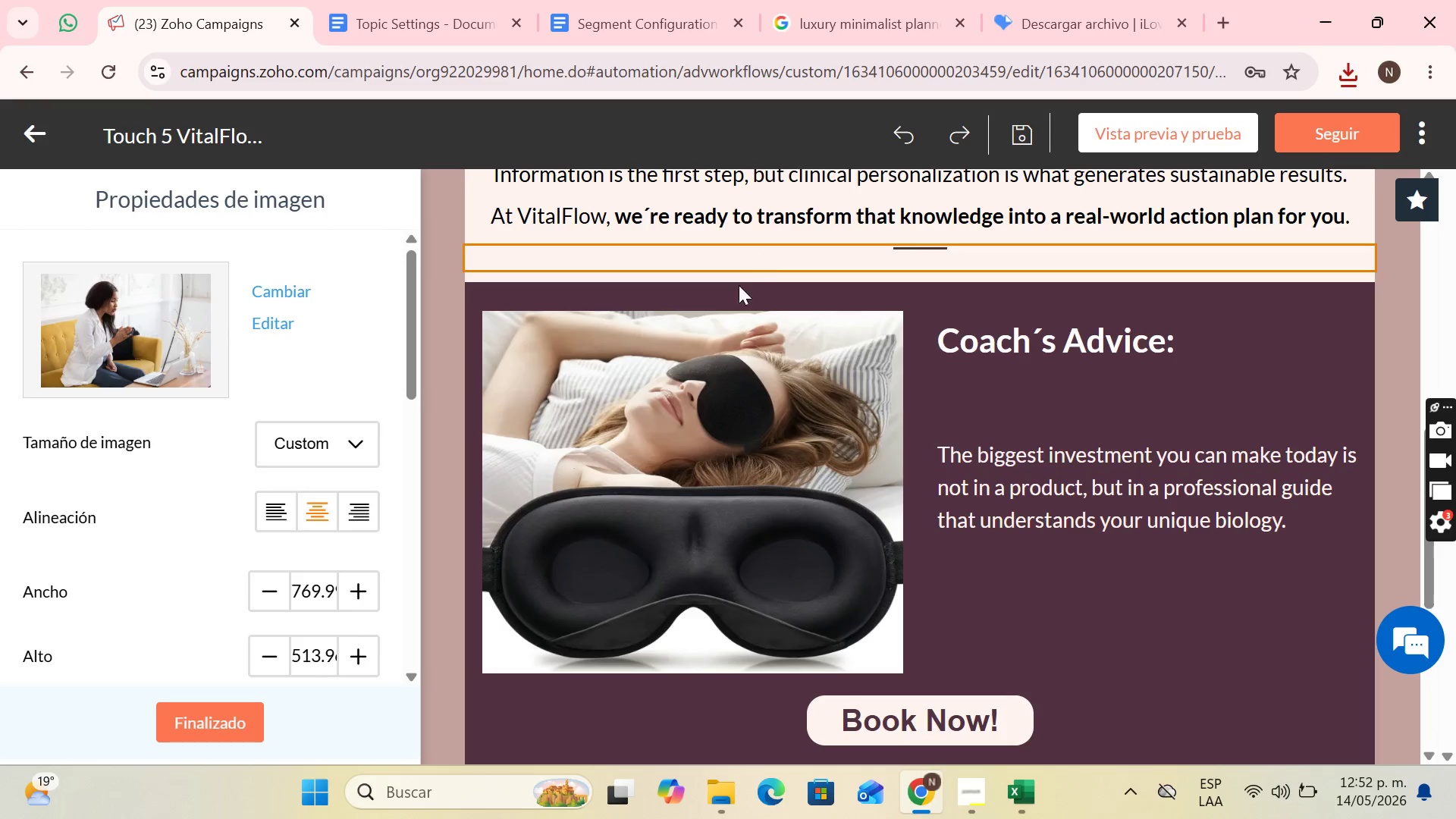 
left_click([662, 337])
 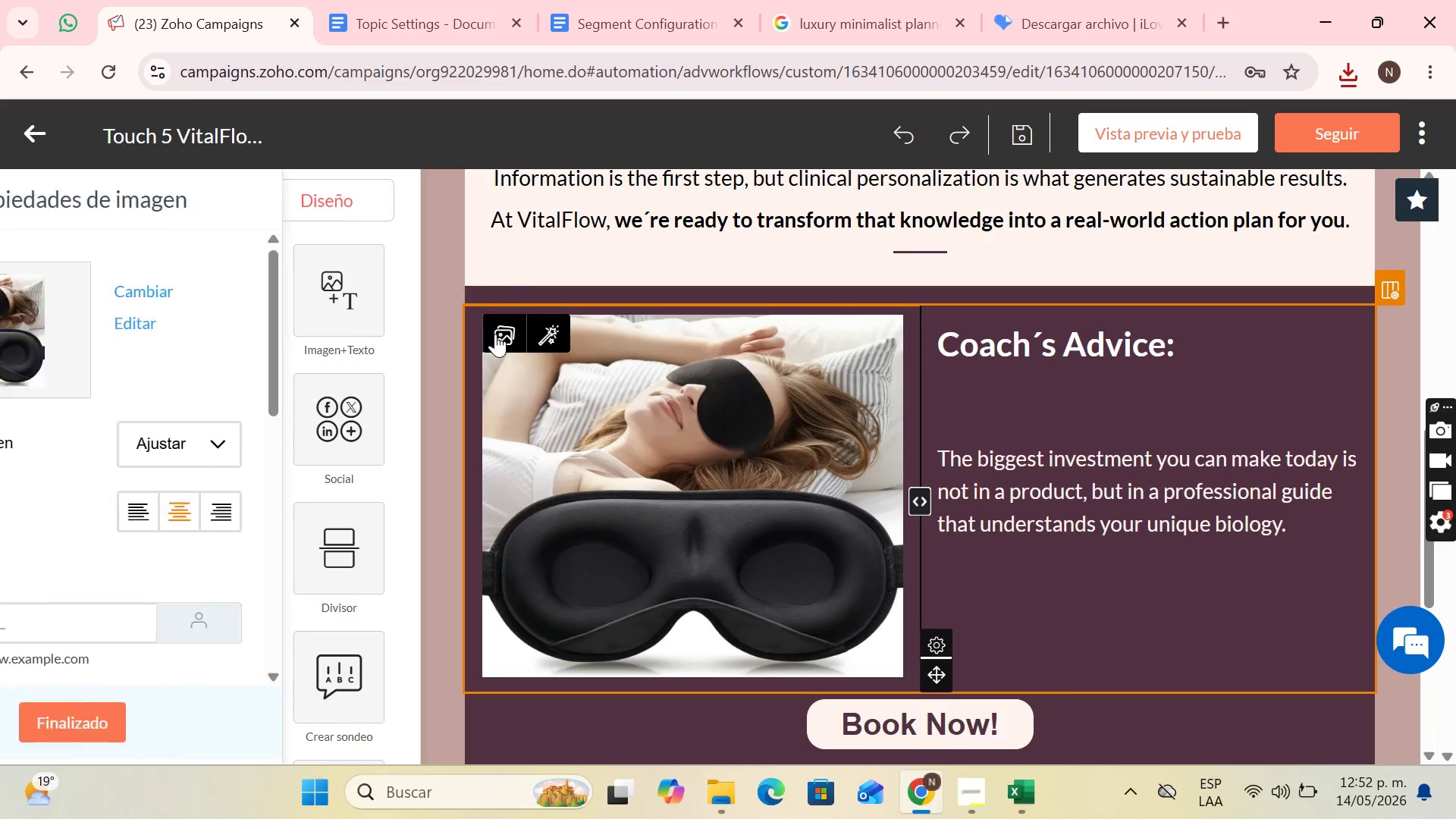 
left_click([495, 334])
 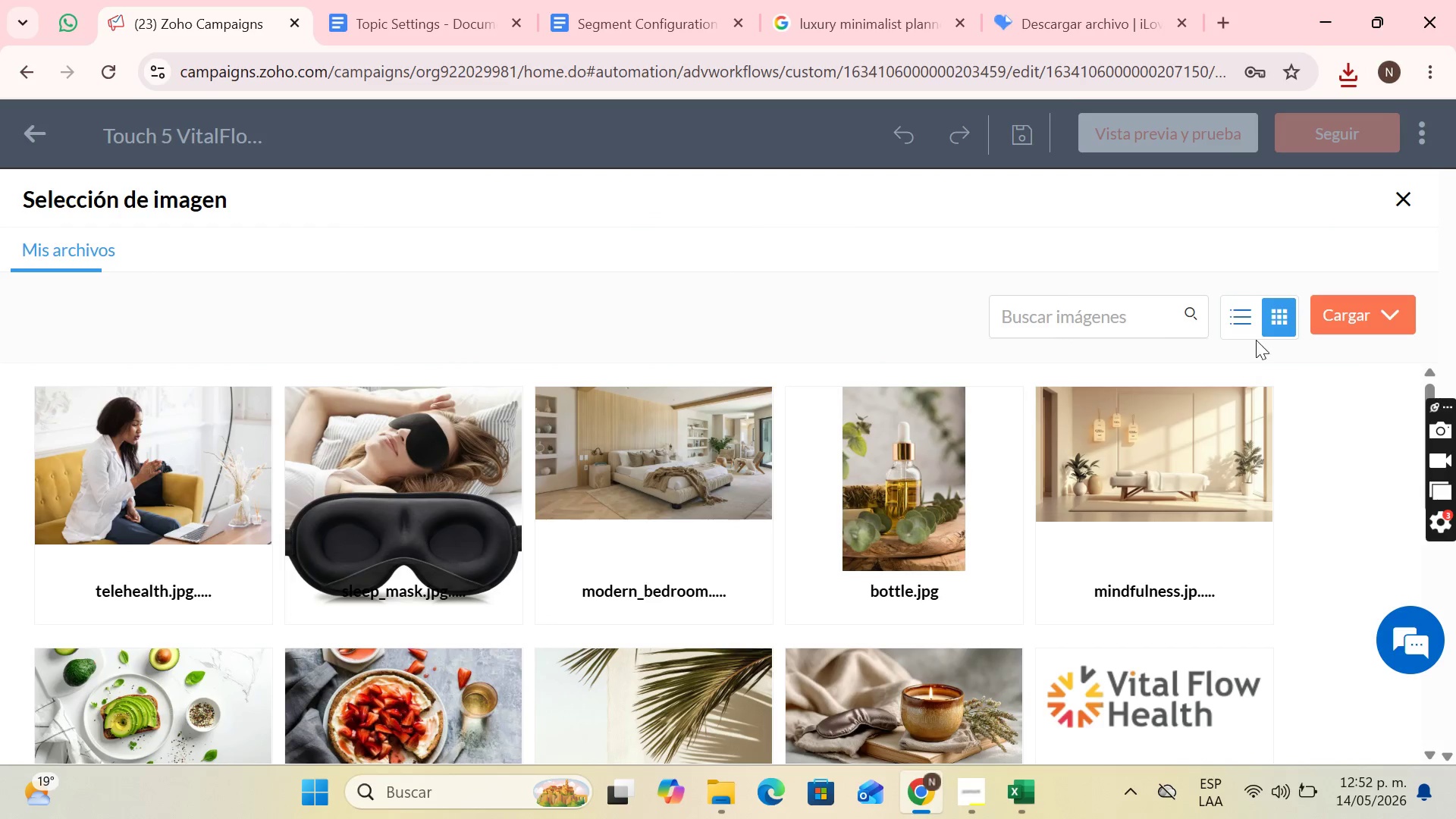 
left_click([1348, 326])
 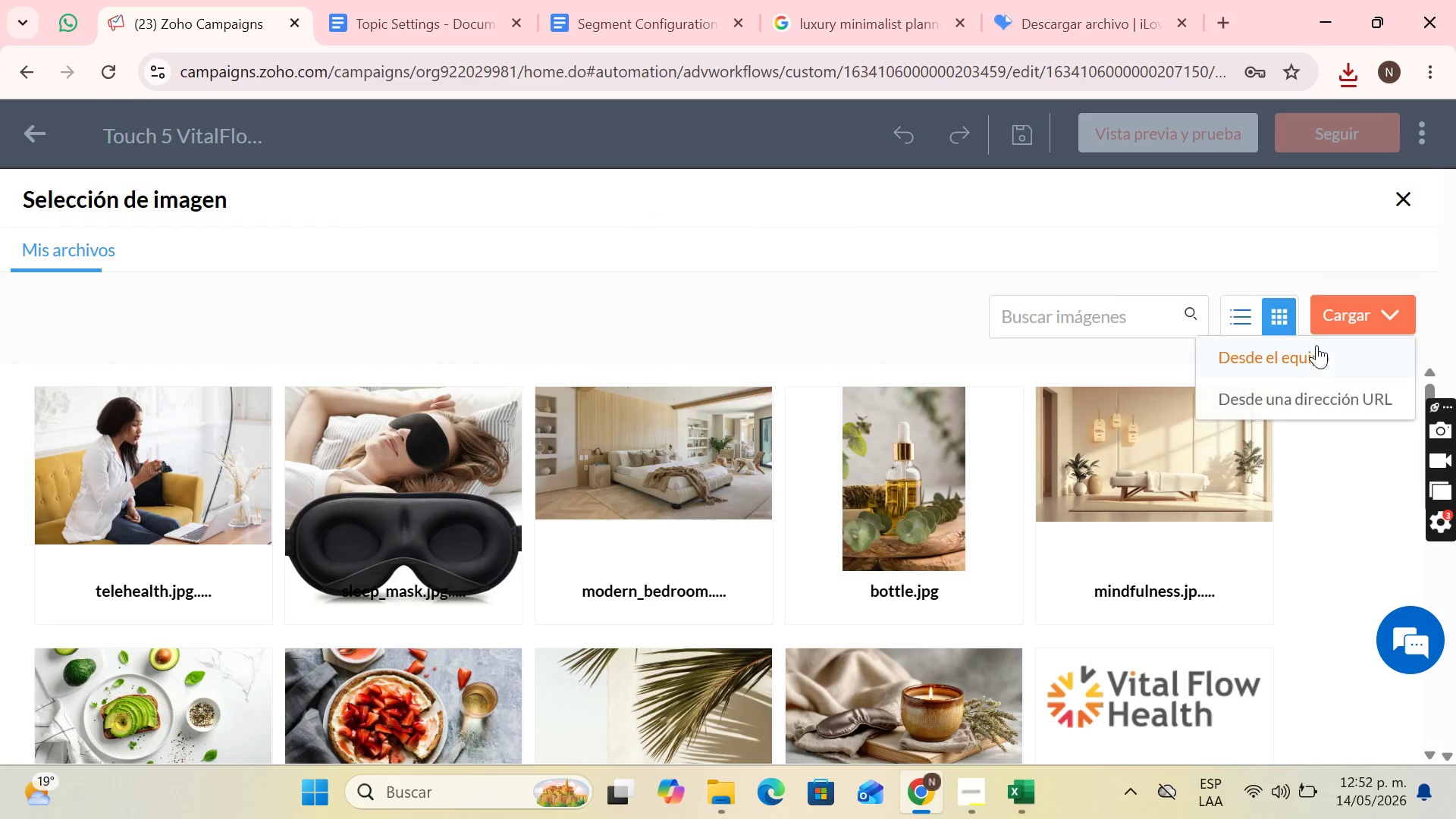 
left_click([1314, 351])
 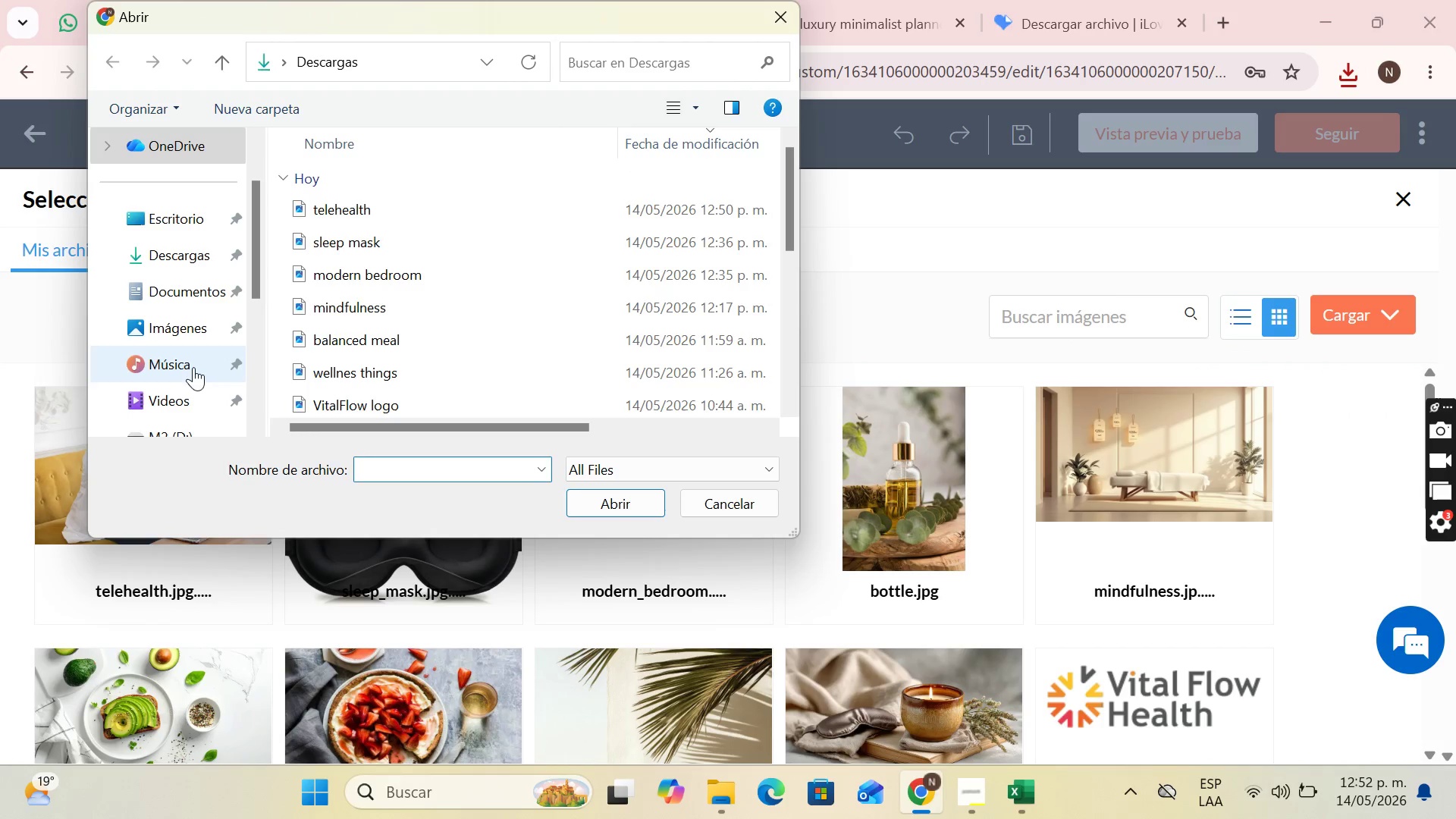 
scroll: coordinate [187, 294], scroll_direction: down, amount: 3.0
 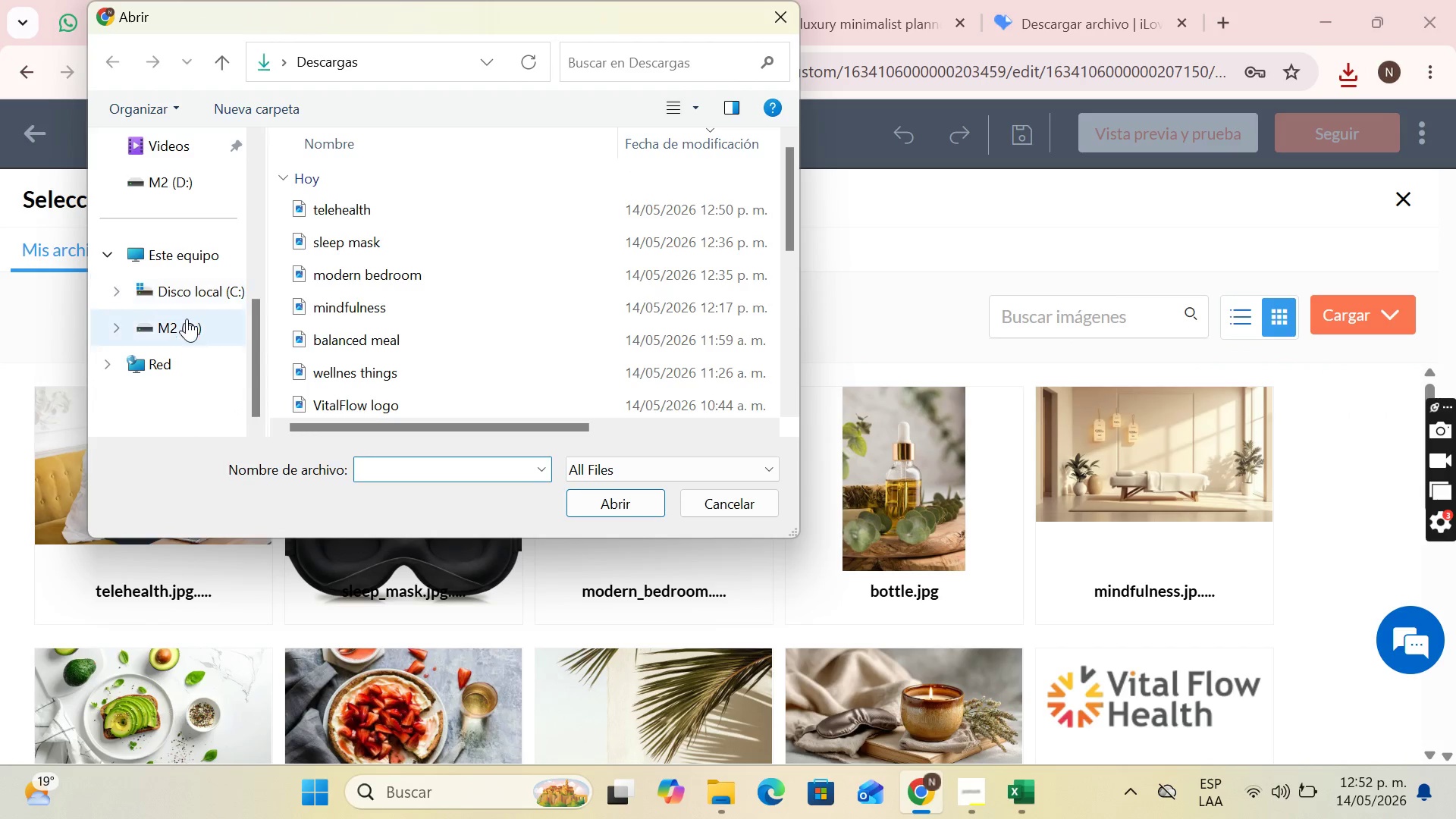 
left_click([187, 320])
 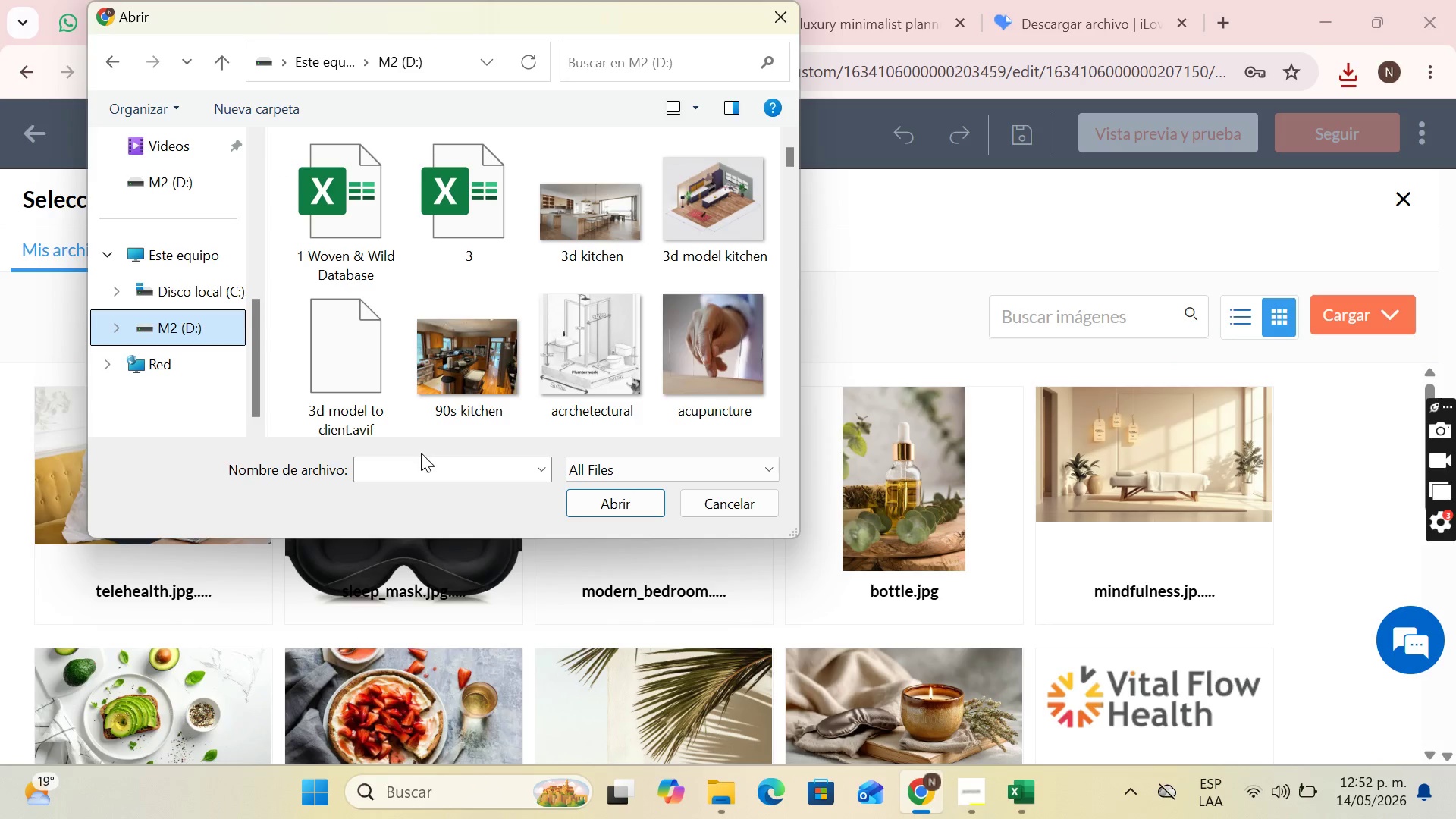 
left_click([421, 473])
 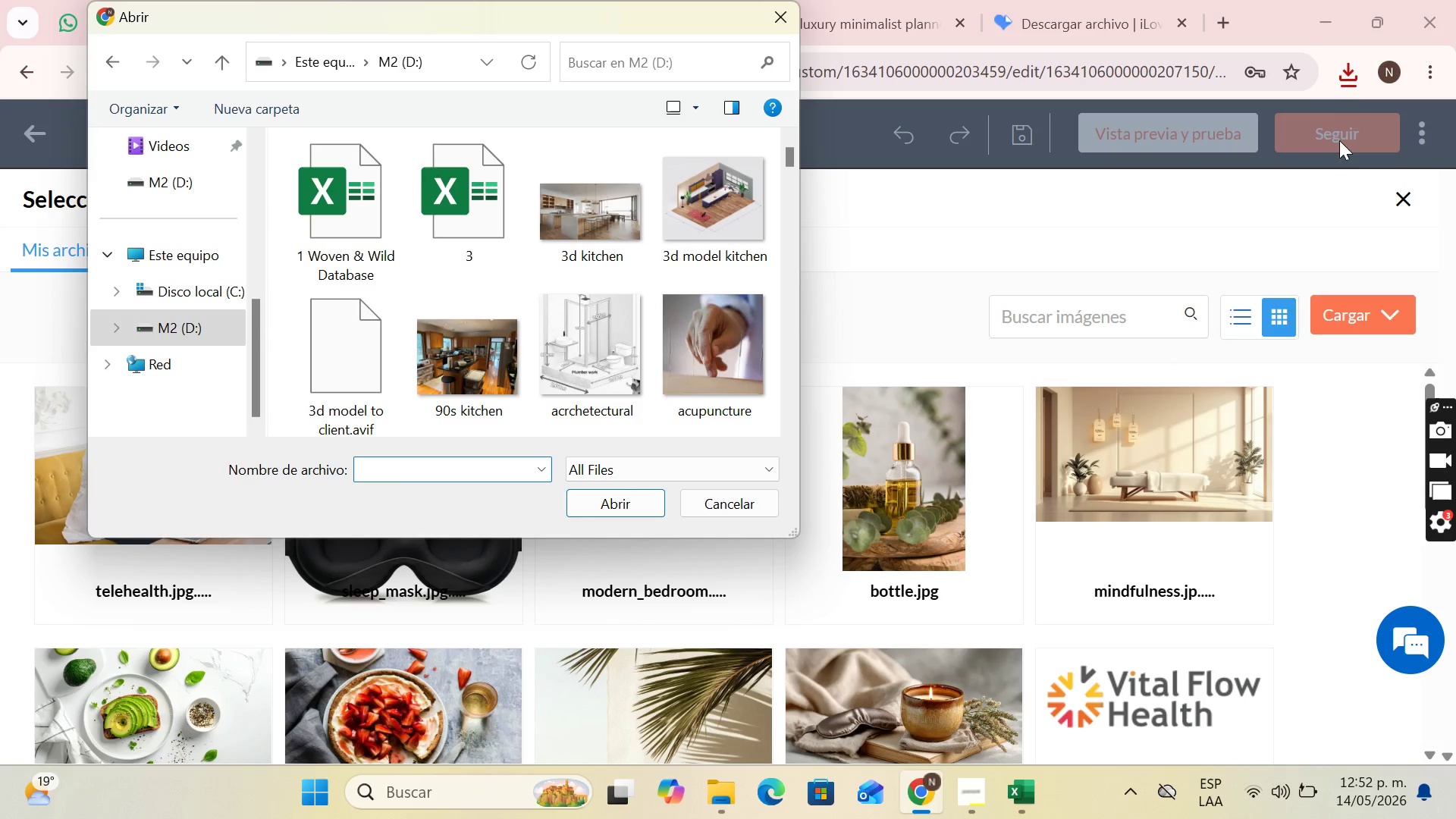 
left_click([1351, 80])
 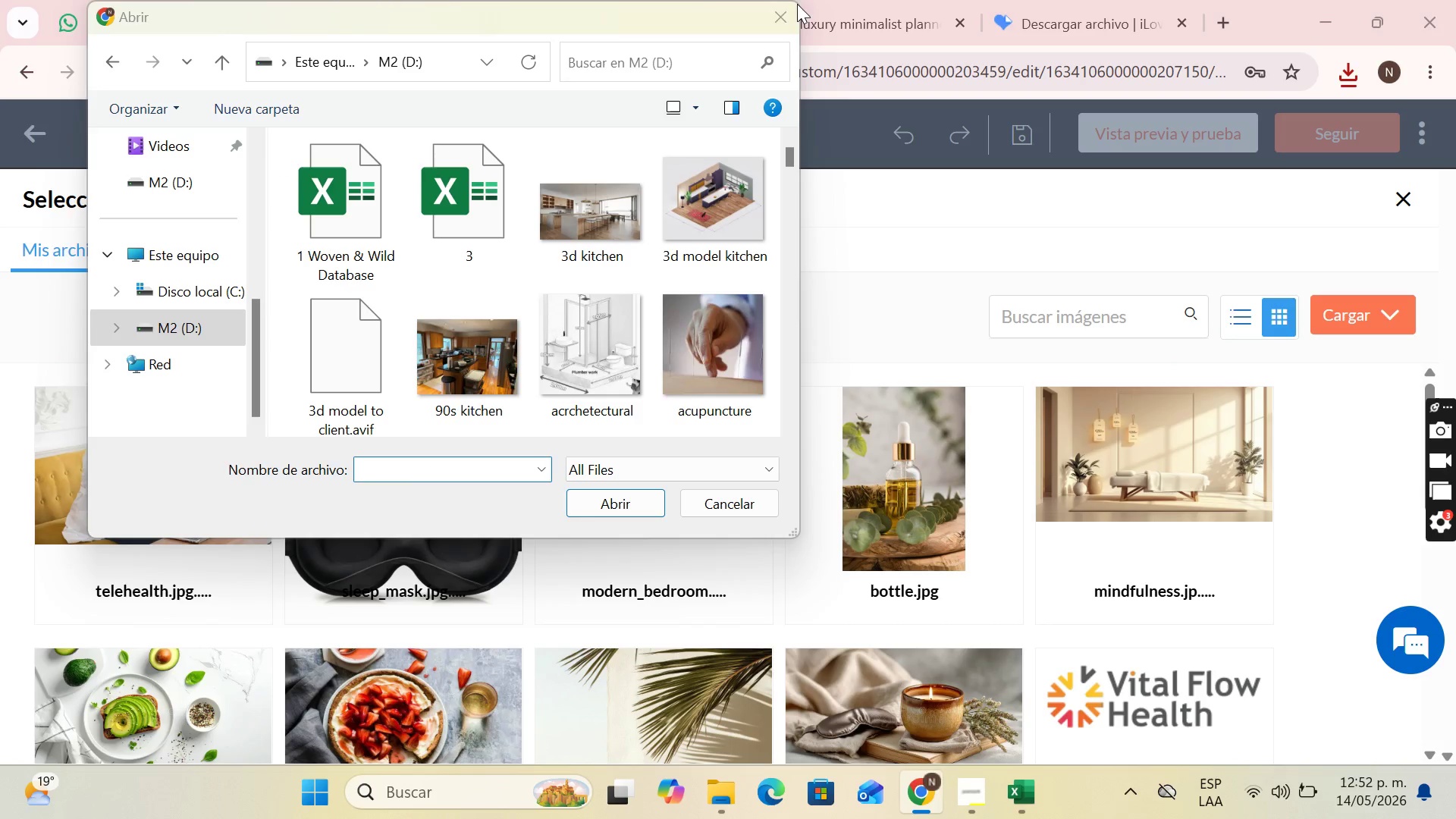 
left_click([792, 4])
 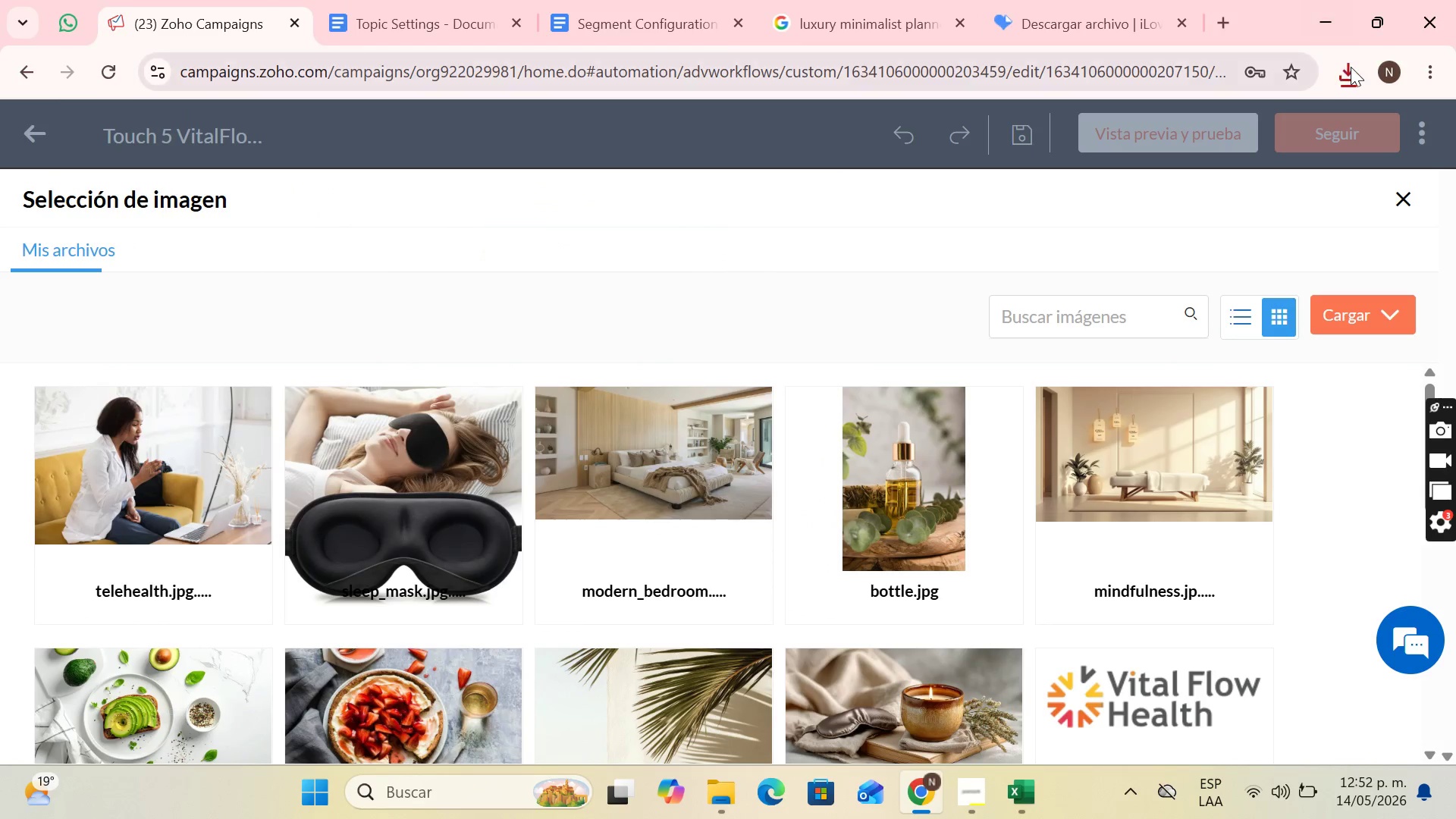 
left_click([1351, 67])
 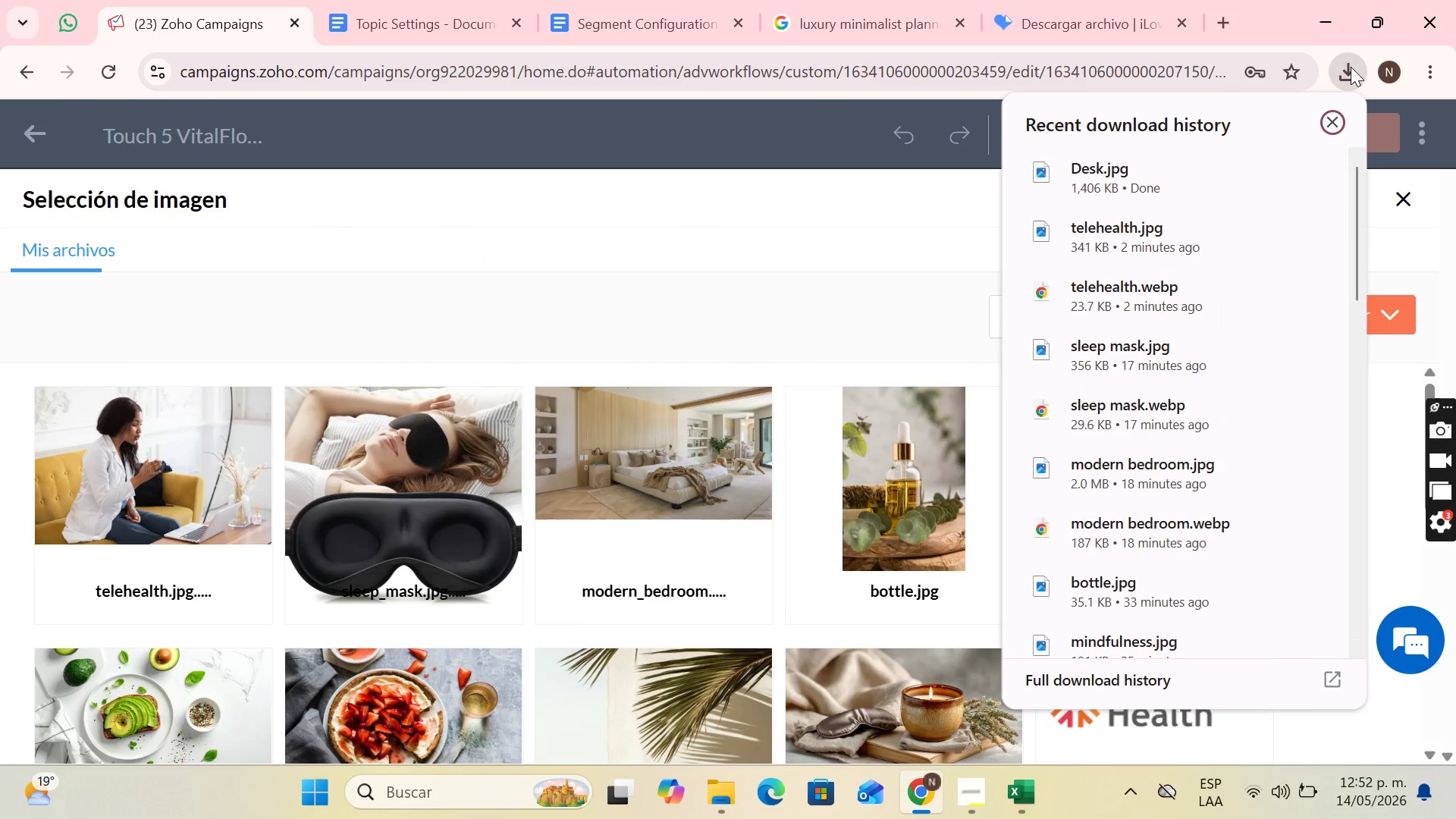 
left_click([1351, 67])
 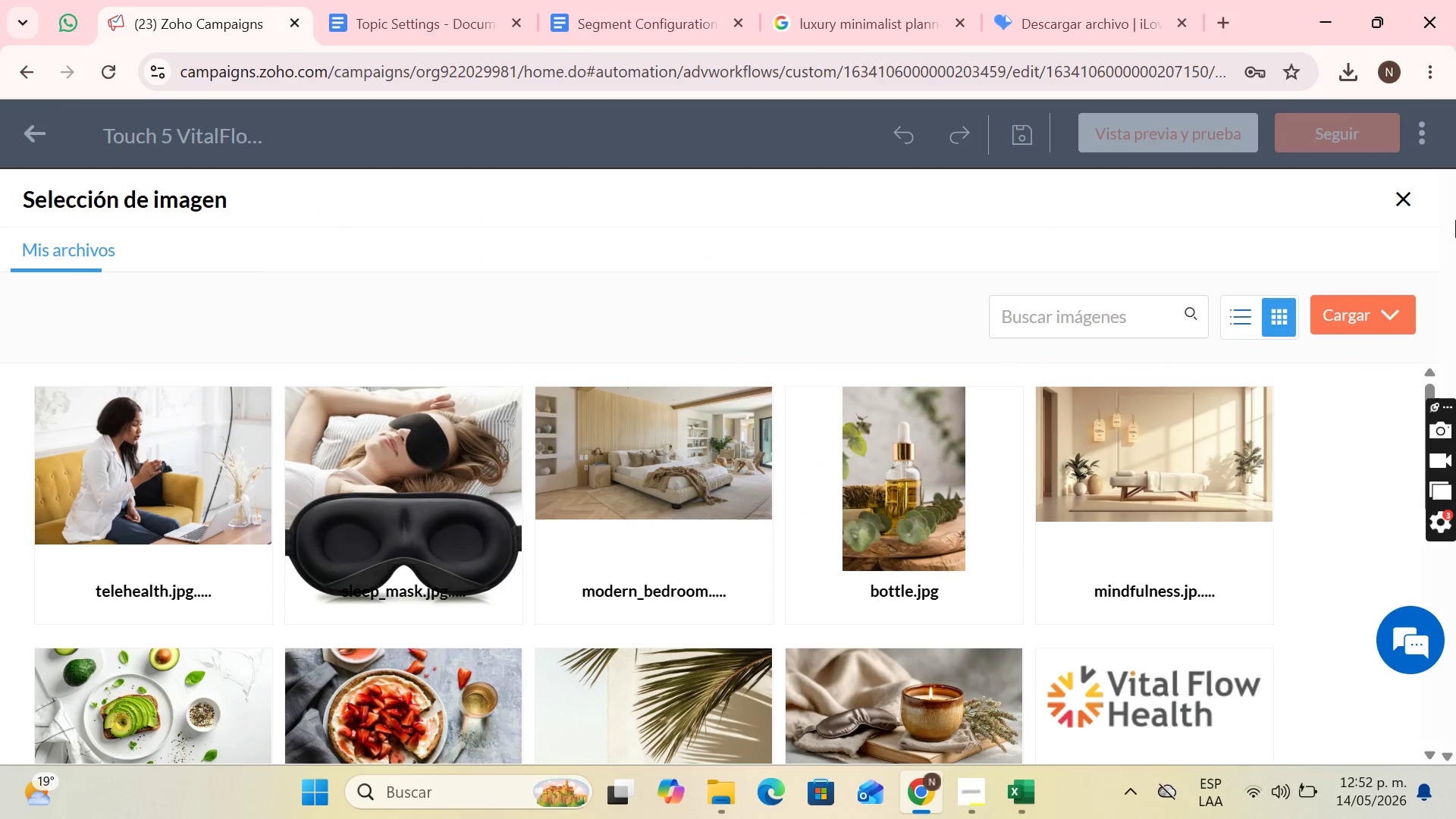 
left_click([1374, 303])
 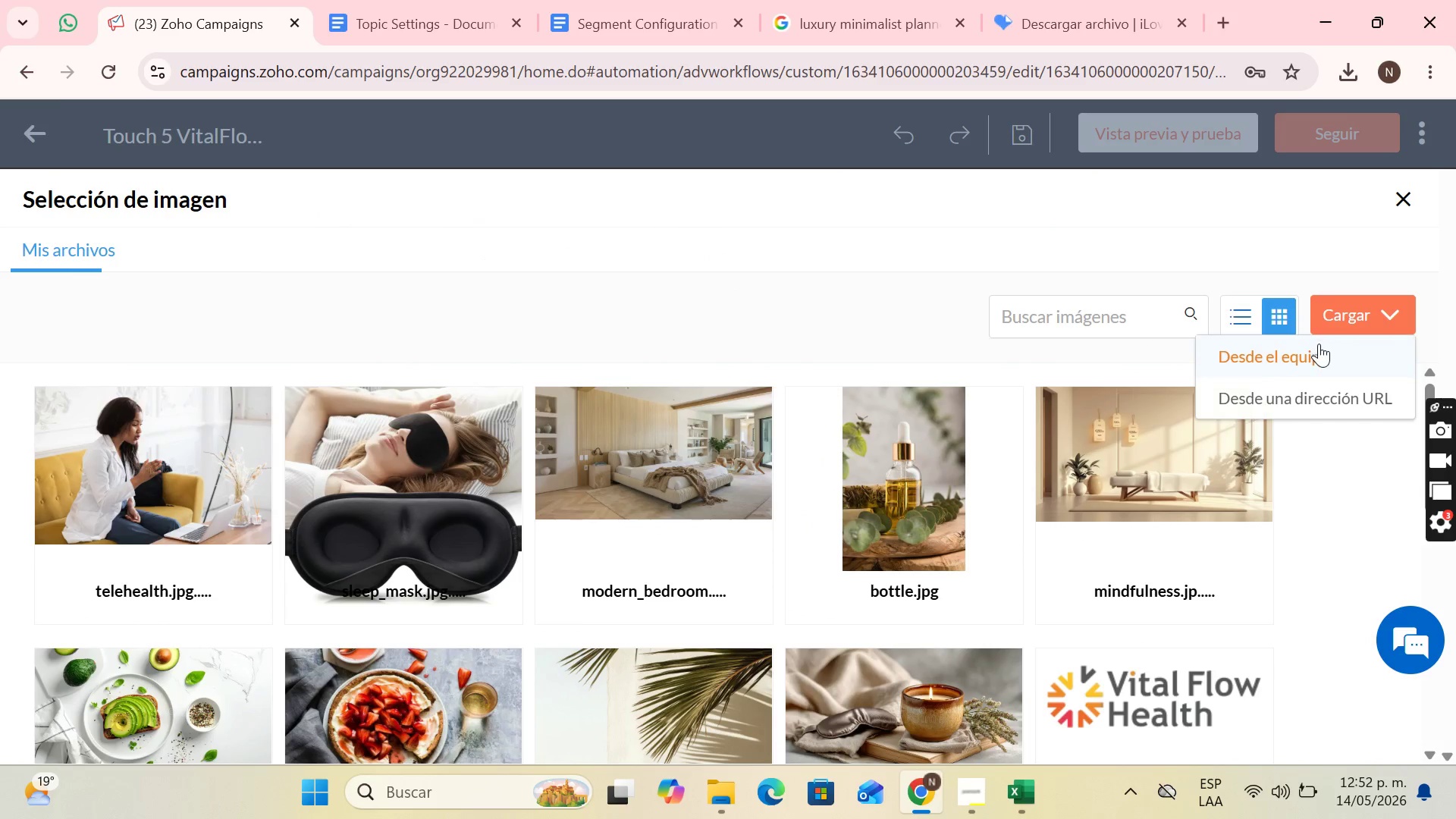 
left_click([1319, 344])
 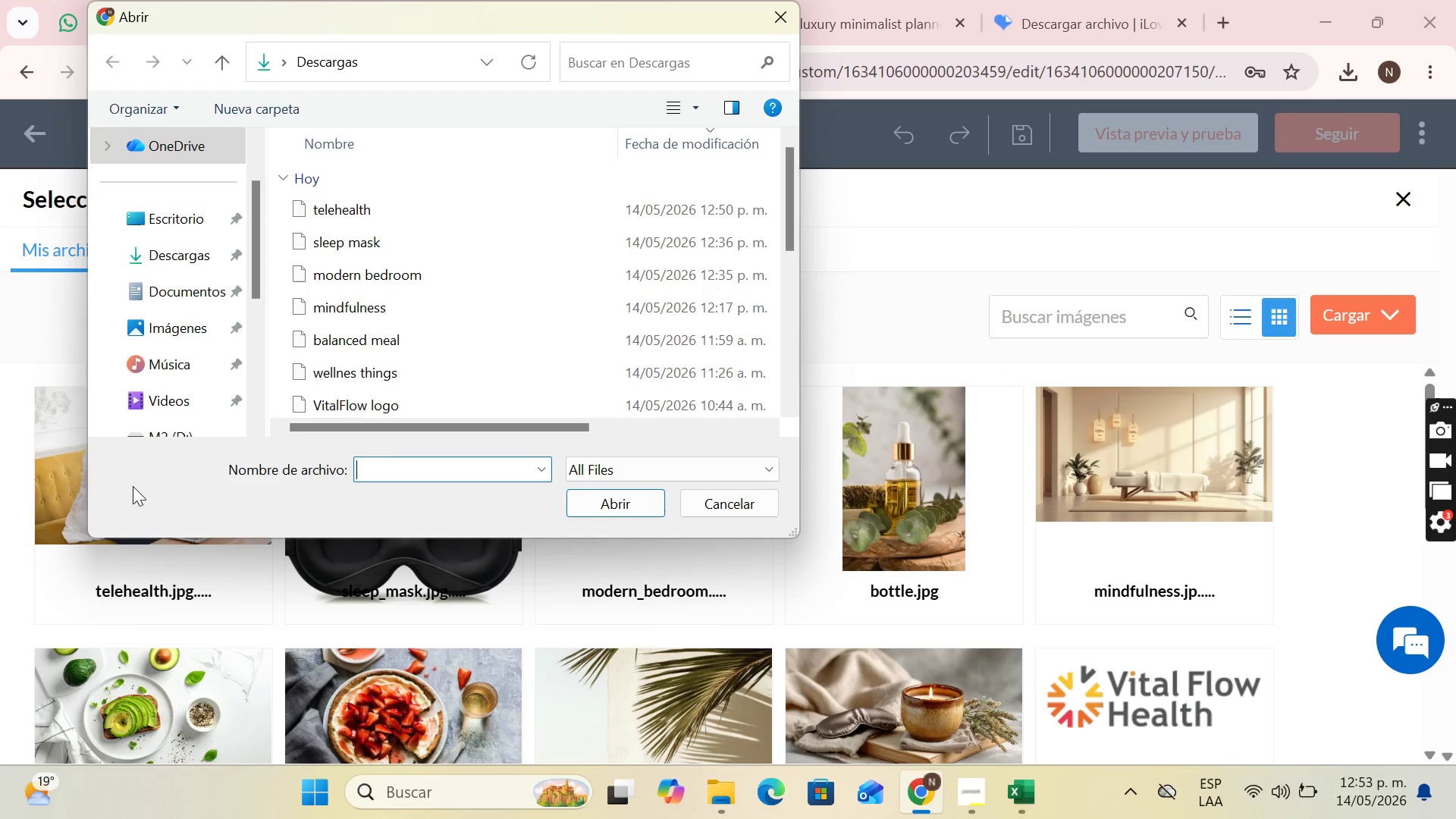 
scroll: coordinate [181, 280], scroll_direction: down, amount: 1.0
 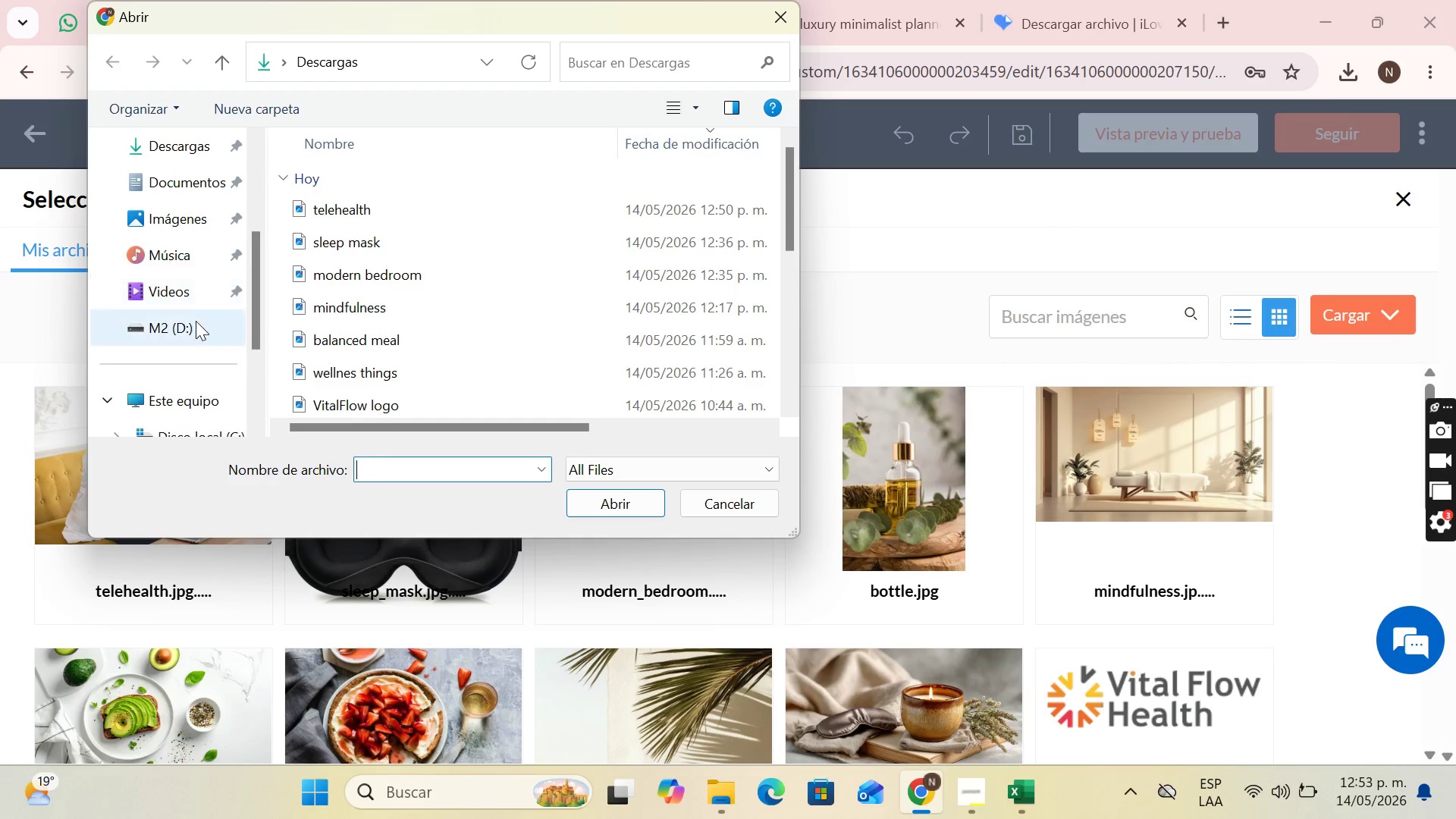 
left_click([196, 322])
 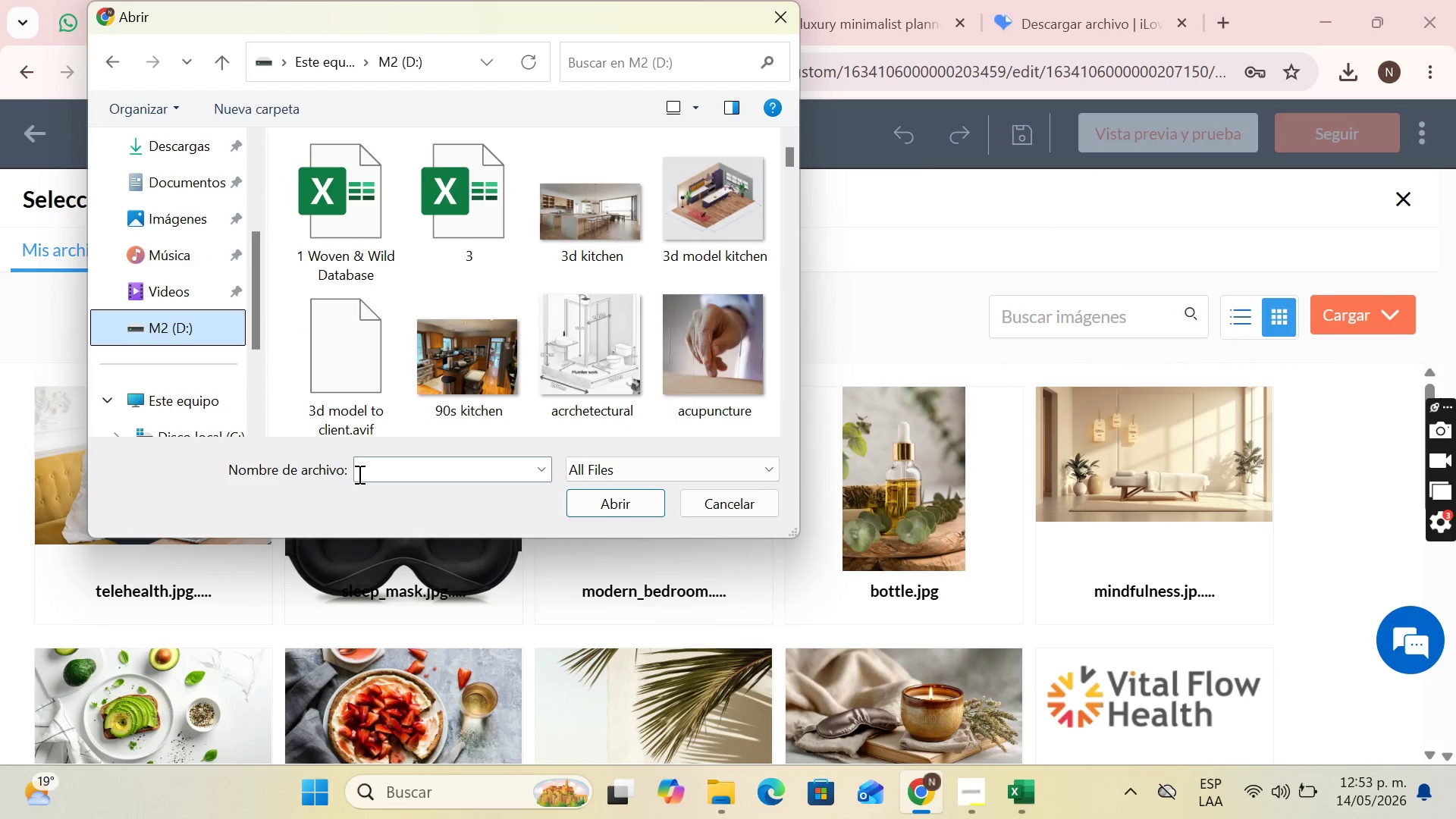 
left_click([364, 474])
 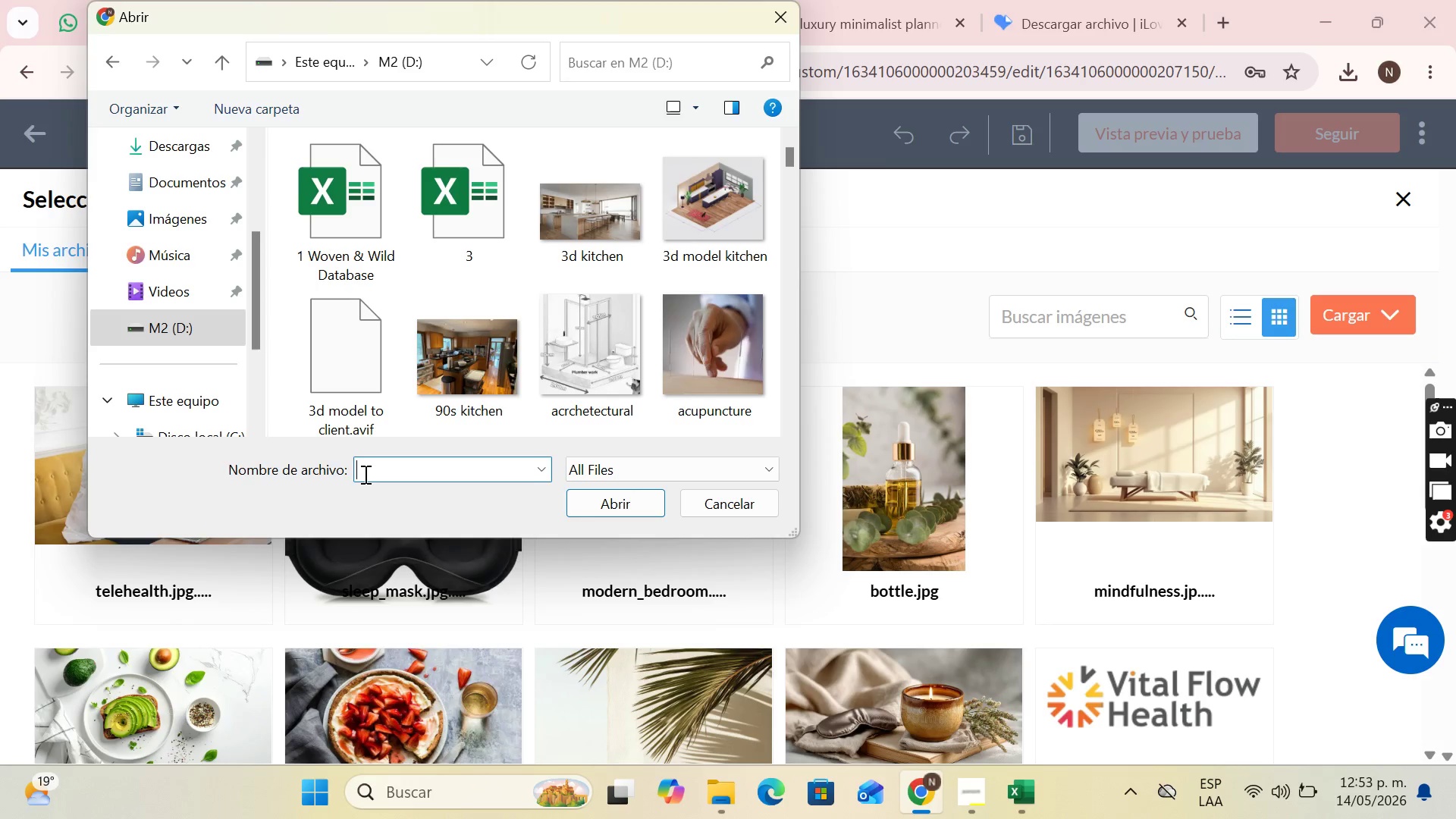 
type(desk)
 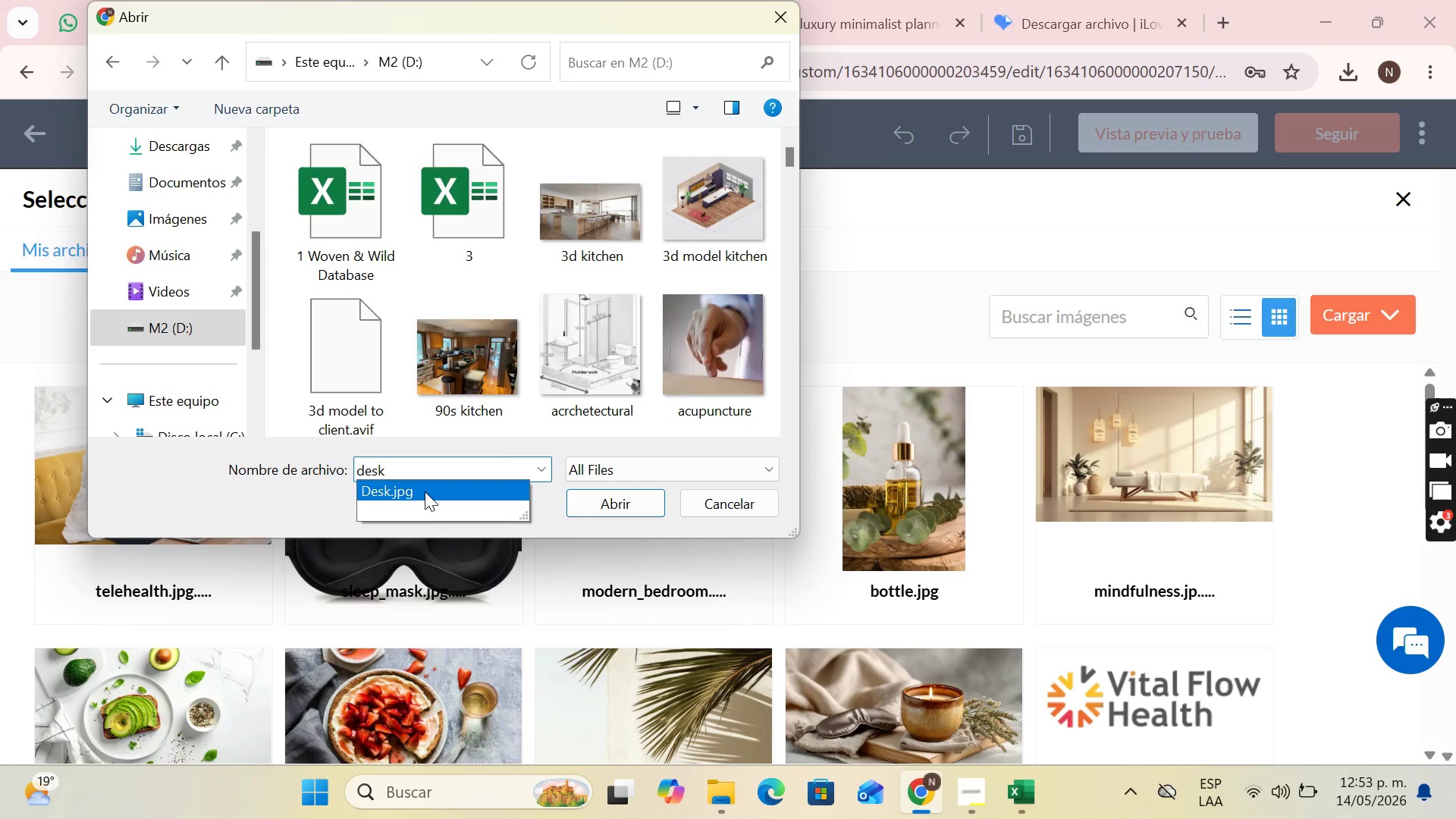 
double_click([425, 491])
 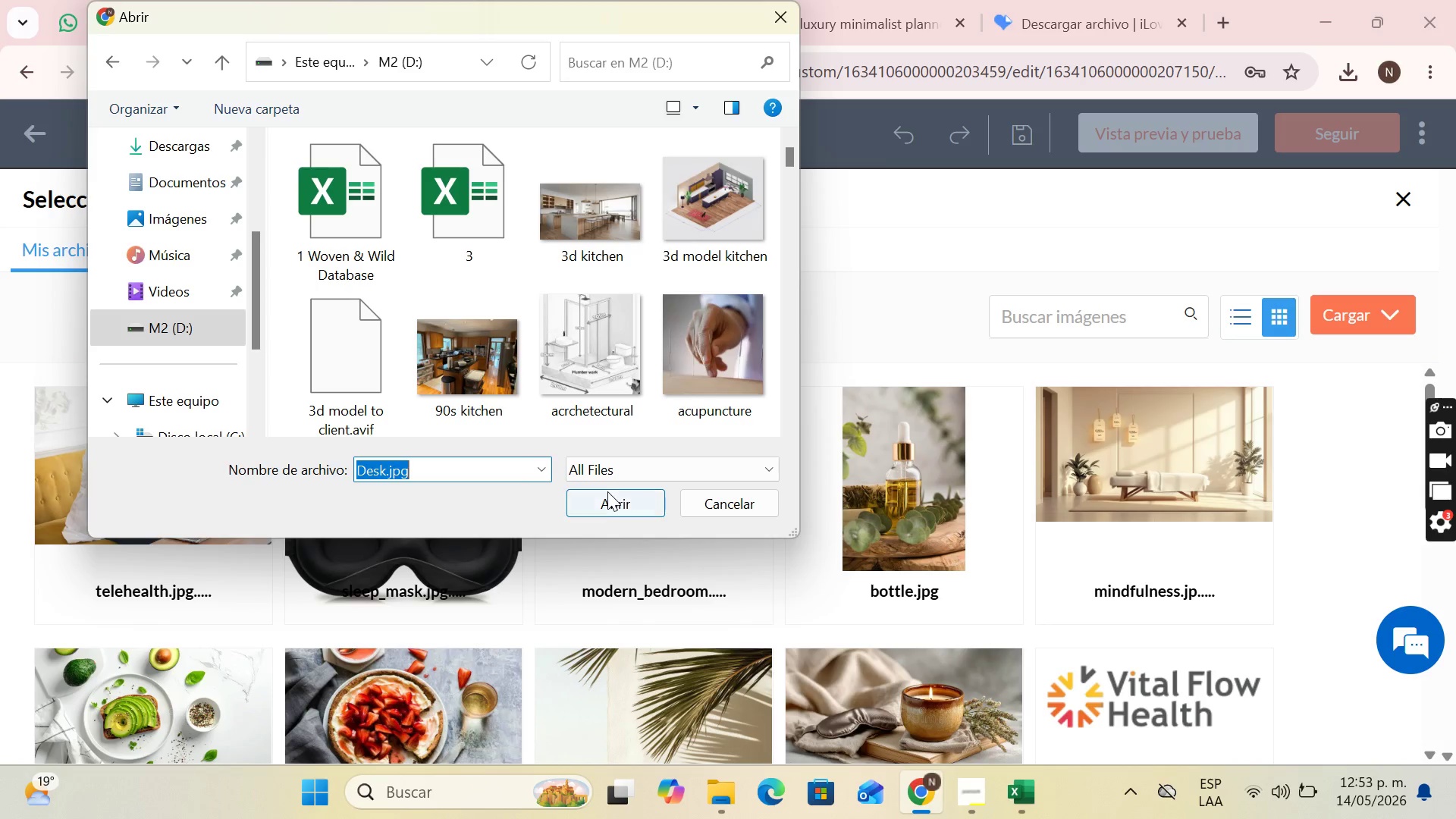 
left_click([617, 491])
 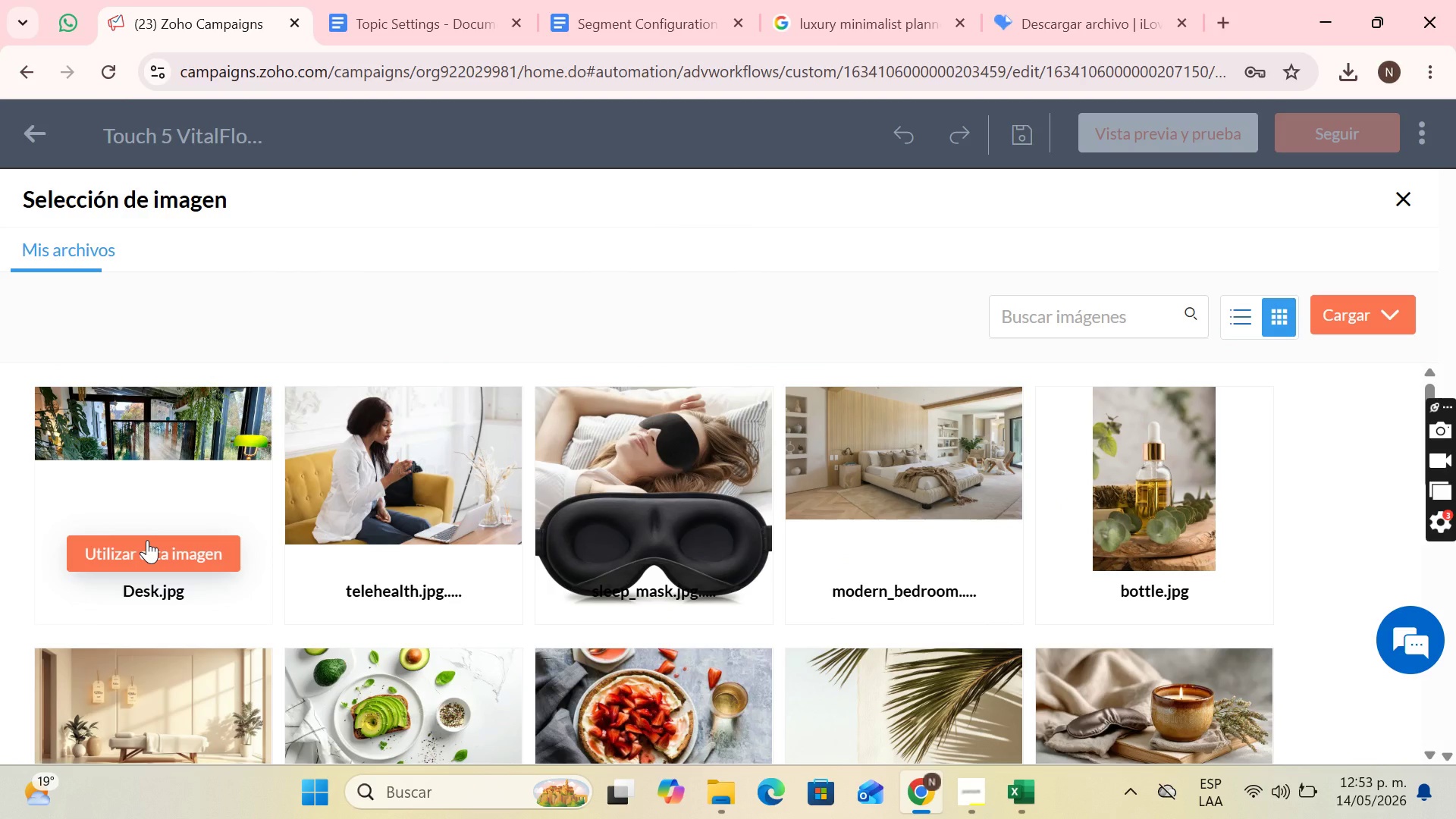 
wait(5.95)
 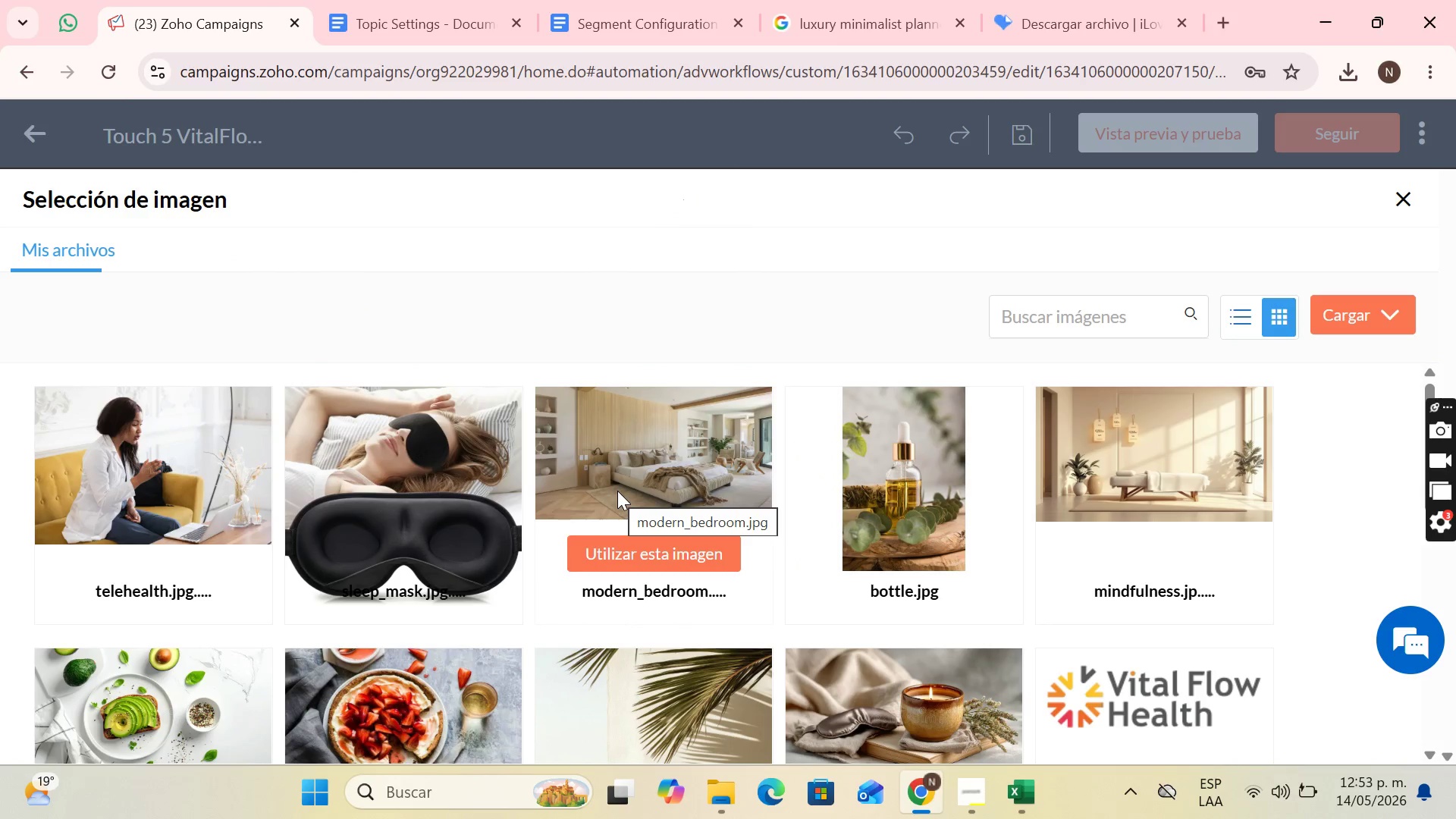 
left_click([158, 548])
 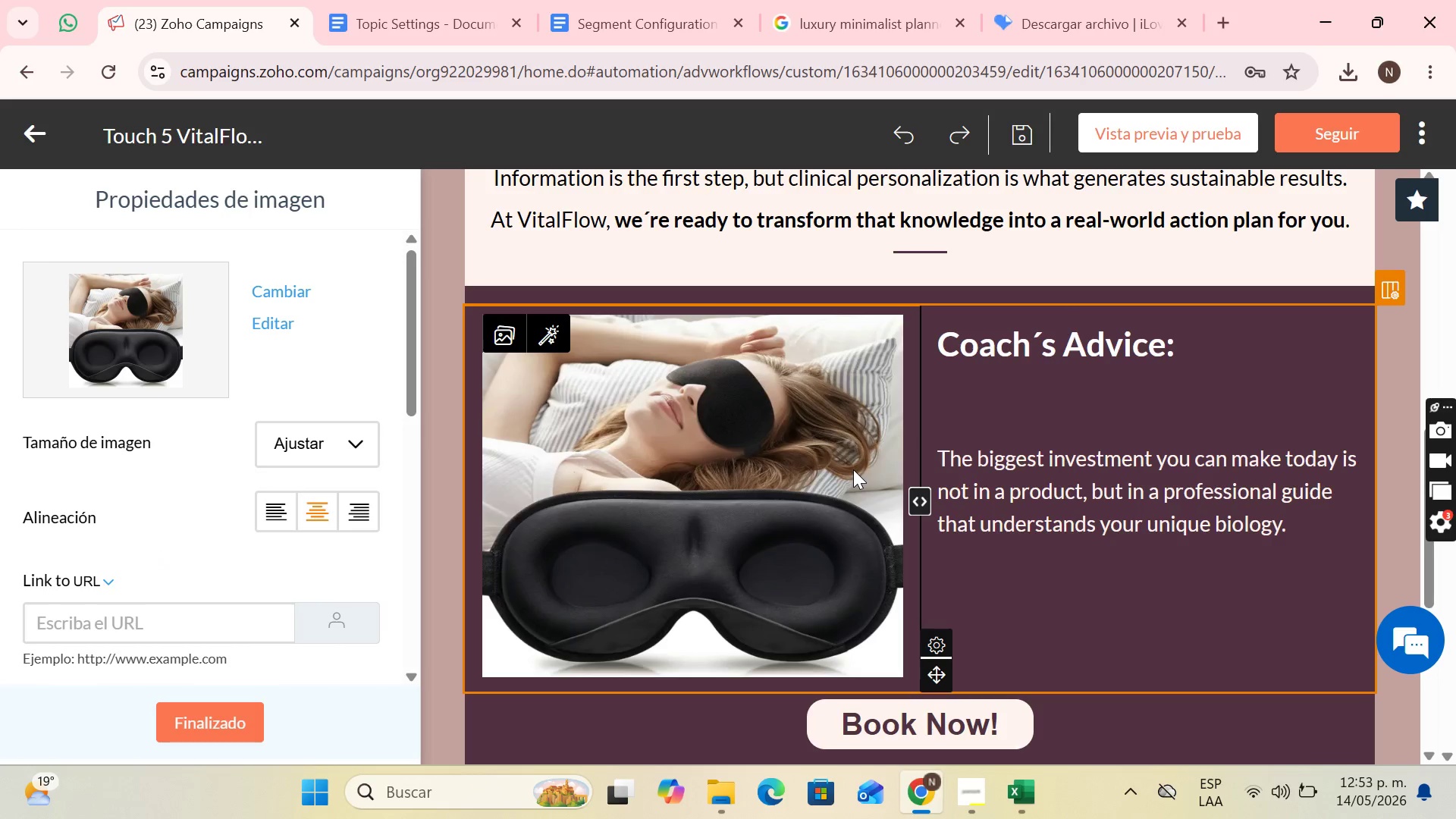 
wait(7.86)
 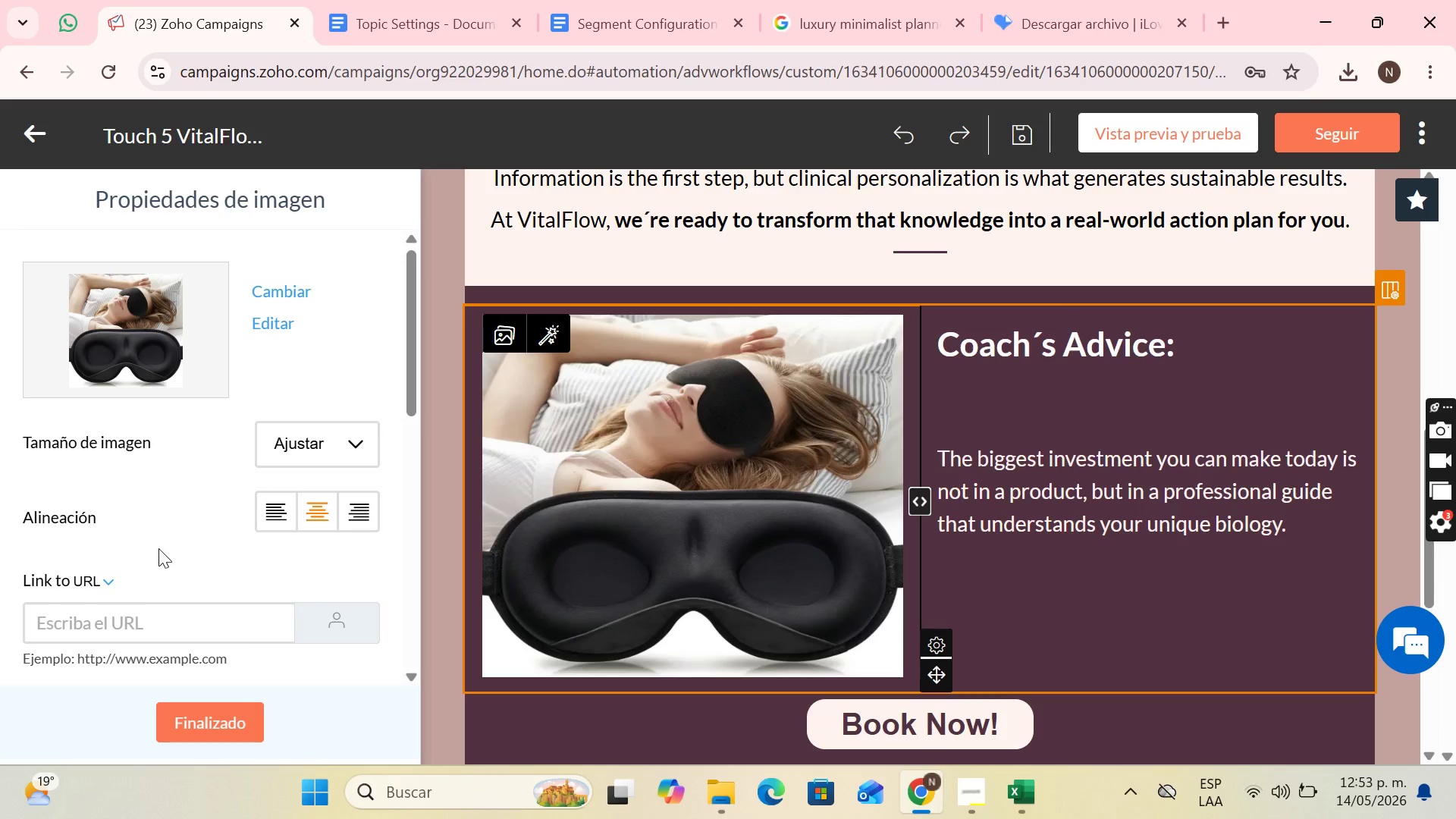 
scroll: coordinate [1098, 401], scroll_direction: up, amount: 4.0
 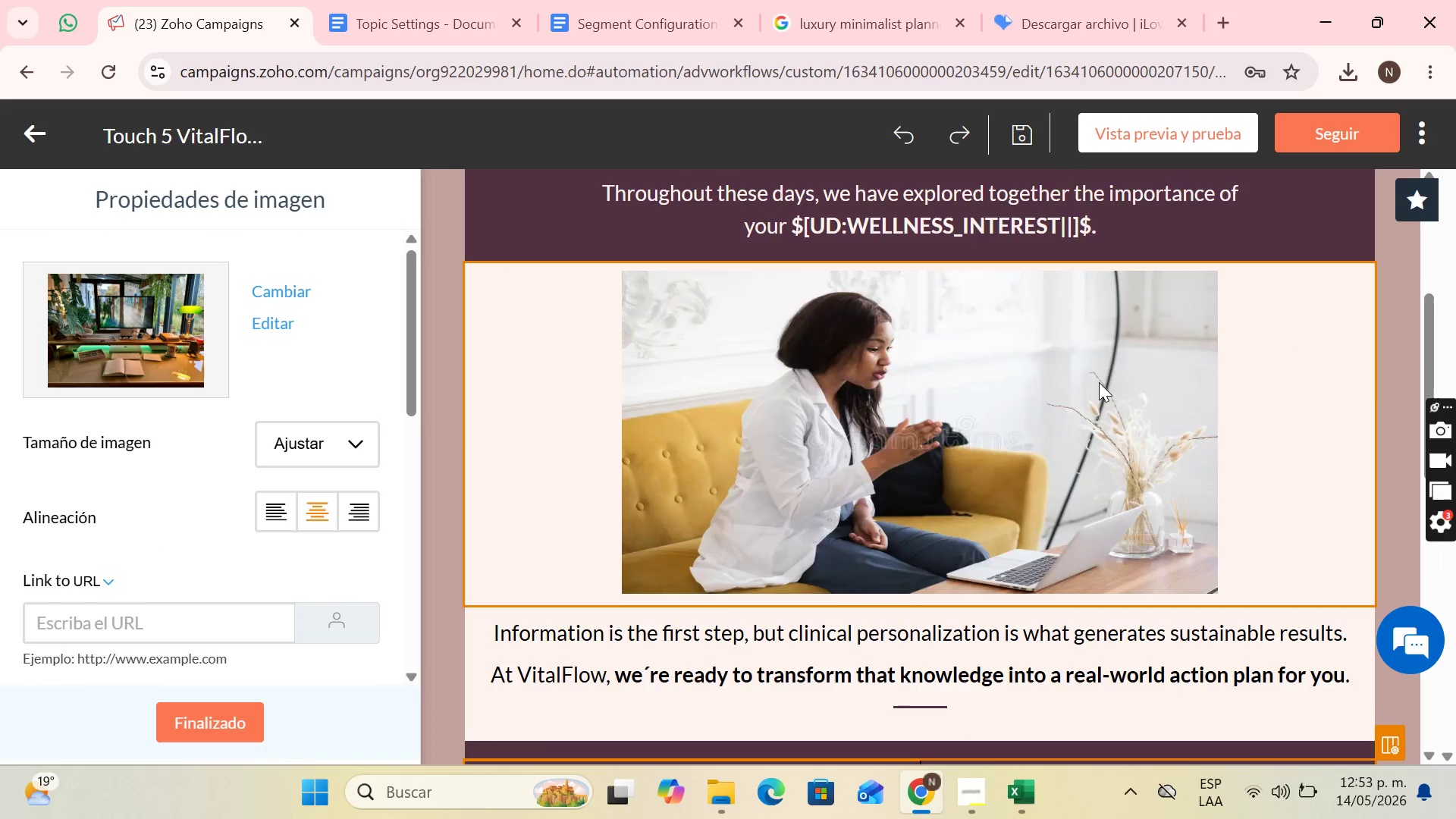 
scroll: coordinate [1125, 398], scroll_direction: down, amount: 2.0
 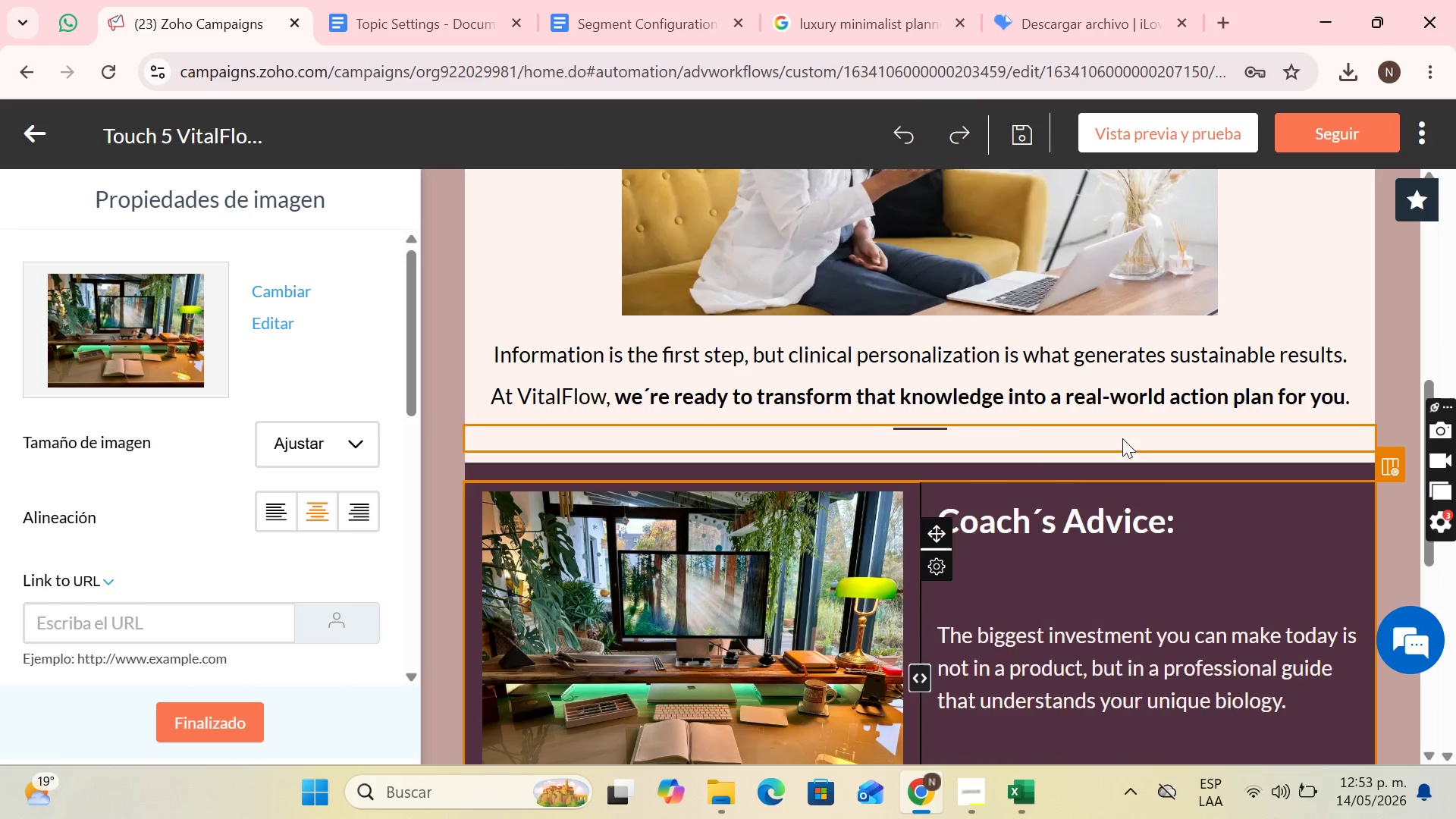 
scroll: coordinate [945, 593], scroll_direction: up, amount: 9.0
 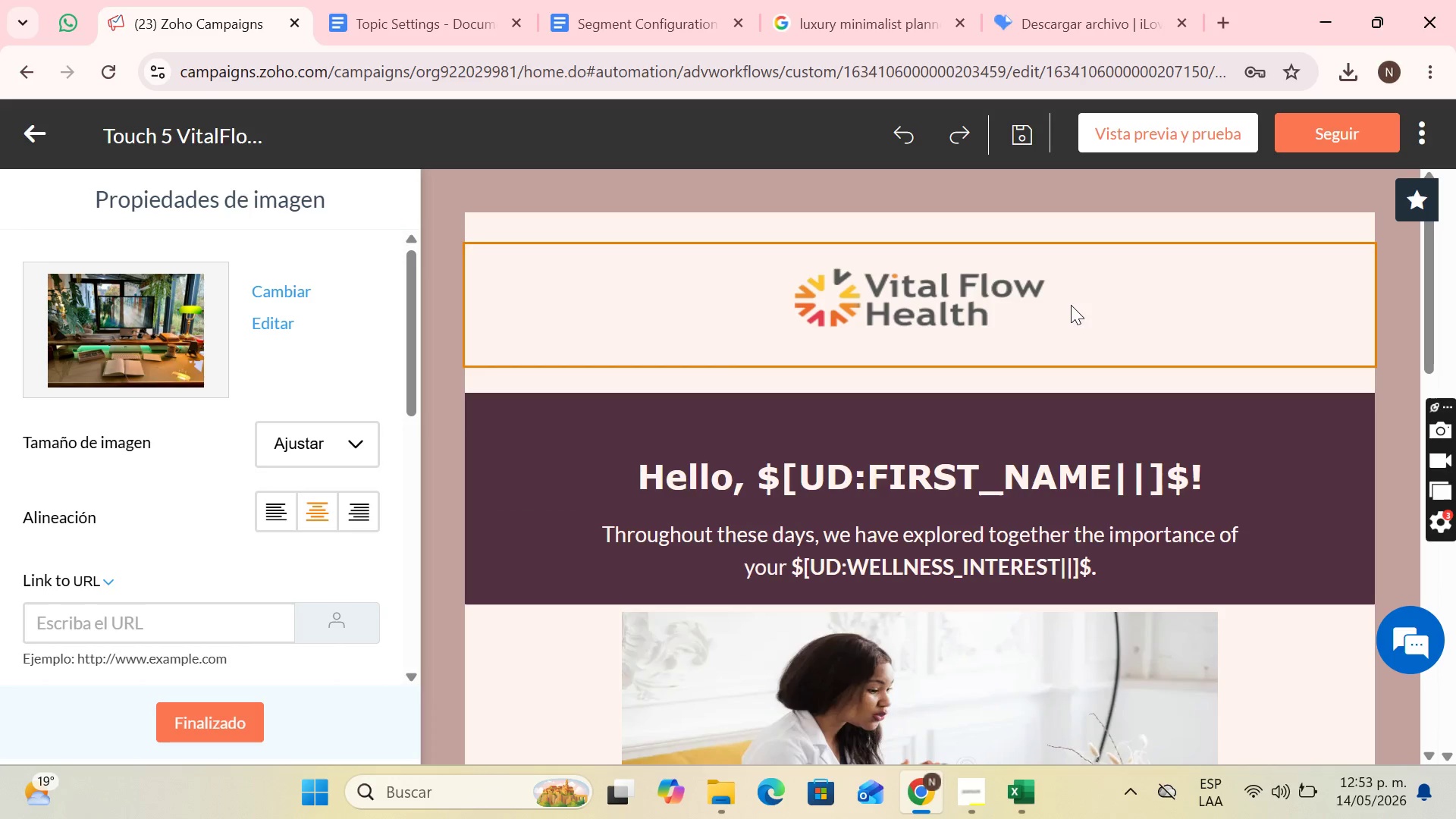 
scroll: coordinate [1179, 360], scroll_direction: down, amount: 11.0
 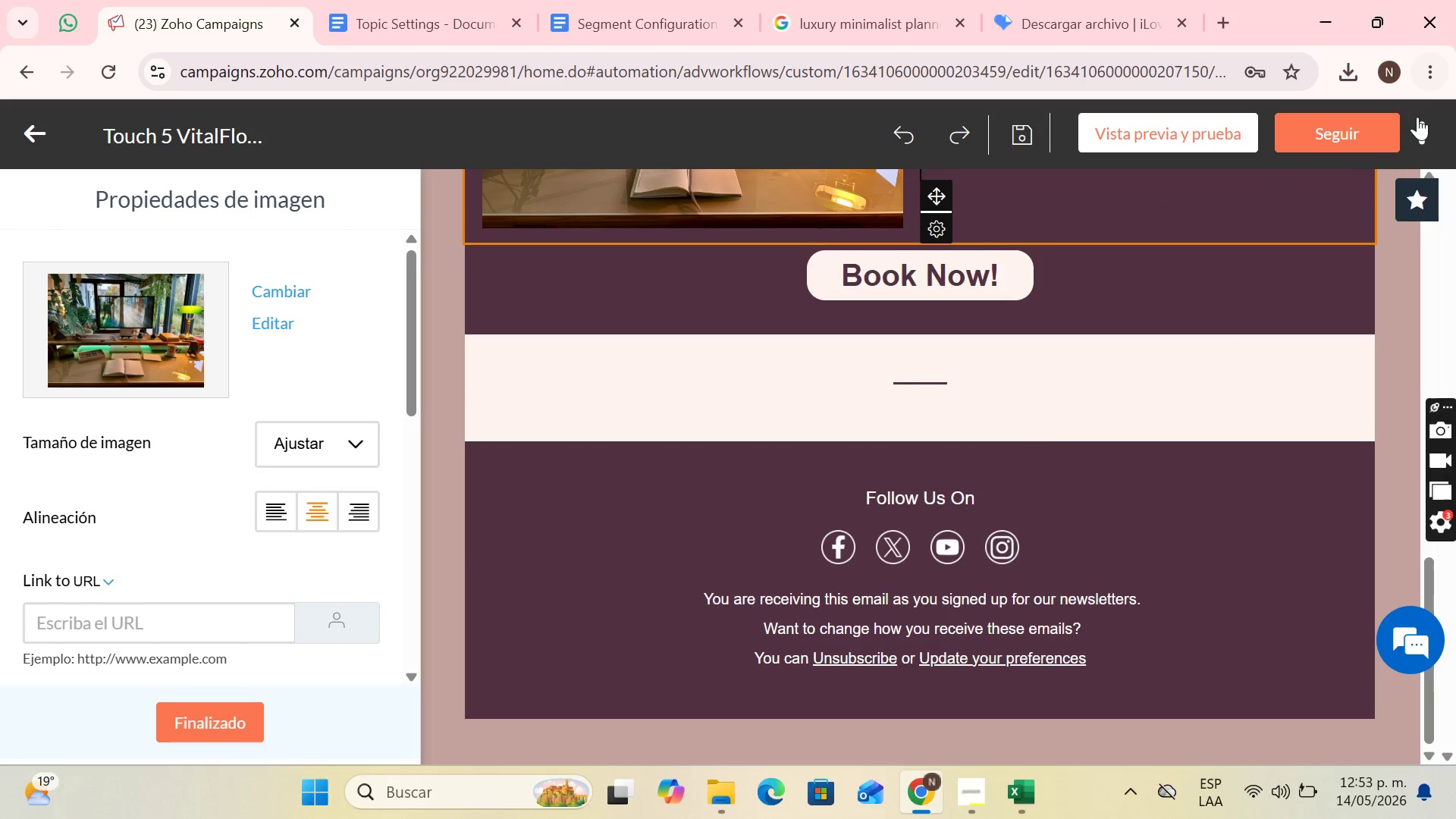 
left_click([1422, 122])
 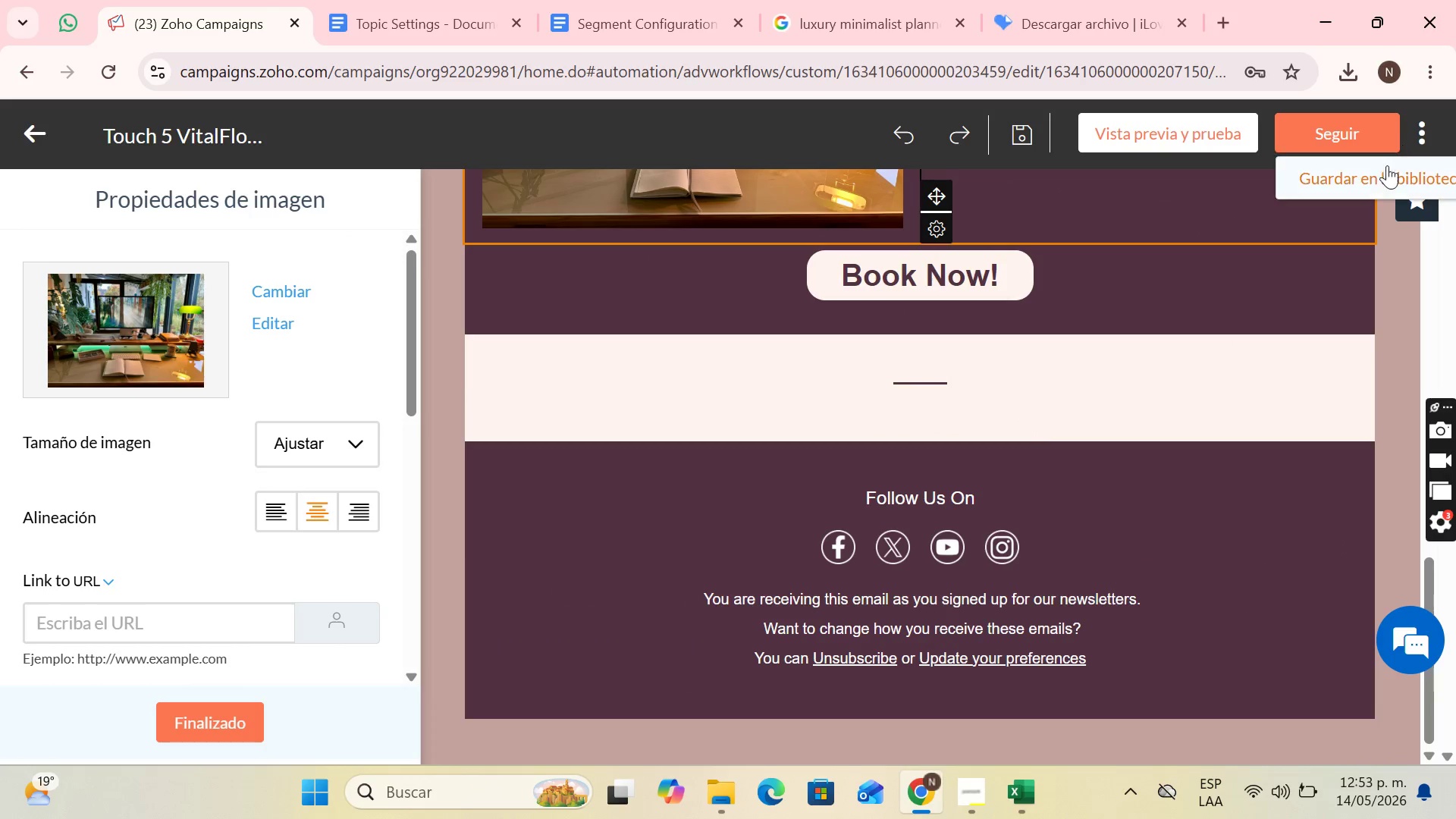 
left_click([1383, 172])
 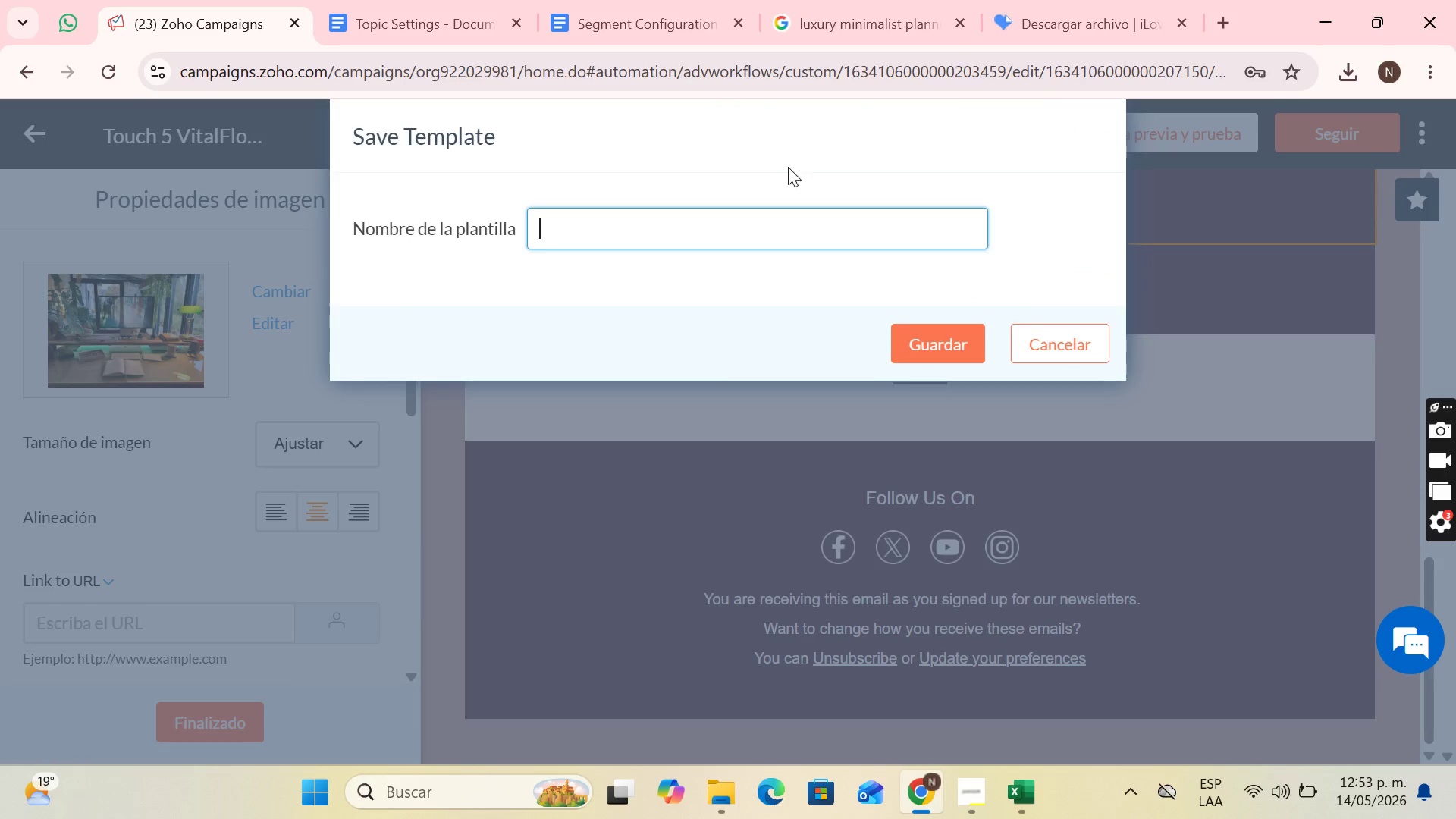 
left_click([777, 218])
 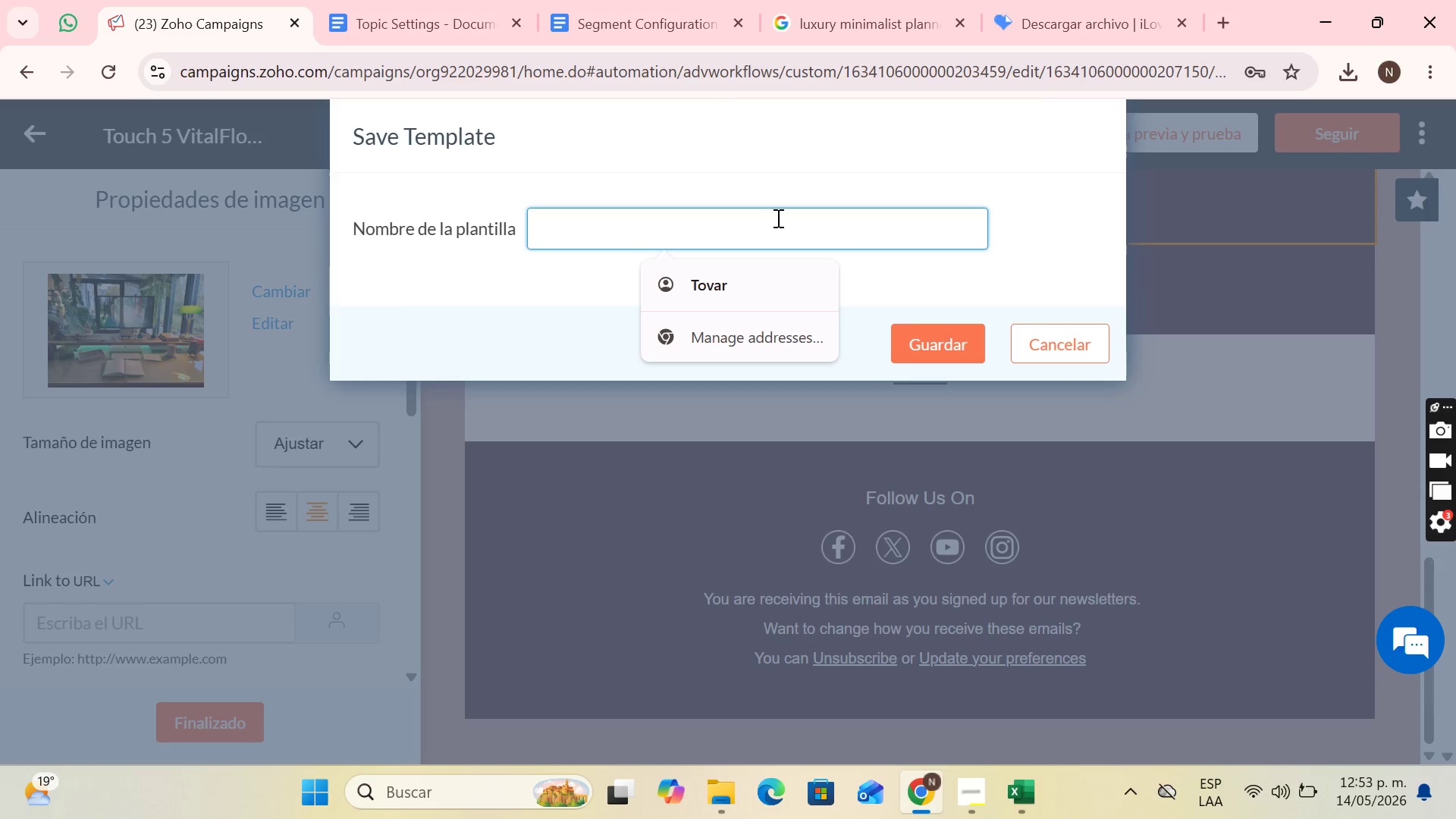 
type(Touch 5 VitalFlow Telehealth)
 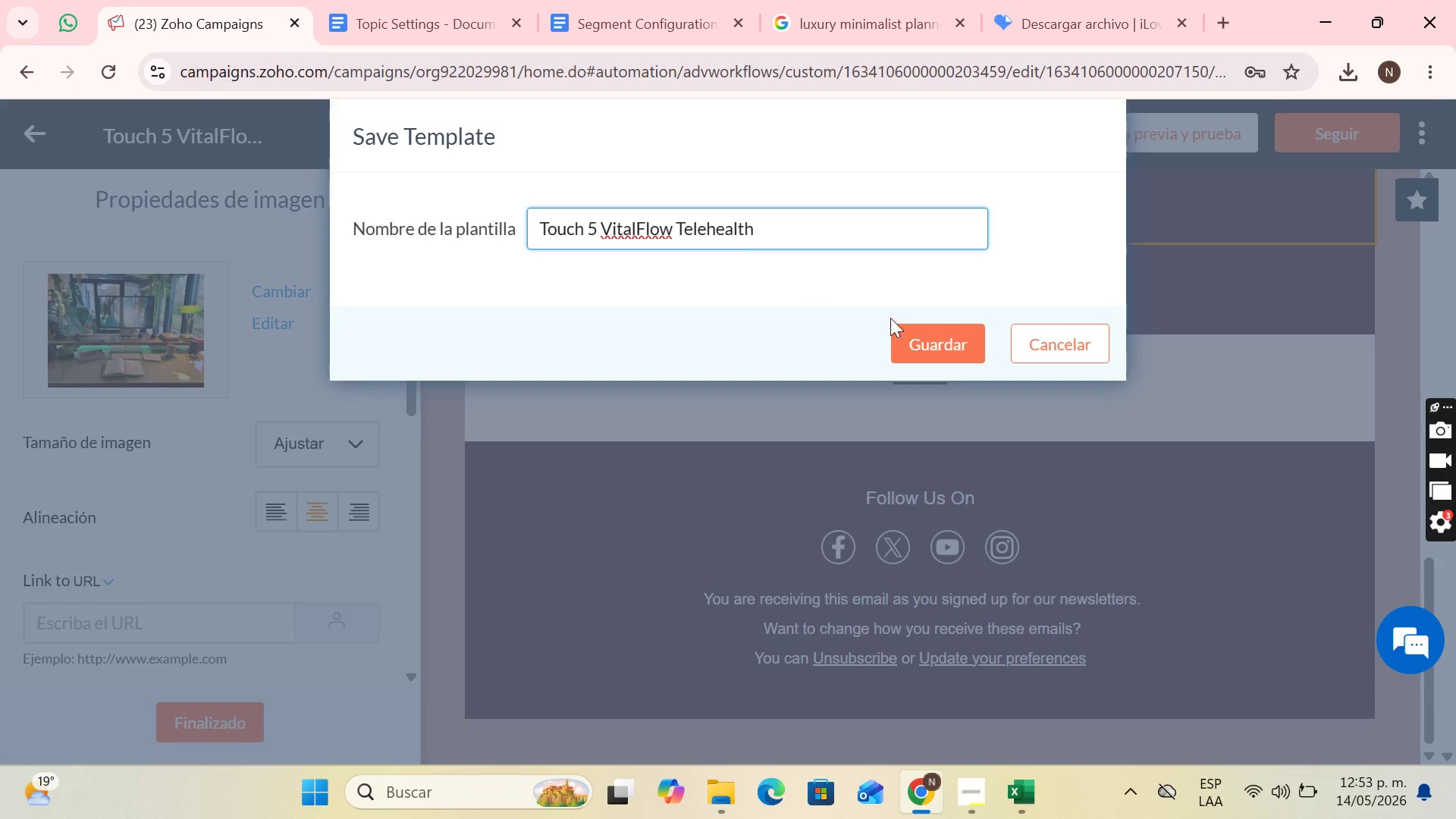 
left_click([940, 340])
 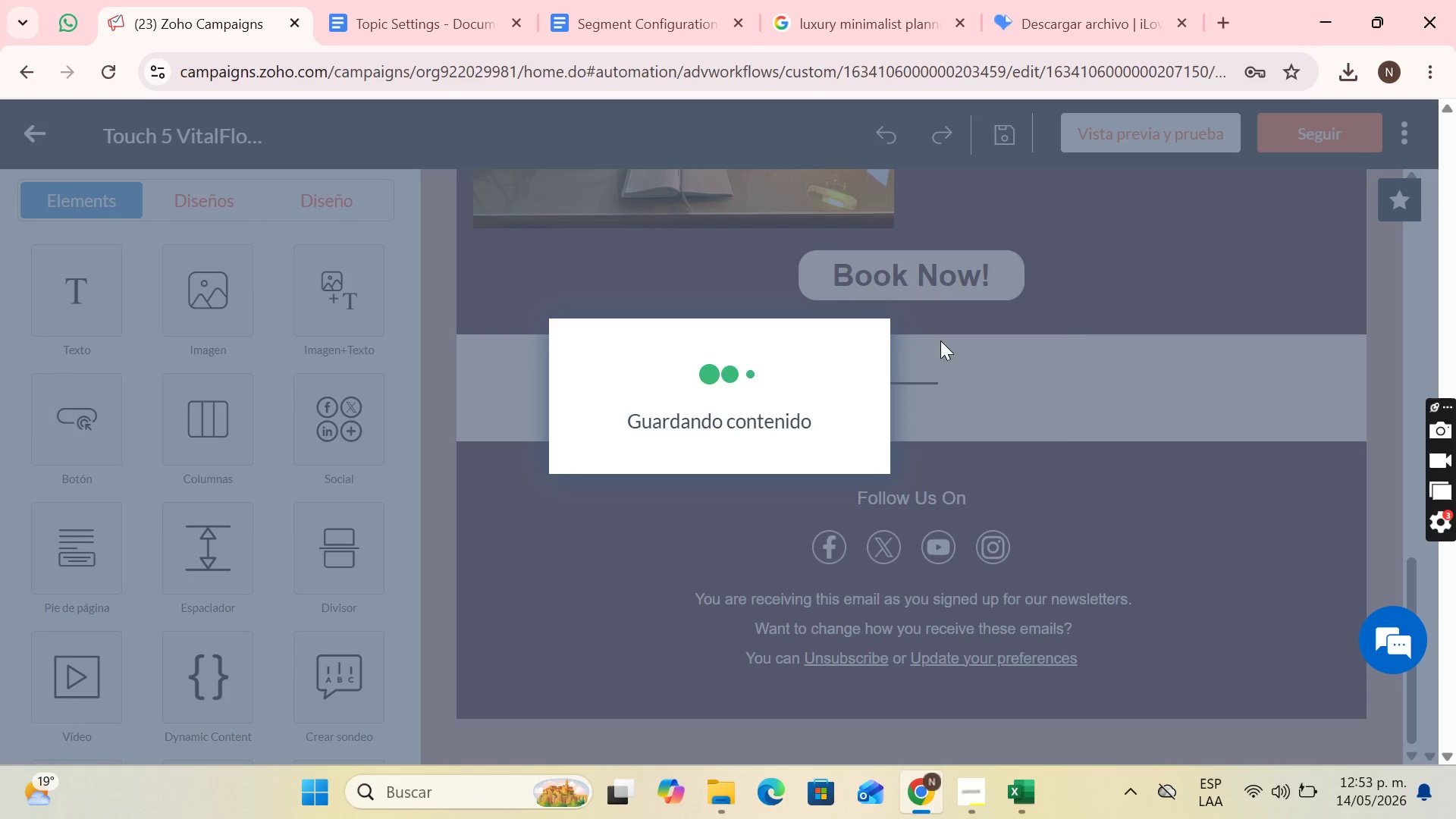 
mouse_move([1018, 362])
 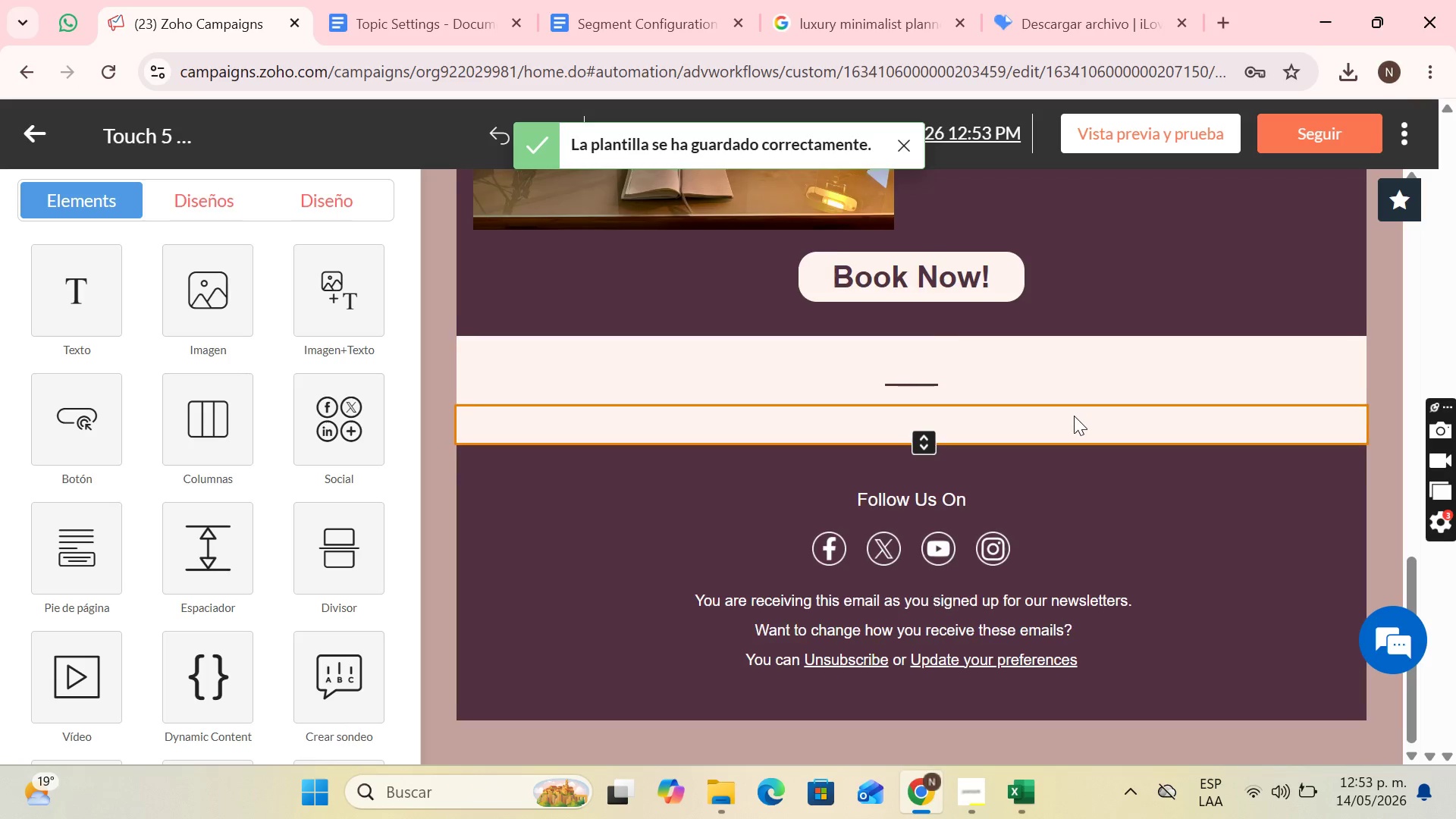 
scroll: coordinate [1074, 416], scroll_direction: up, amount: 3.0
 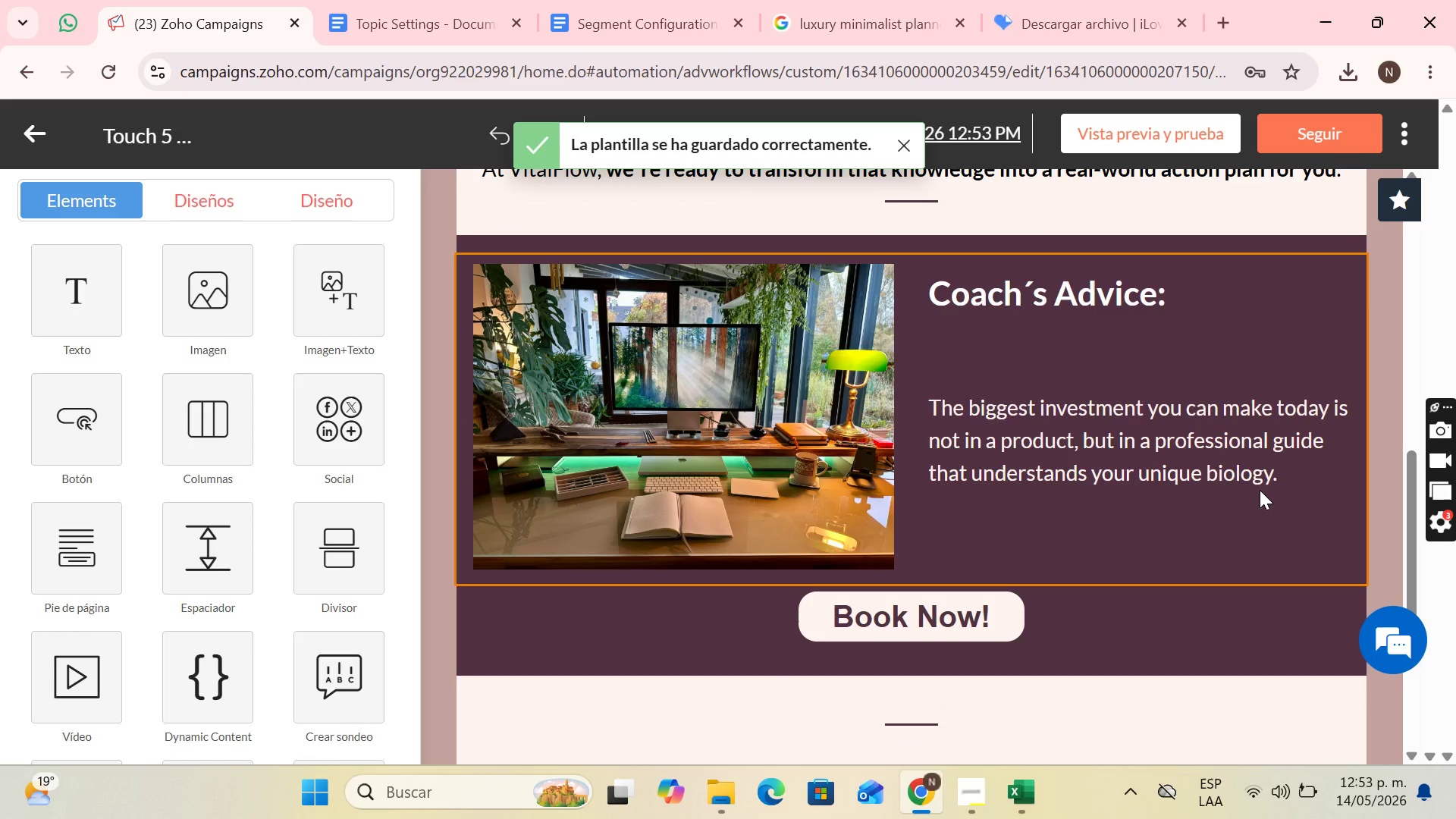 
scroll: coordinate [1137, 543], scroll_direction: down, amount: 5.0
 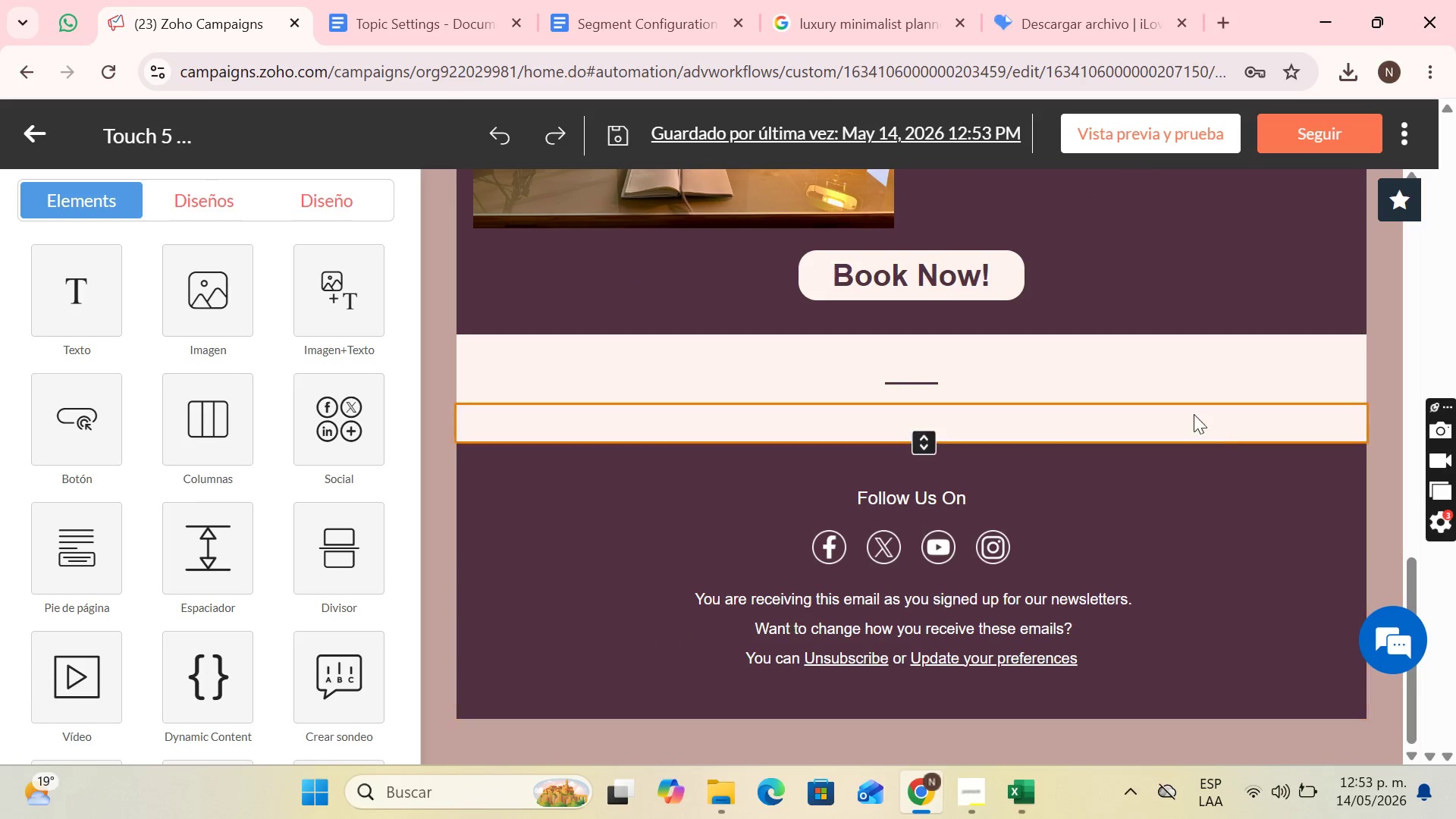 
scroll: coordinate [1240, 290], scroll_direction: up, amount: 17.0
 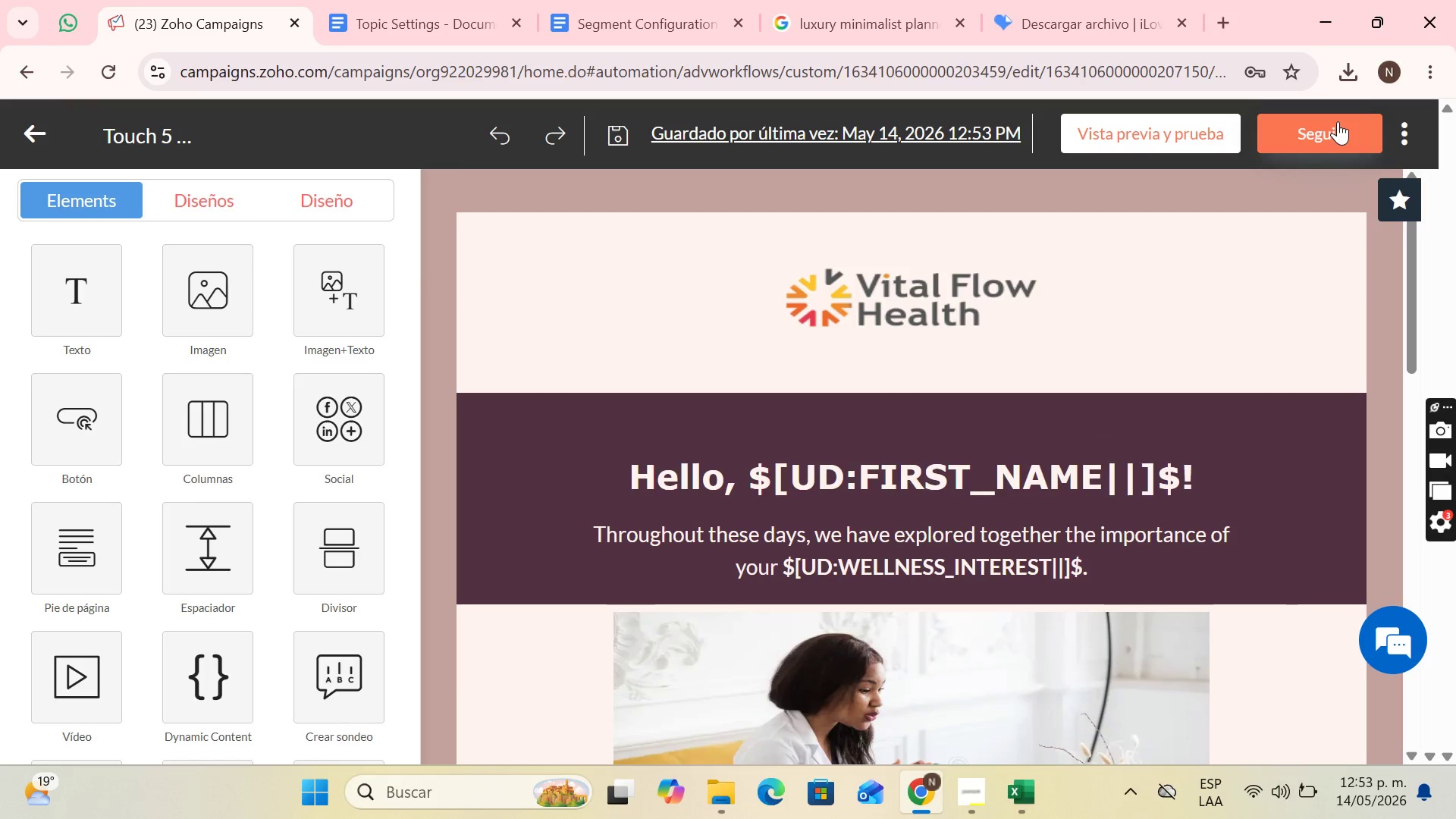 
left_click([1338, 121])
 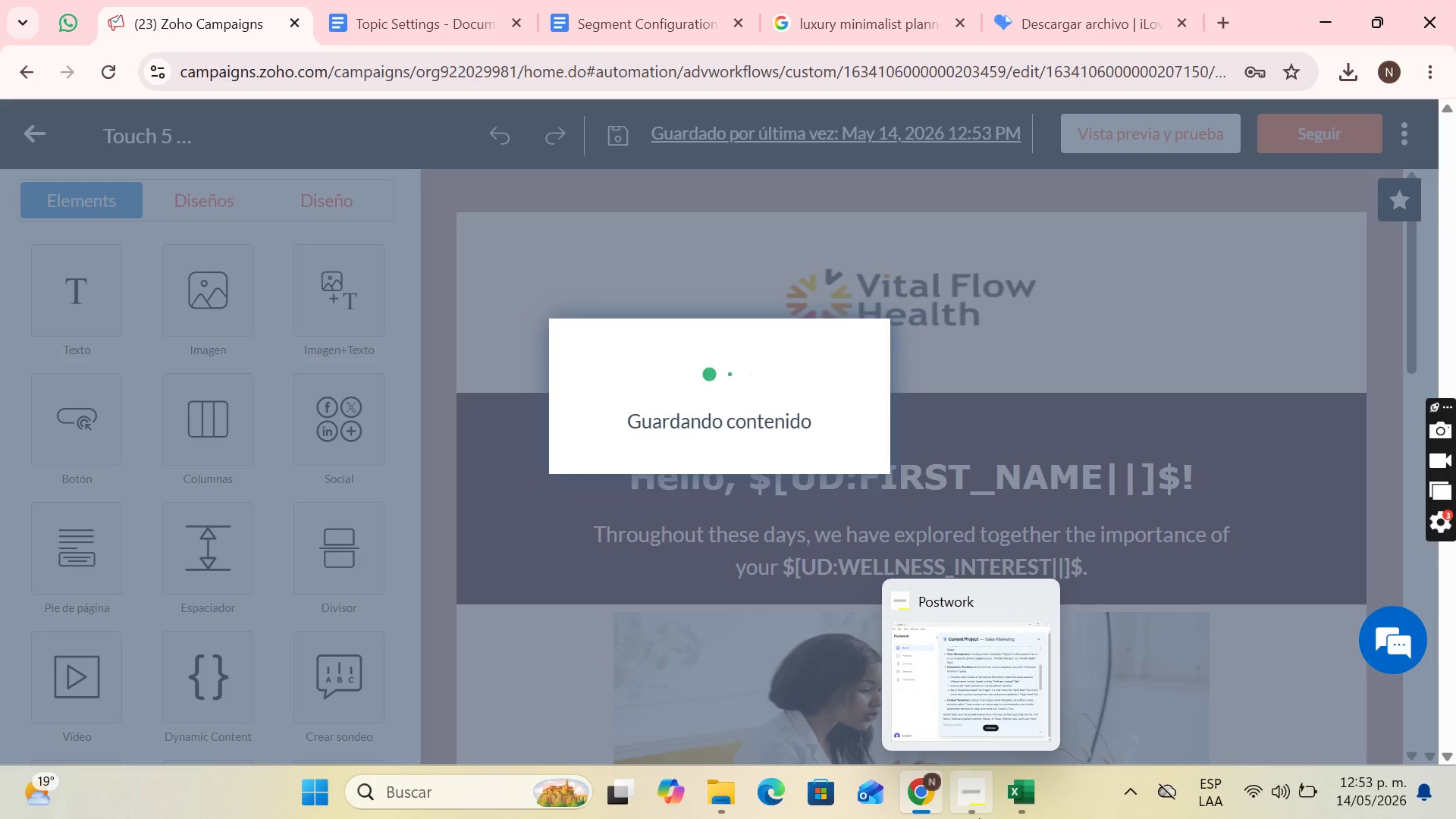 
left_click([981, 813])
 